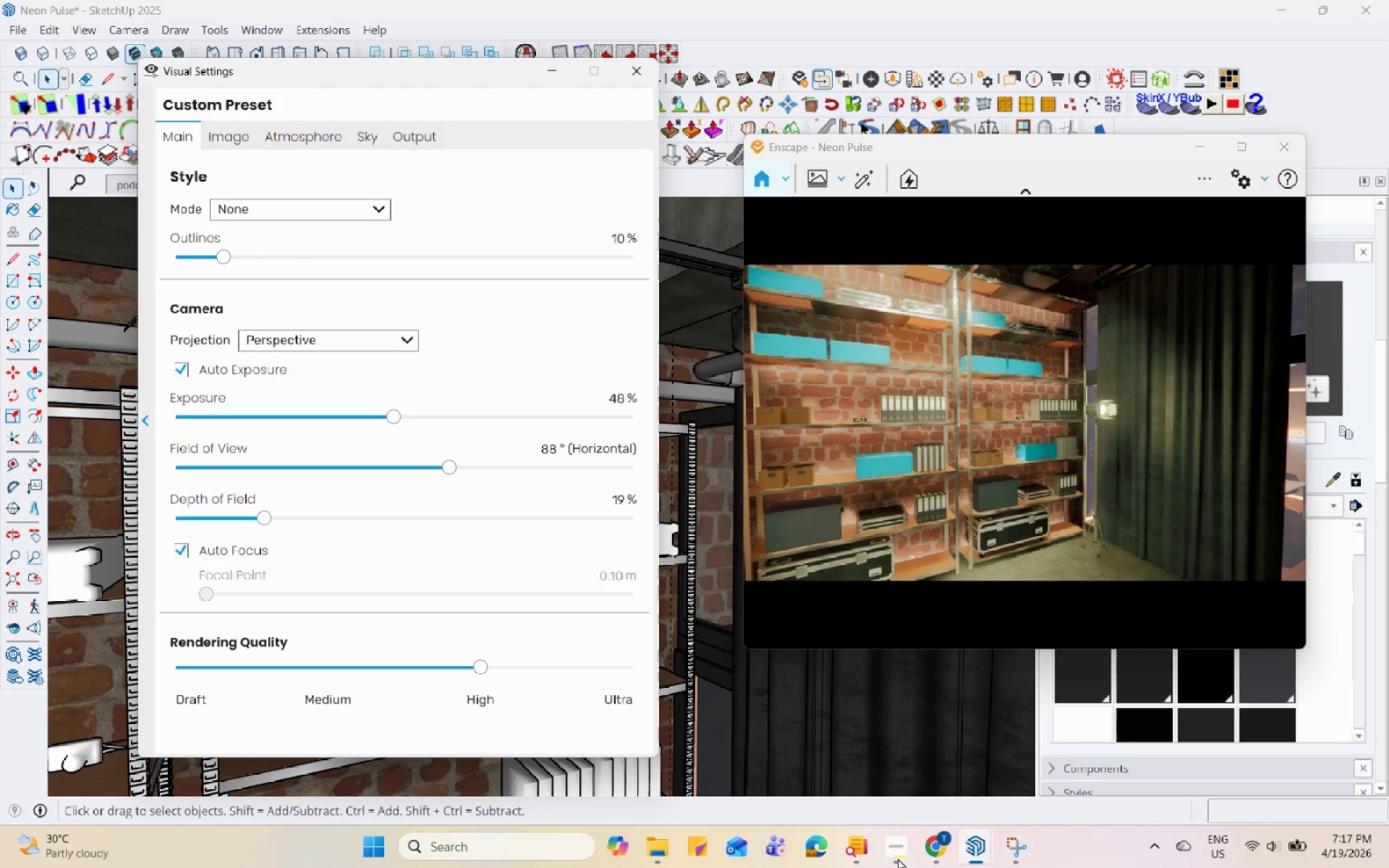 
hold_key(key=Space, duration=1.51)
 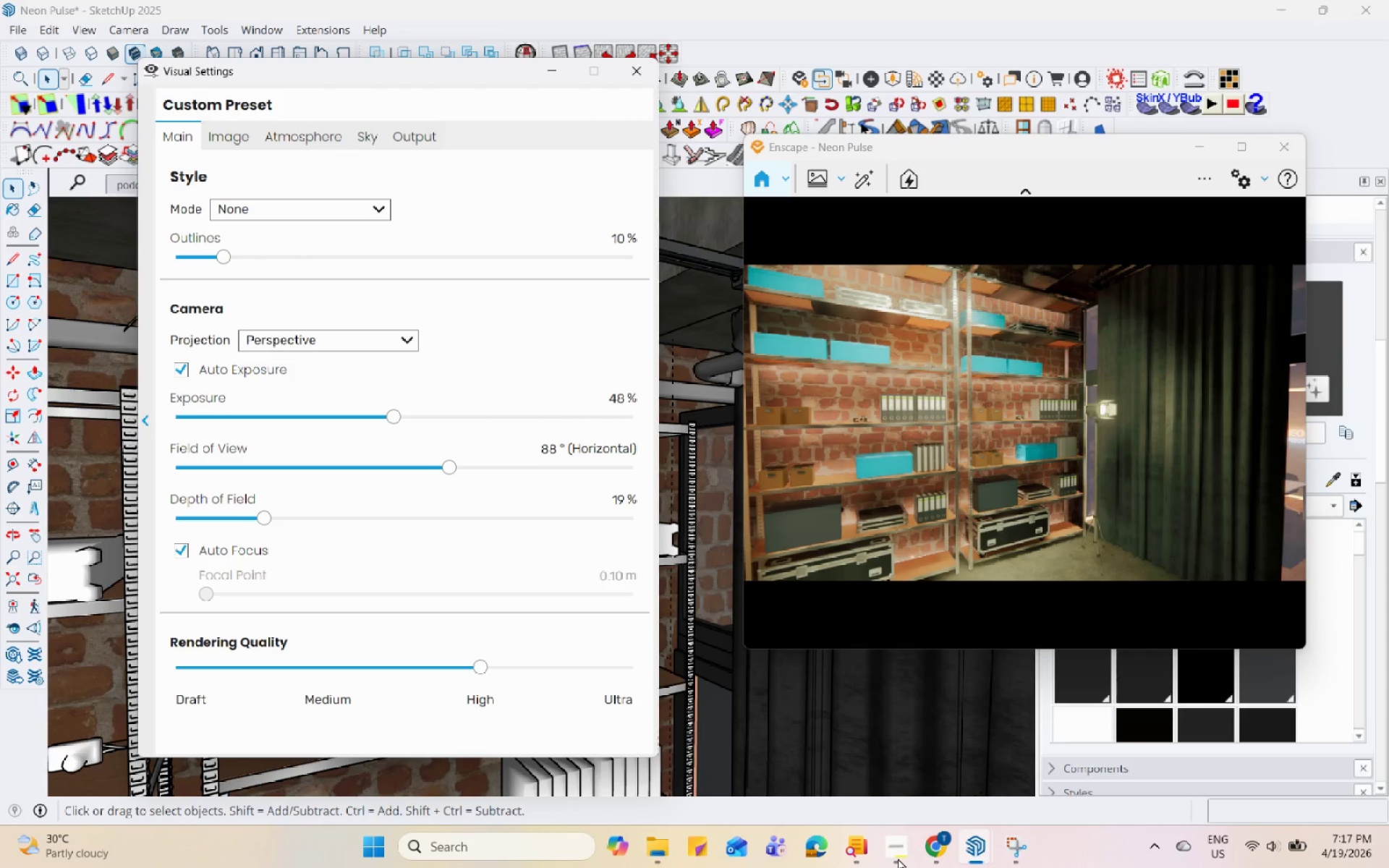 
hold_key(key=Space, duration=1.5)
 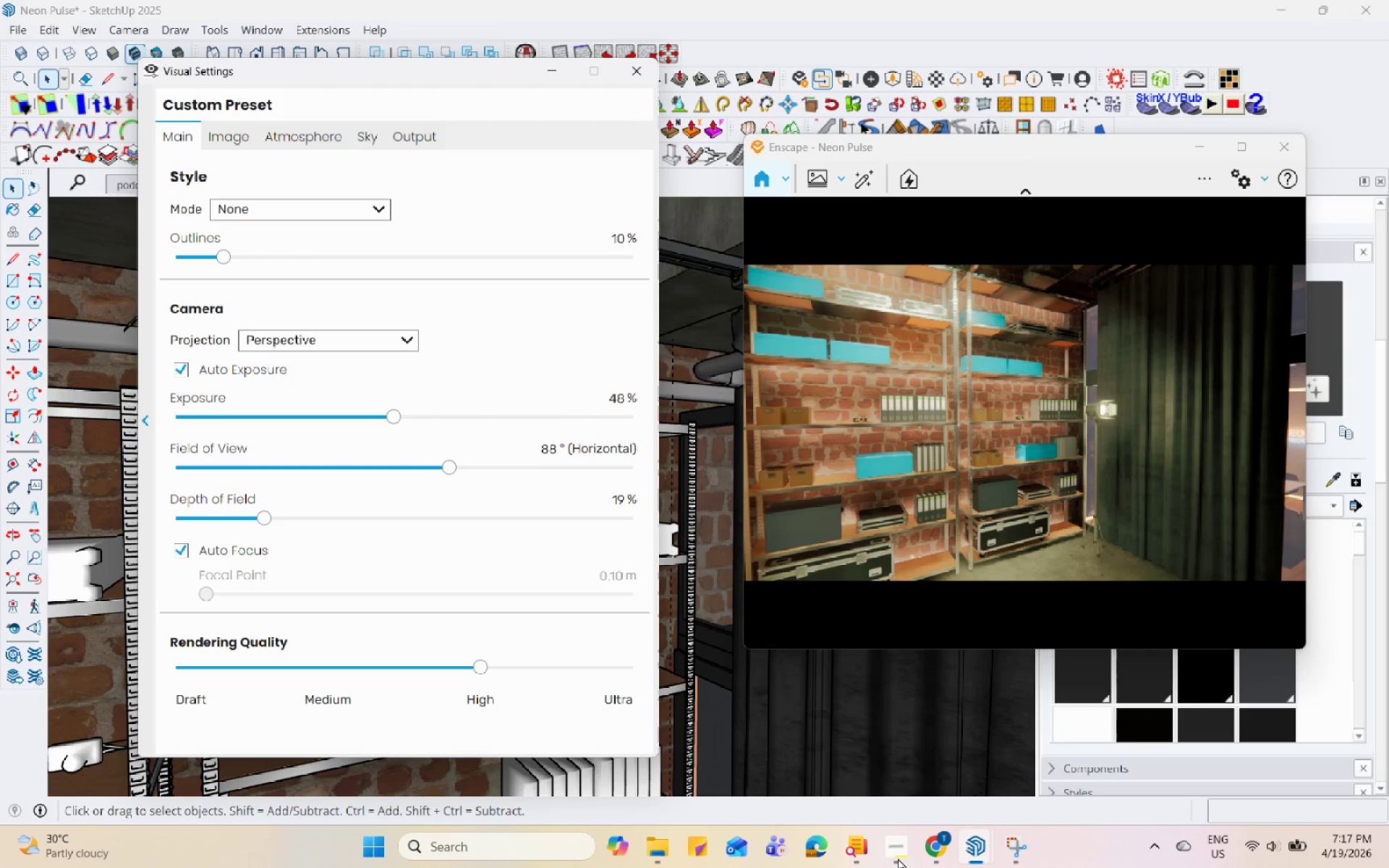 
hold_key(key=Space, duration=1.5)
 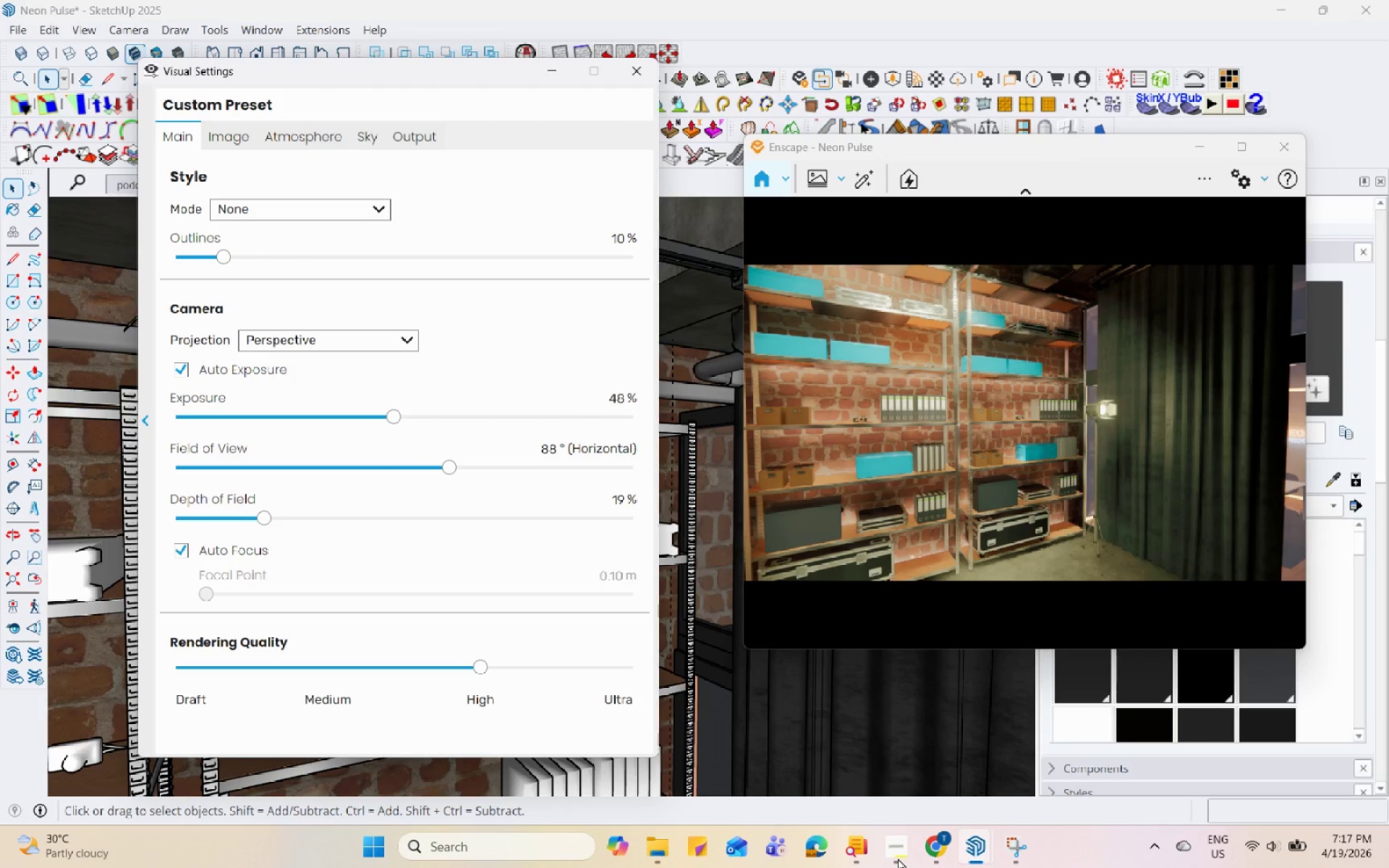 
hold_key(key=Space, duration=1.5)
 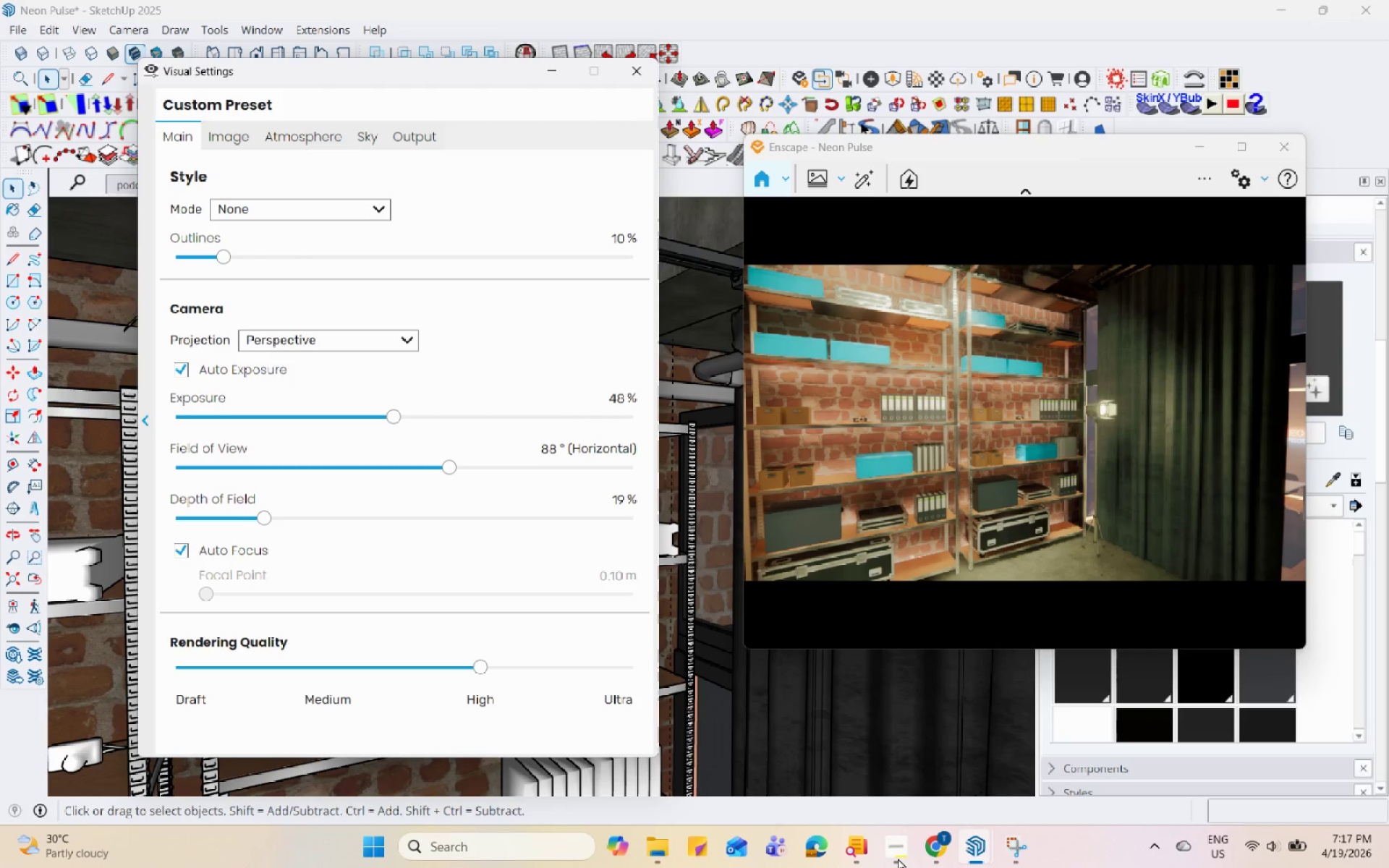 
hold_key(key=Space, duration=1.52)
 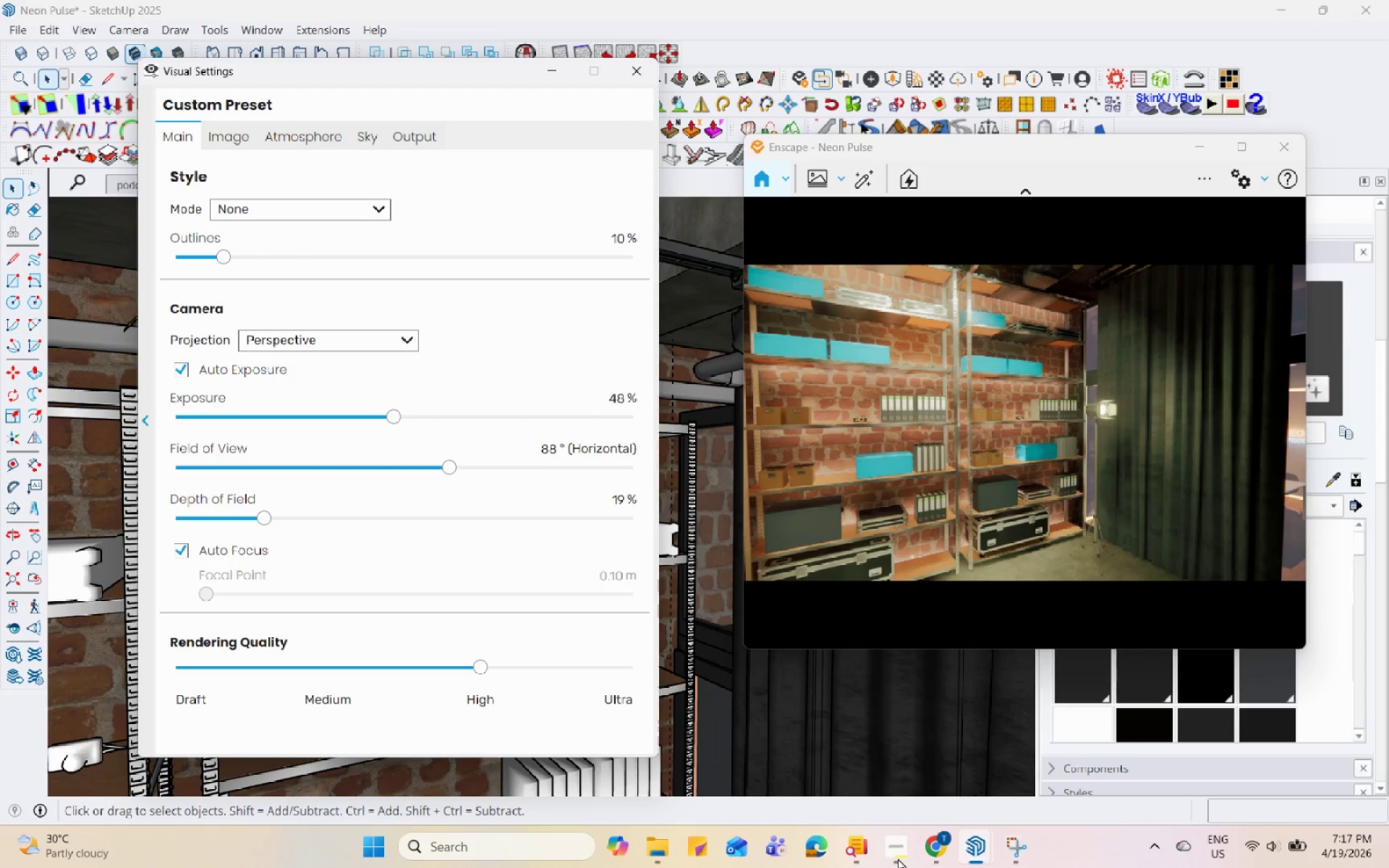 
hold_key(key=Space, duration=1.5)
 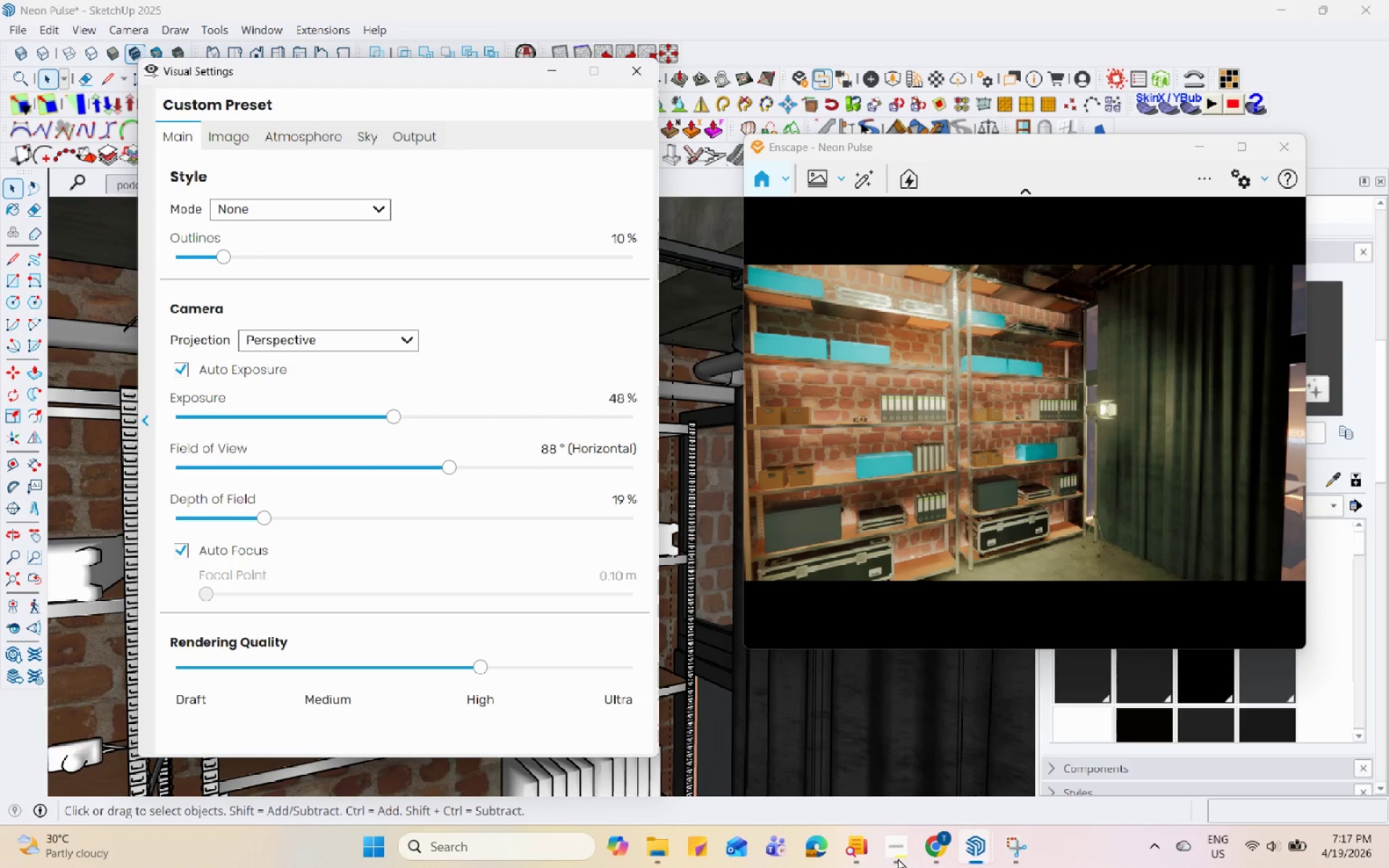 
hold_key(key=Space, duration=1.5)
 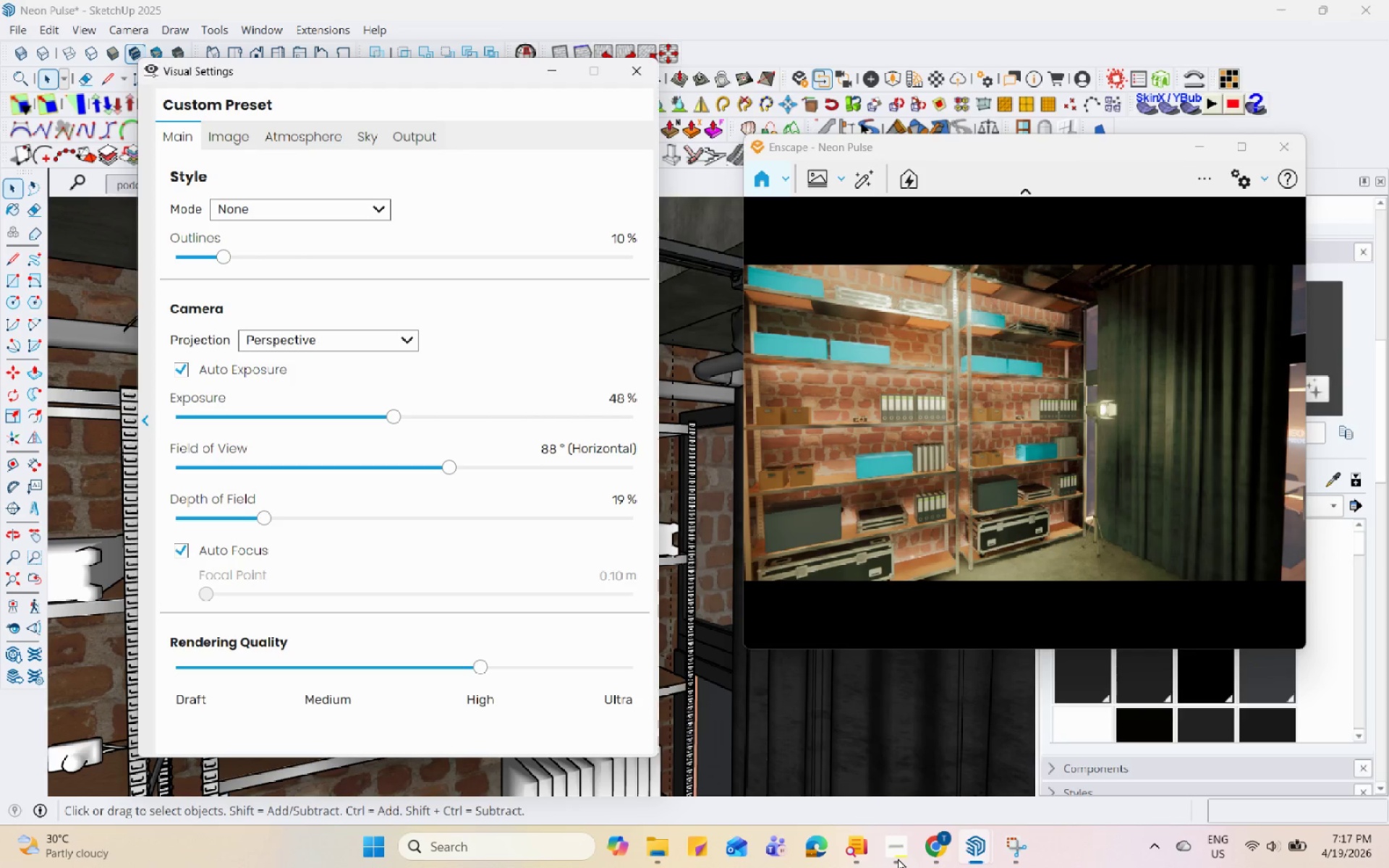 
hold_key(key=Space, duration=1.51)
 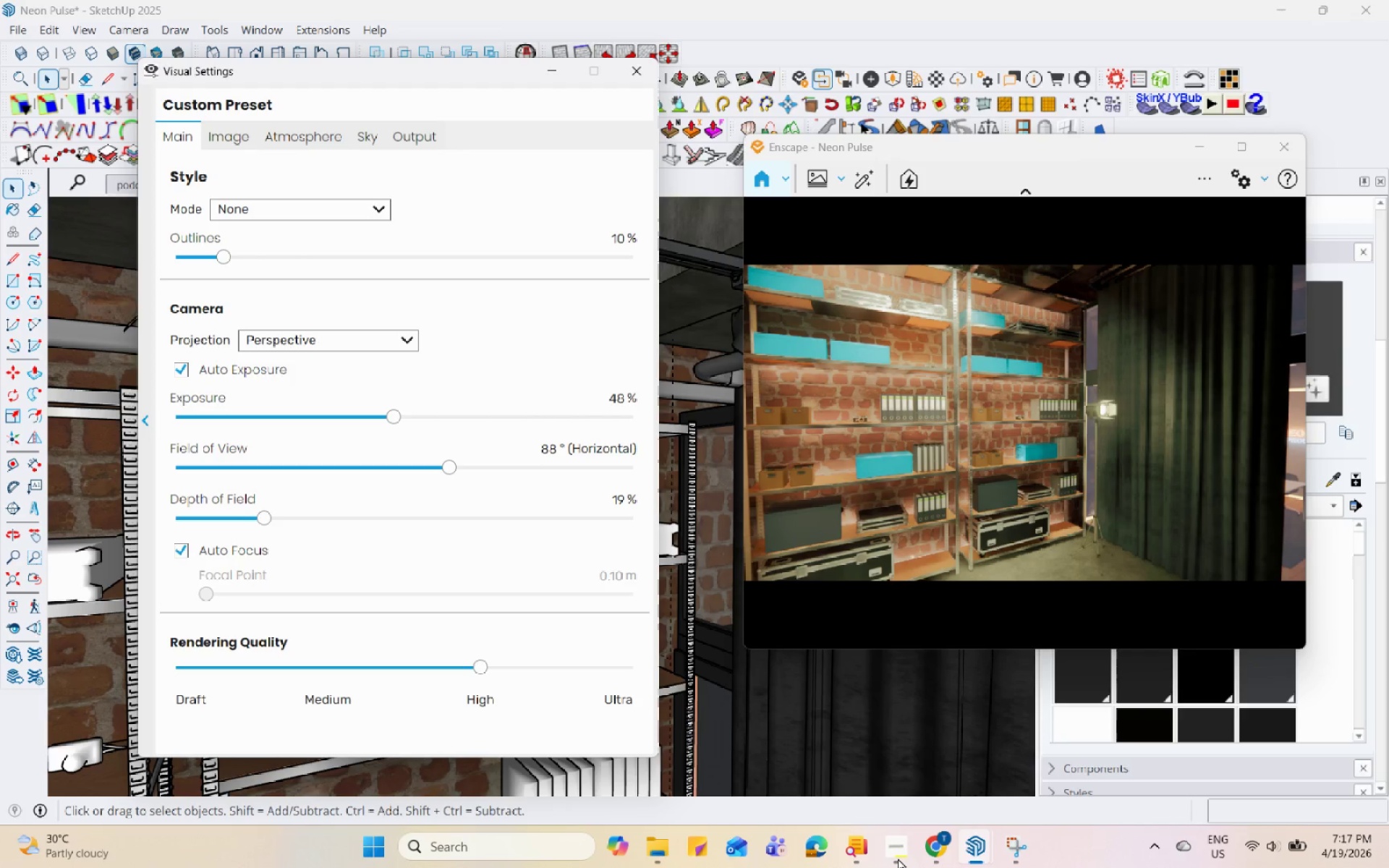 
hold_key(key=Space, duration=1.52)
 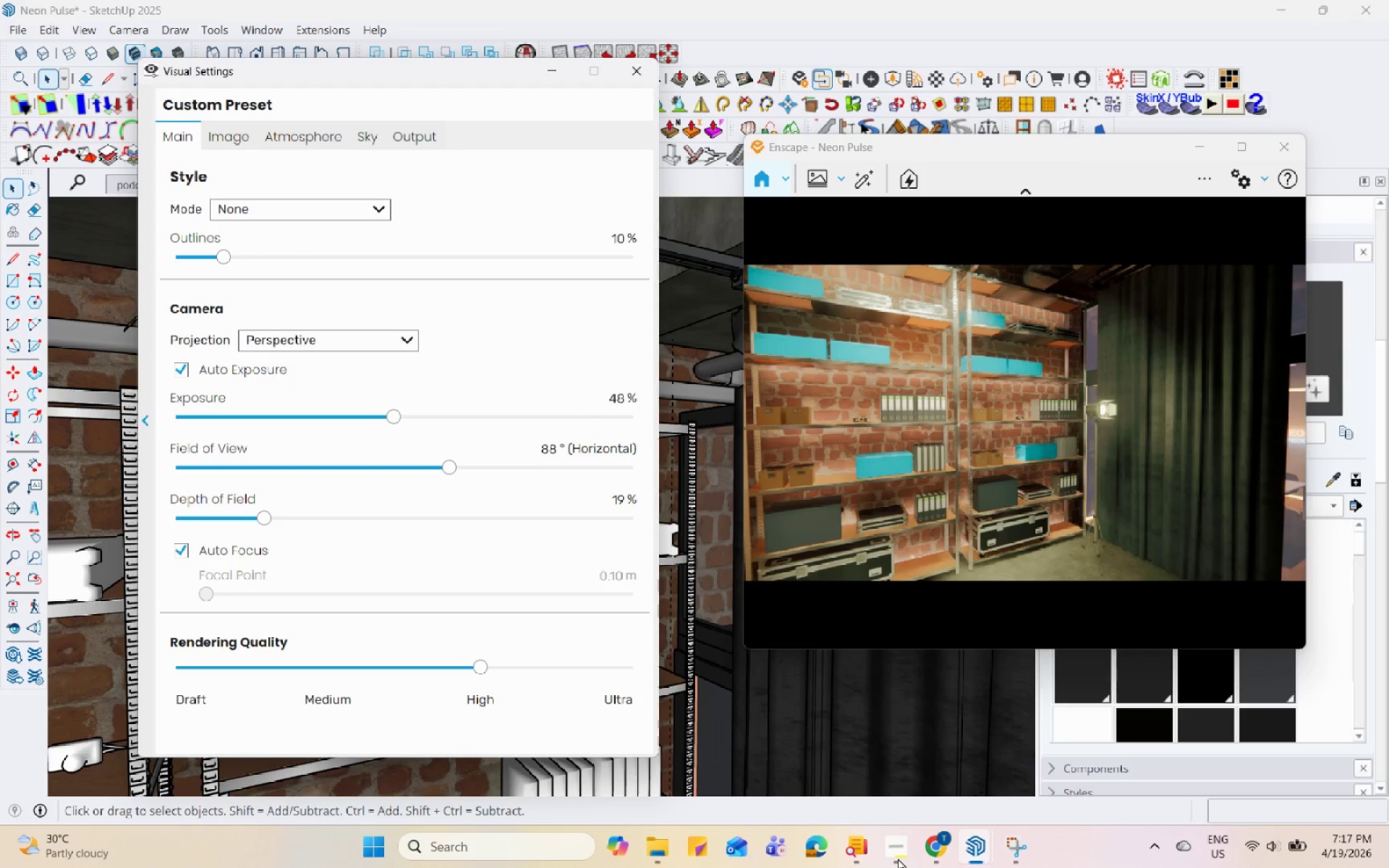 
hold_key(key=Space, duration=1.5)
 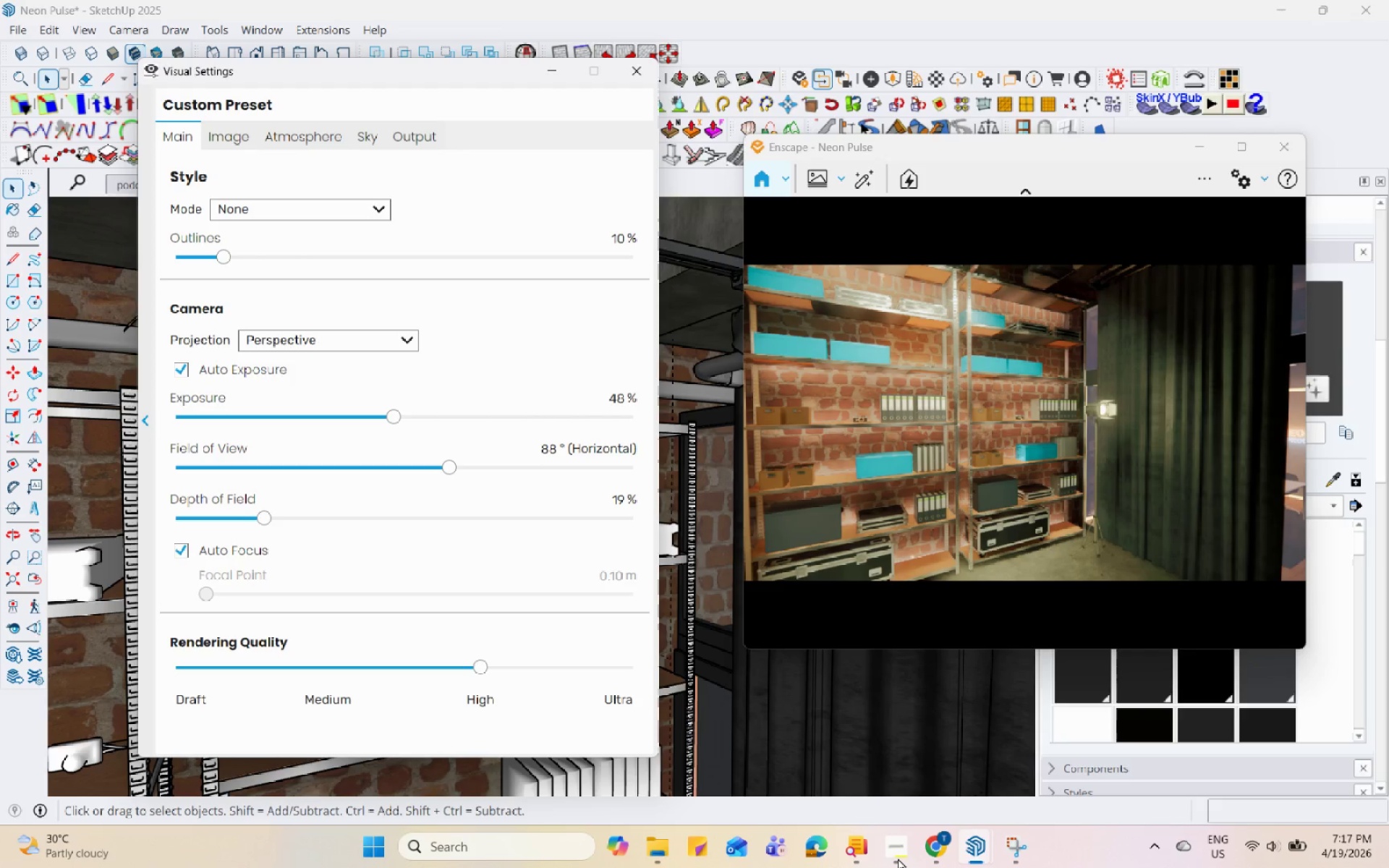 
hold_key(key=Space, duration=1.52)
 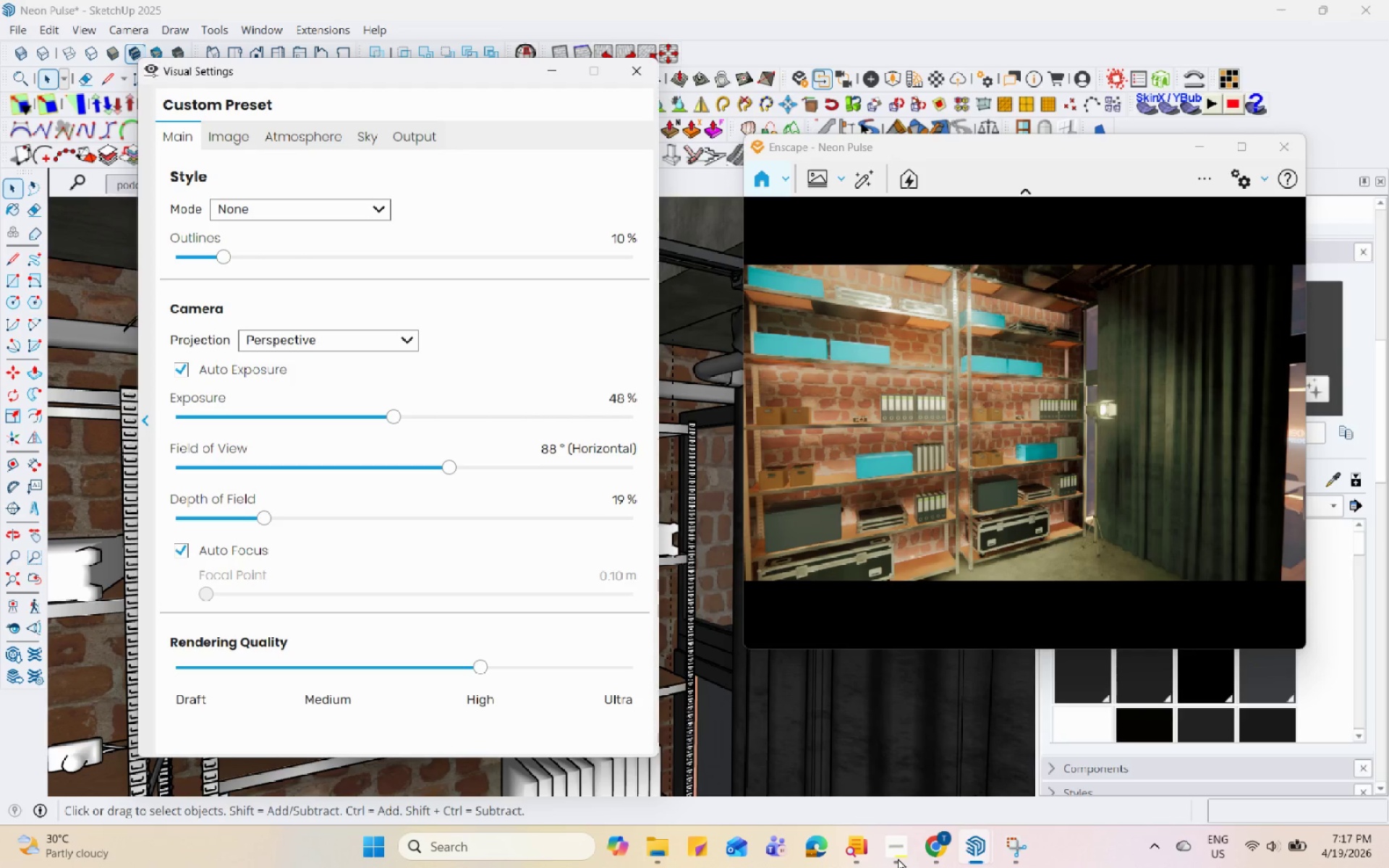 
hold_key(key=Space, duration=1.5)
 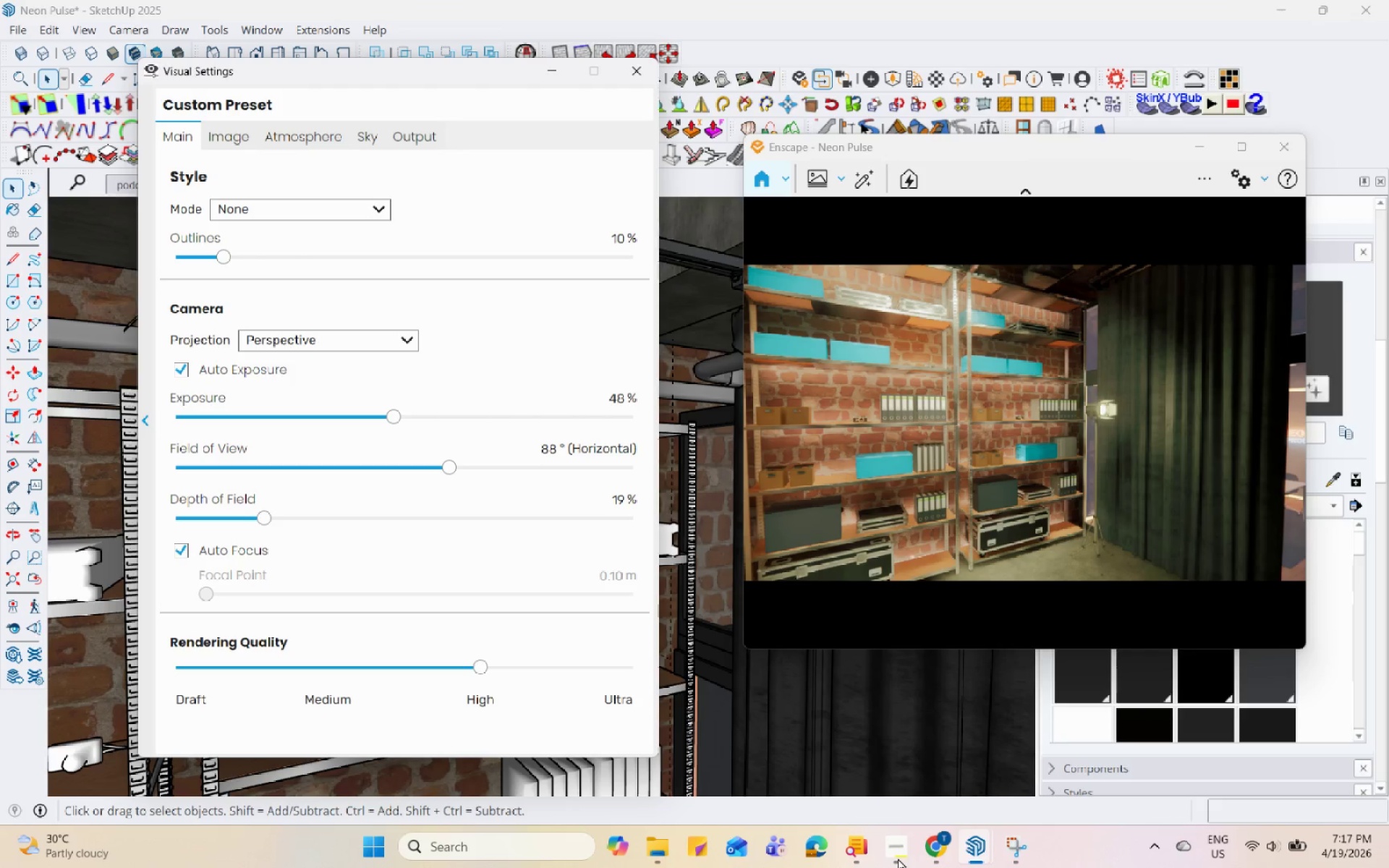 
hold_key(key=Space, duration=1.5)
 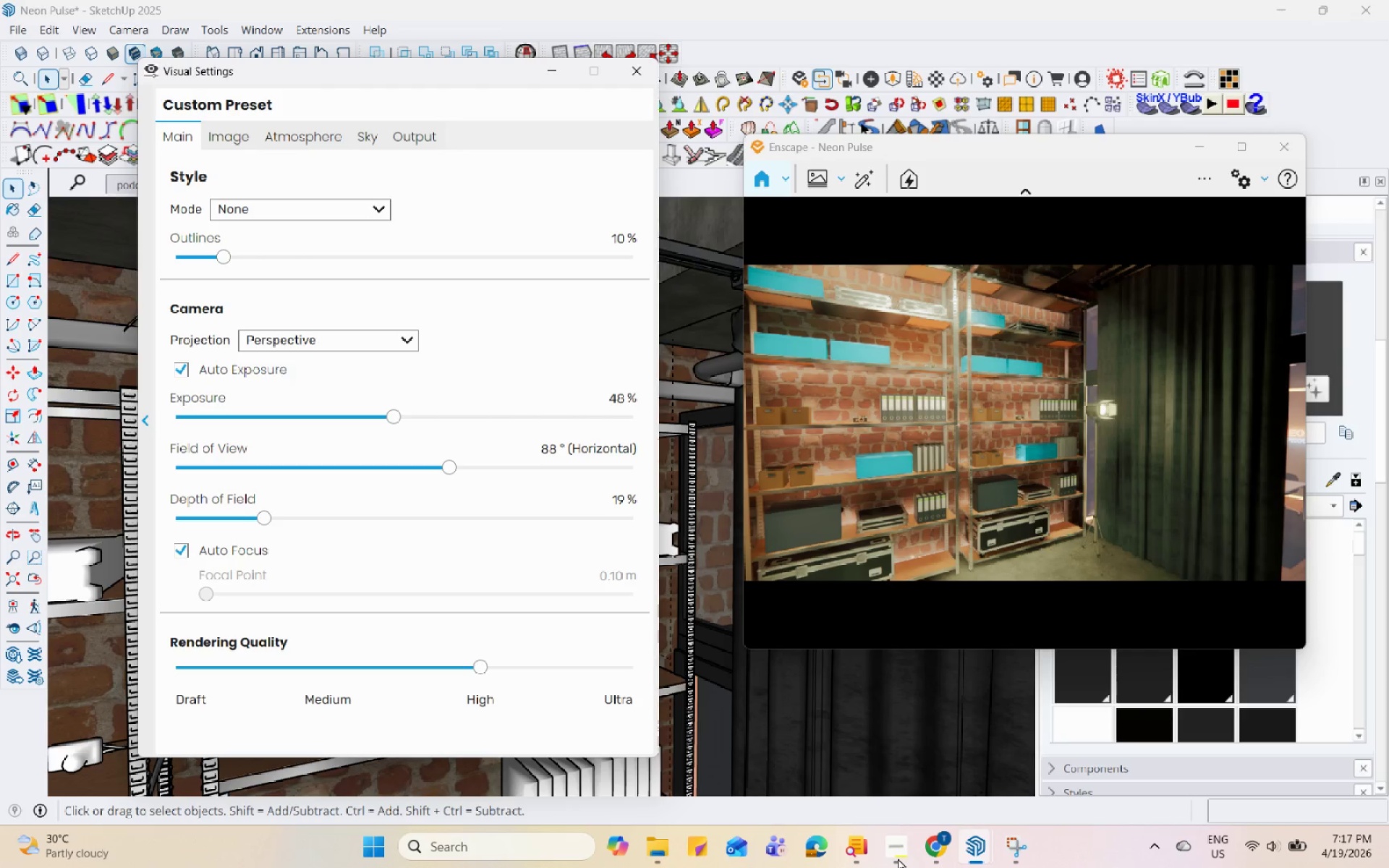 
hold_key(key=Space, duration=1.5)
 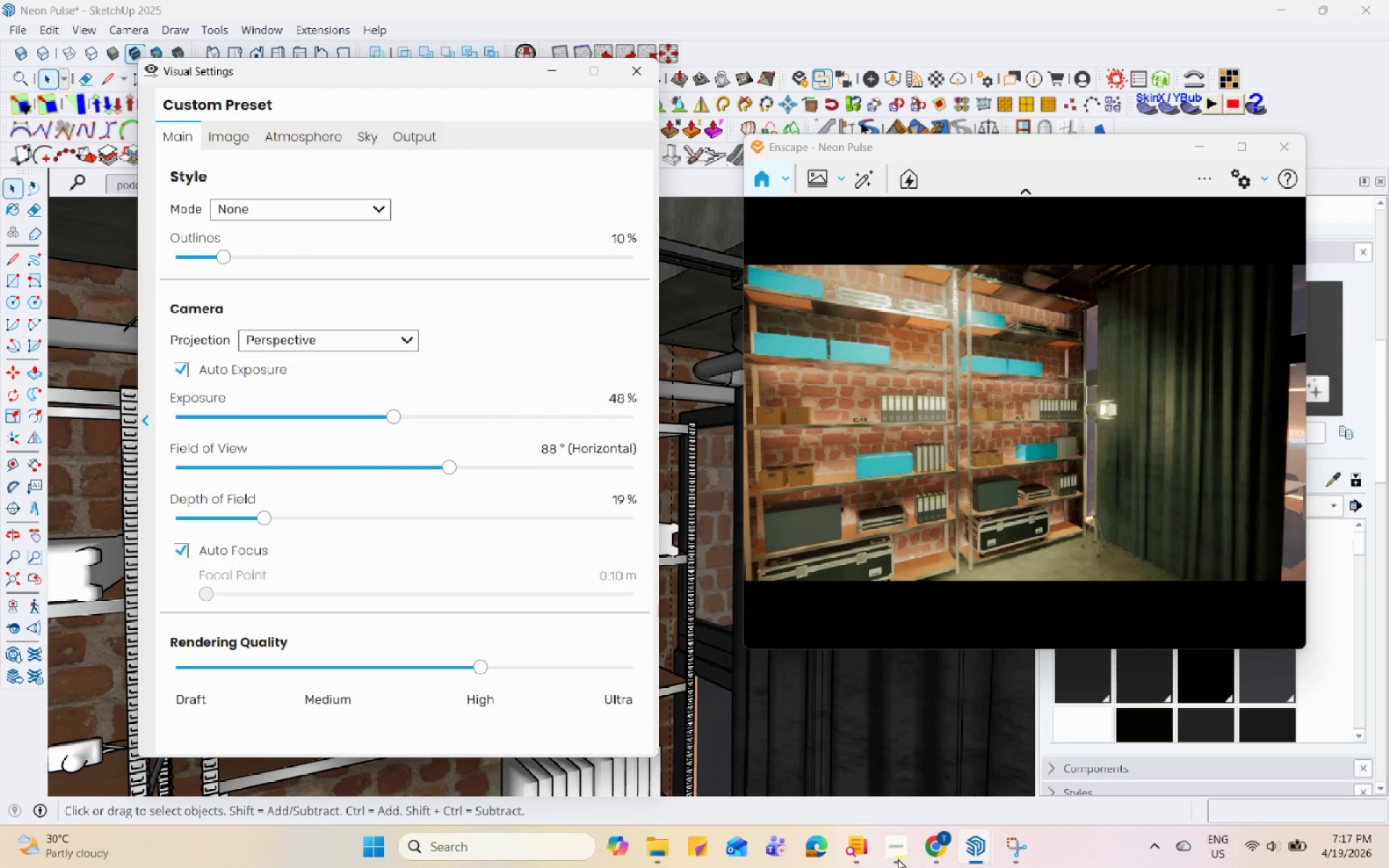 
hold_key(key=Space, duration=1.53)
 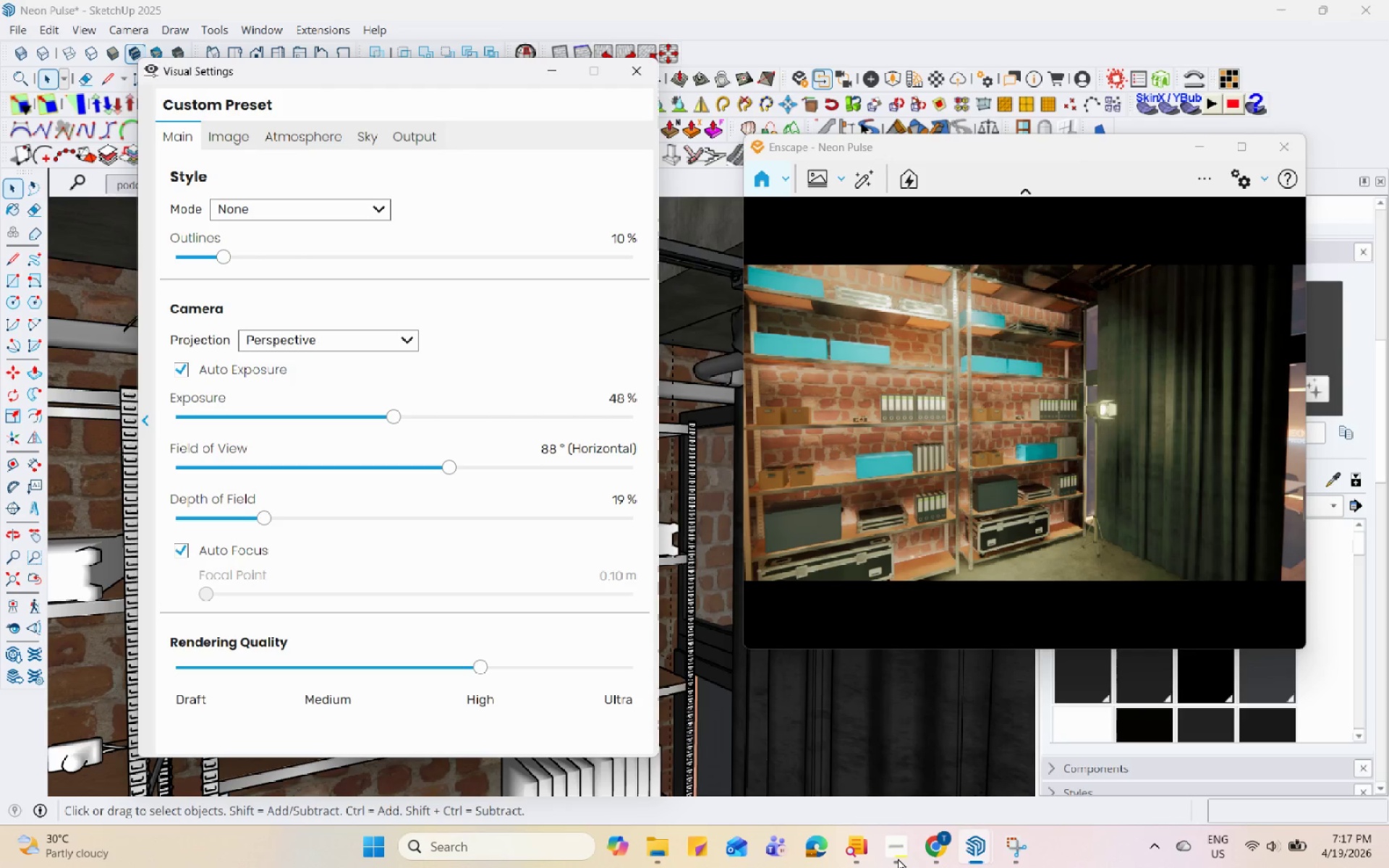 
hold_key(key=Space, duration=1.52)
 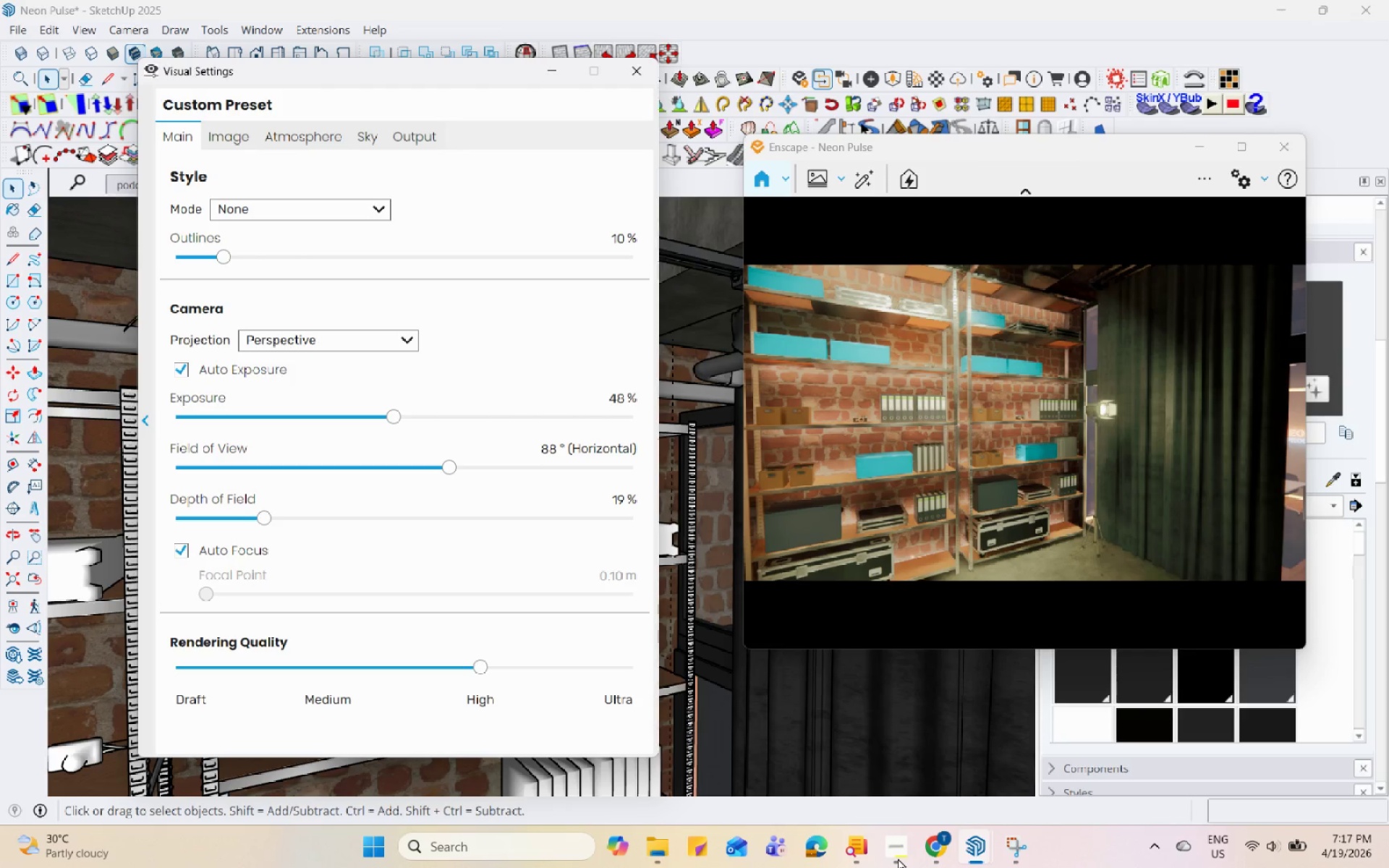 
hold_key(key=Space, duration=1.51)
 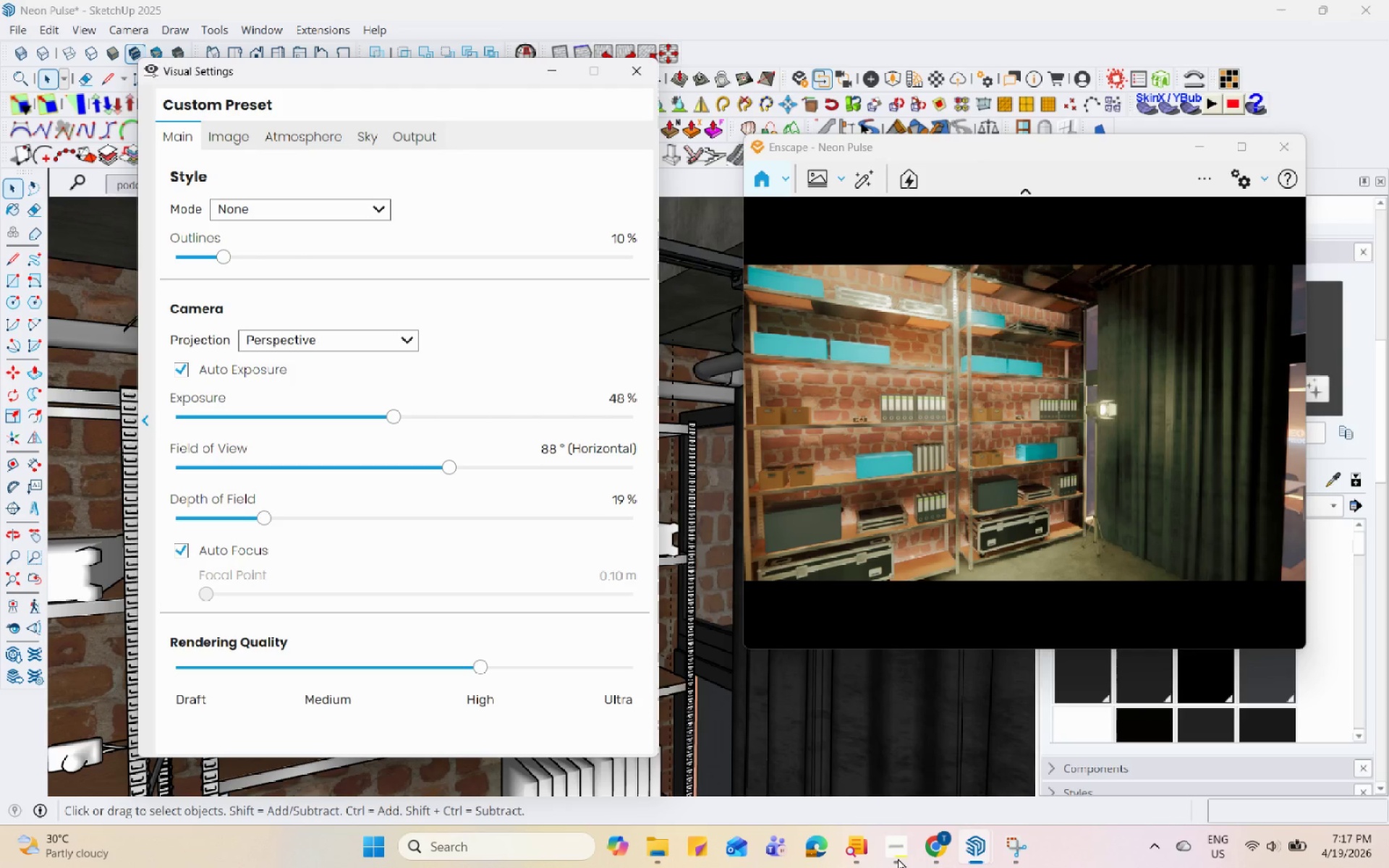 
hold_key(key=Space, duration=1.53)
 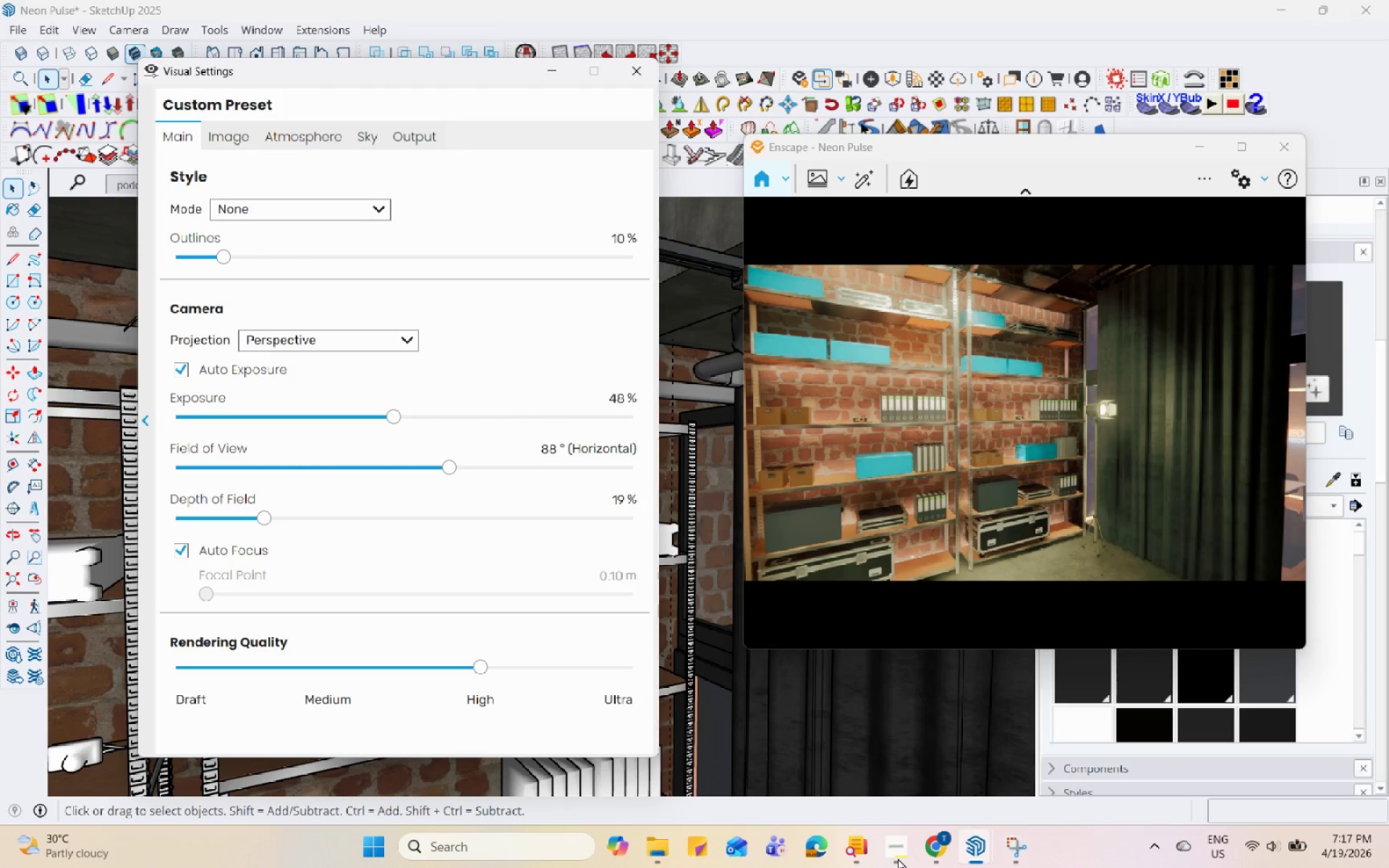 
hold_key(key=Space, duration=1.52)
 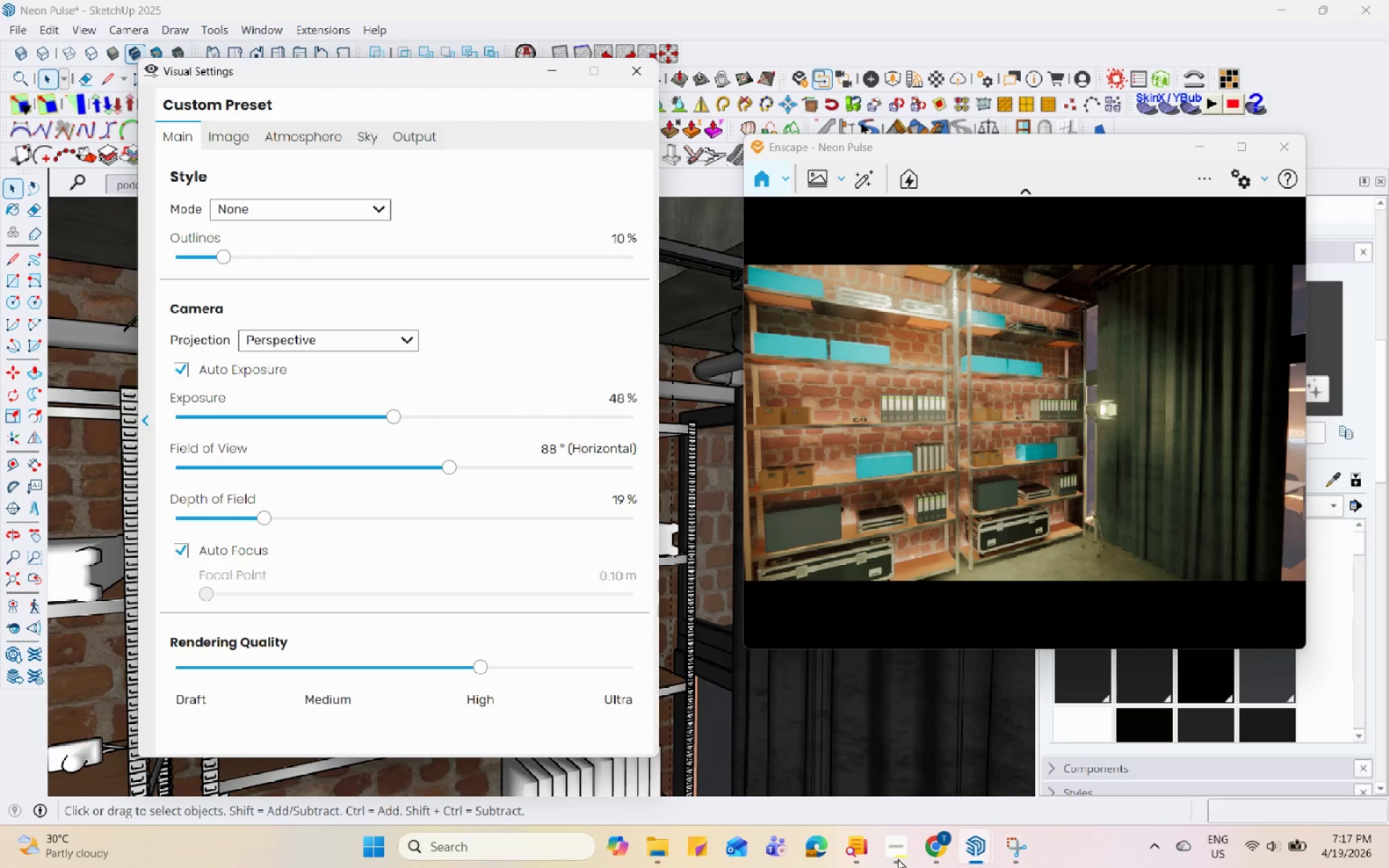 
hold_key(key=Space, duration=1.5)
 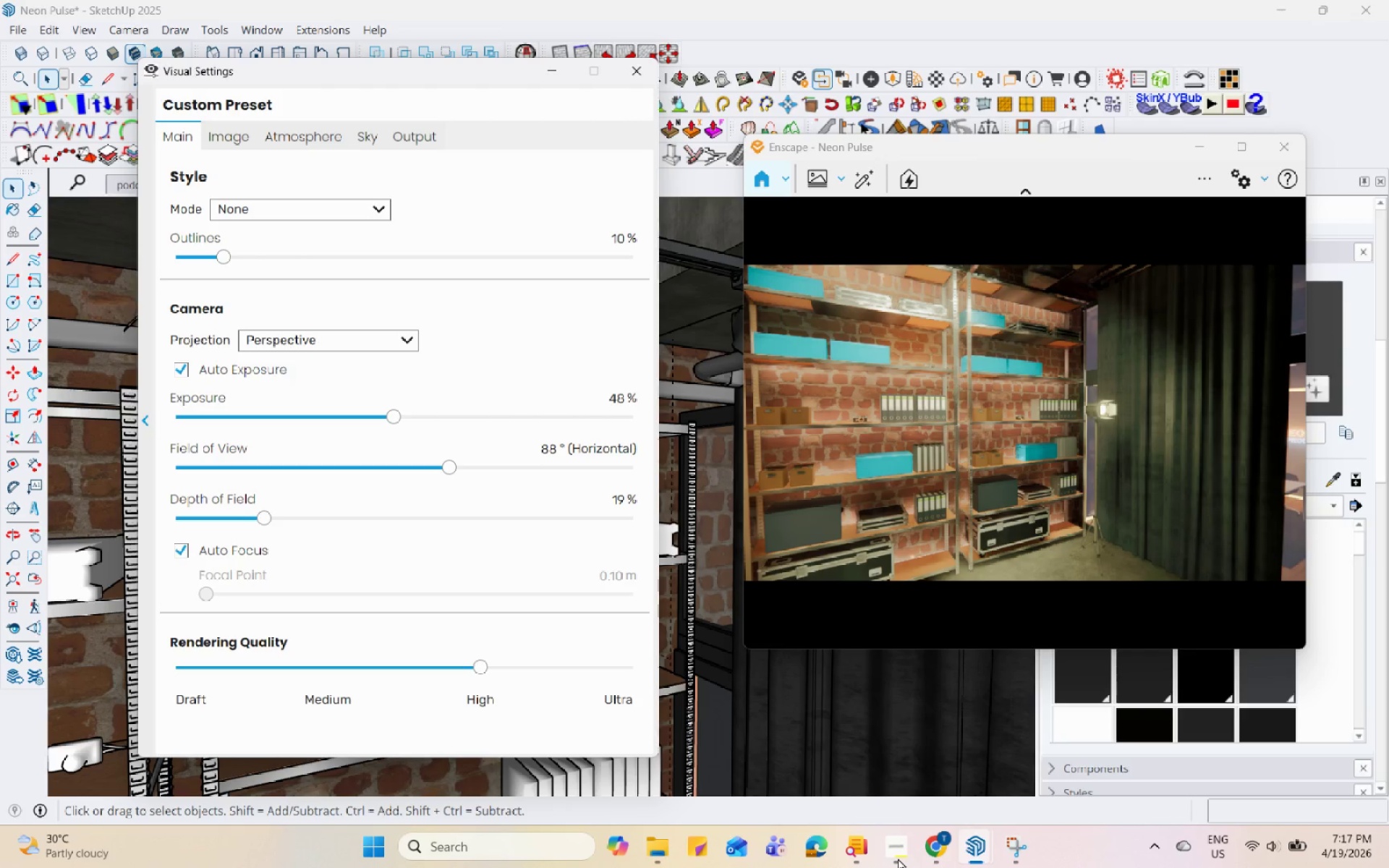 
hold_key(key=Space, duration=1.53)
 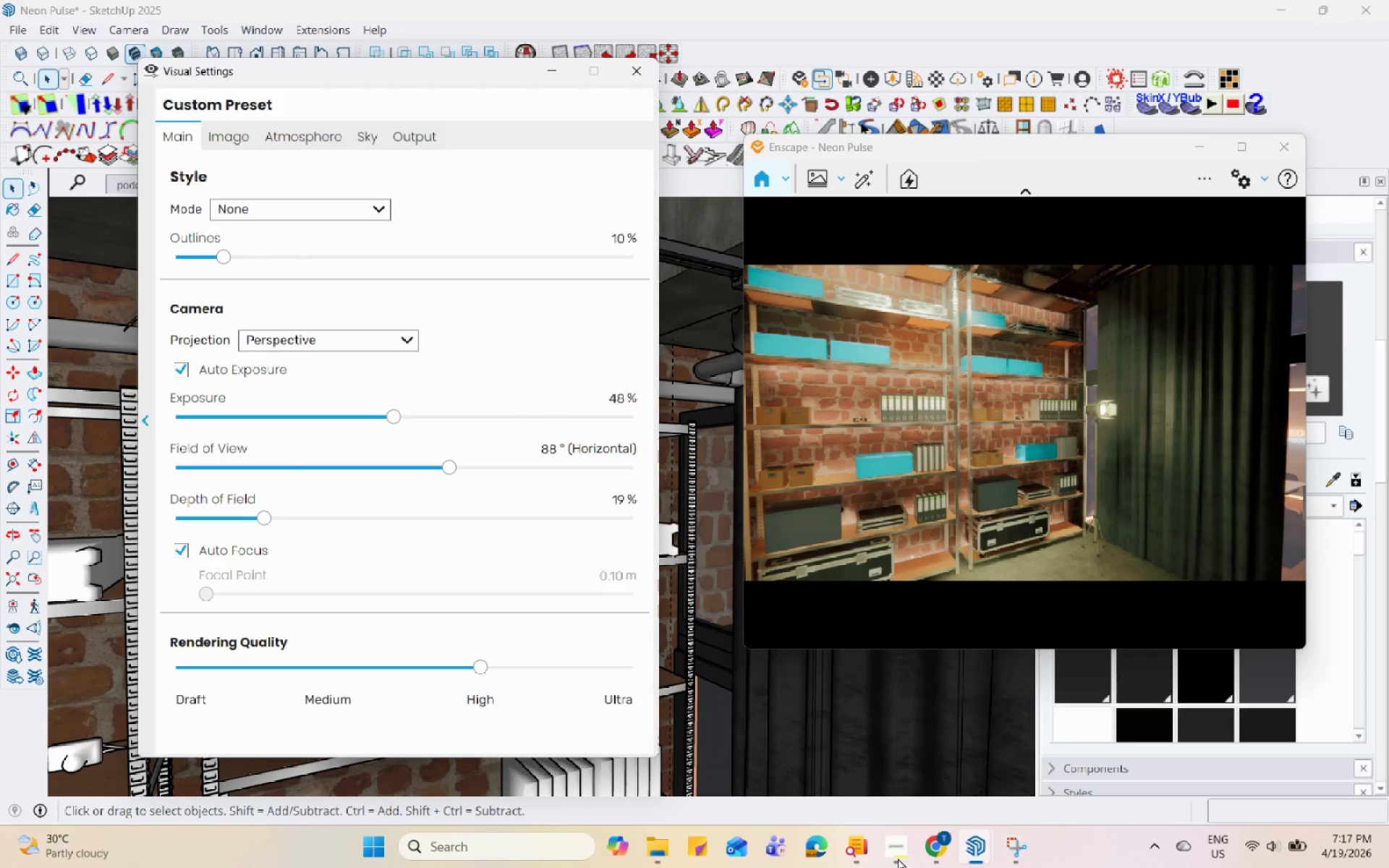 
hold_key(key=Space, duration=1.52)
 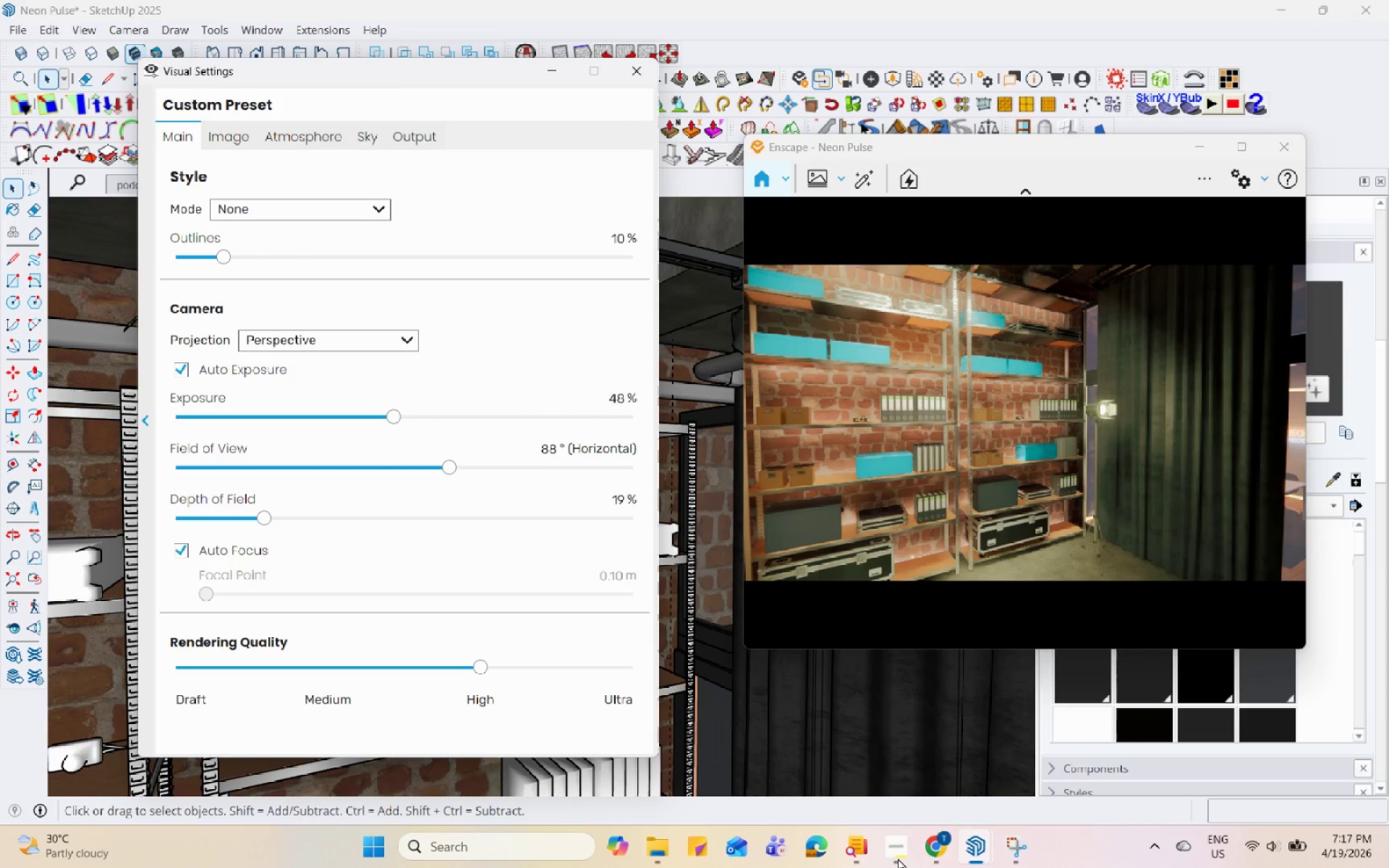 
hold_key(key=Space, duration=1.52)
 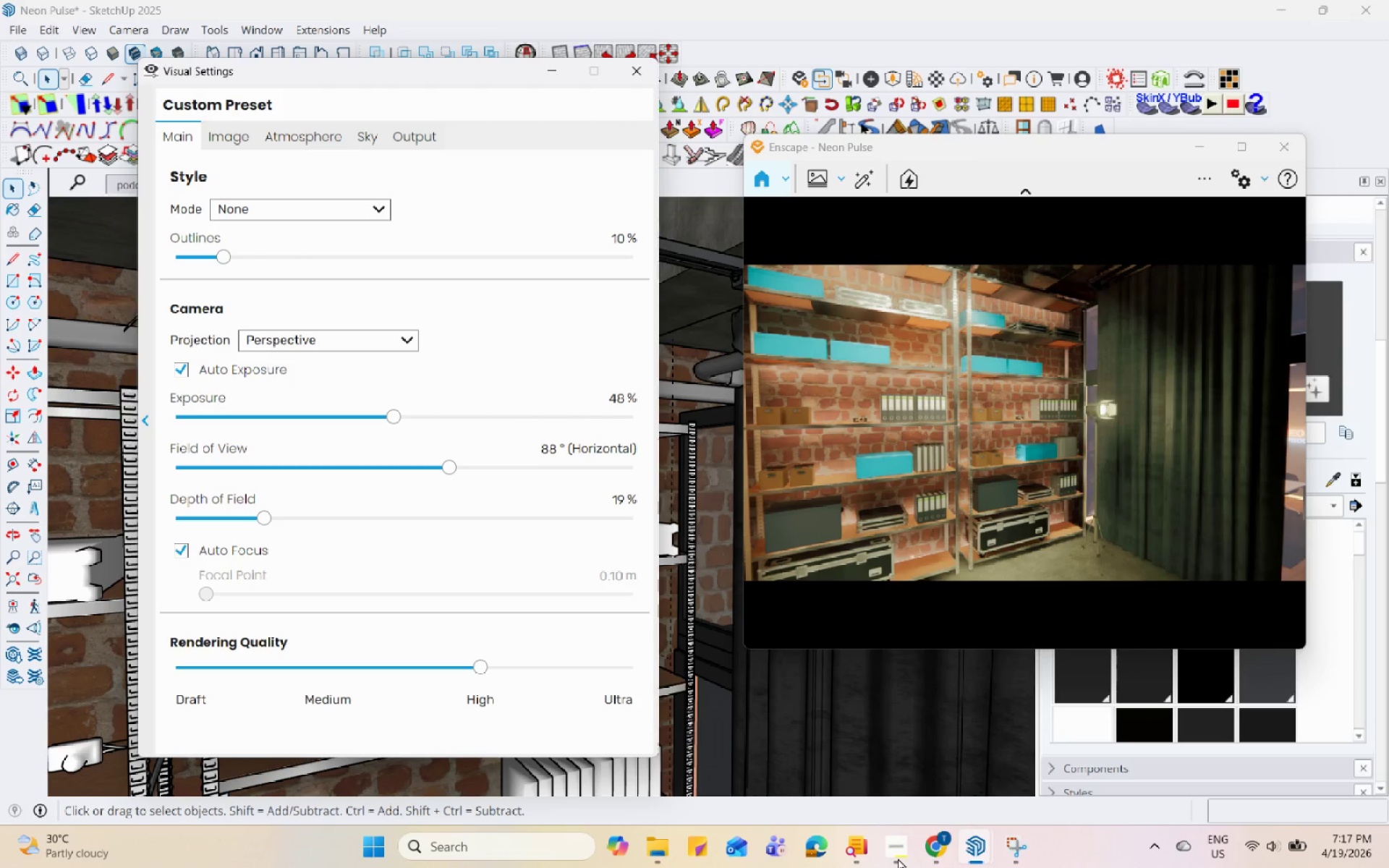 
hold_key(key=Space, duration=1.51)
 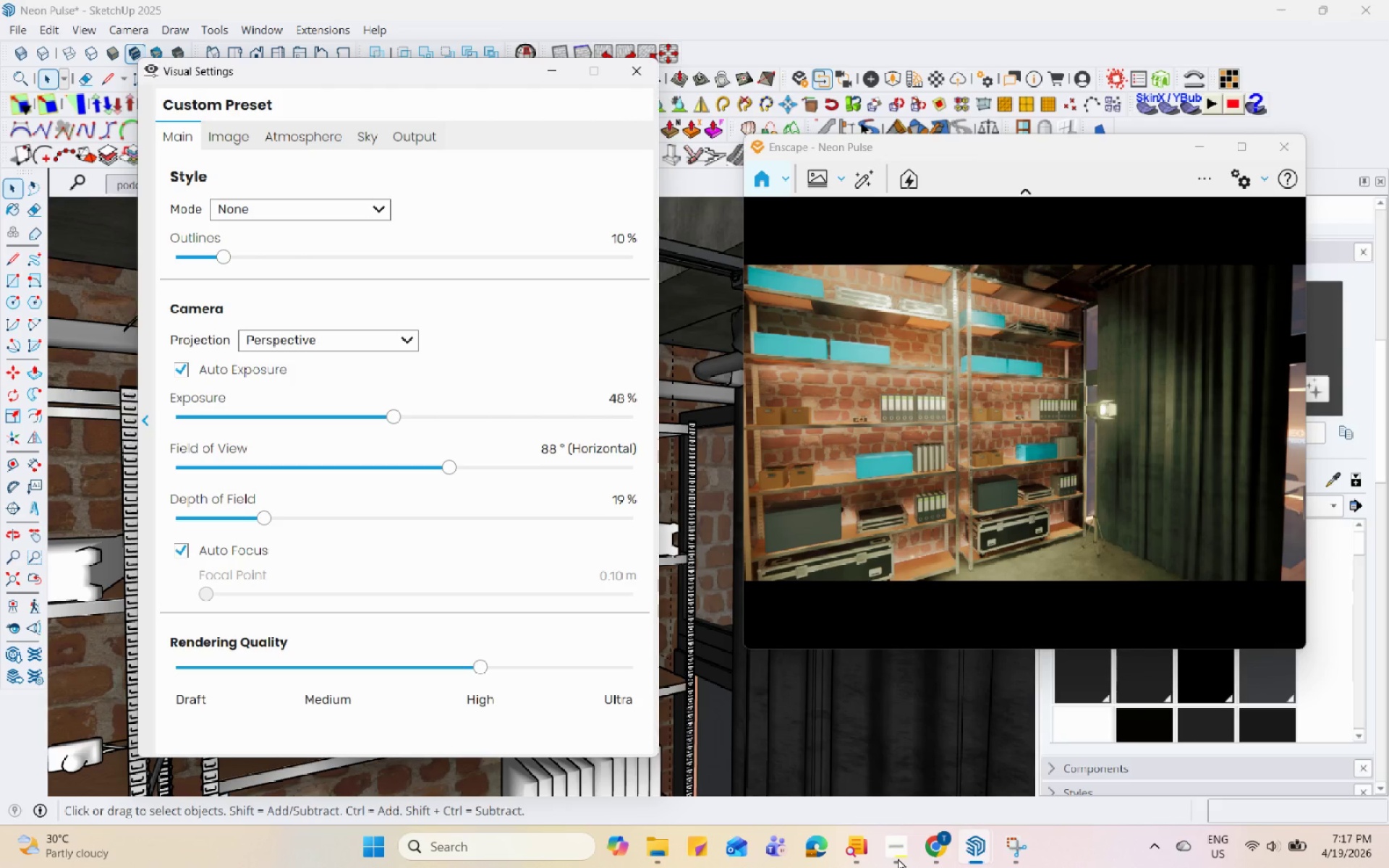 
hold_key(key=Space, duration=1.5)
 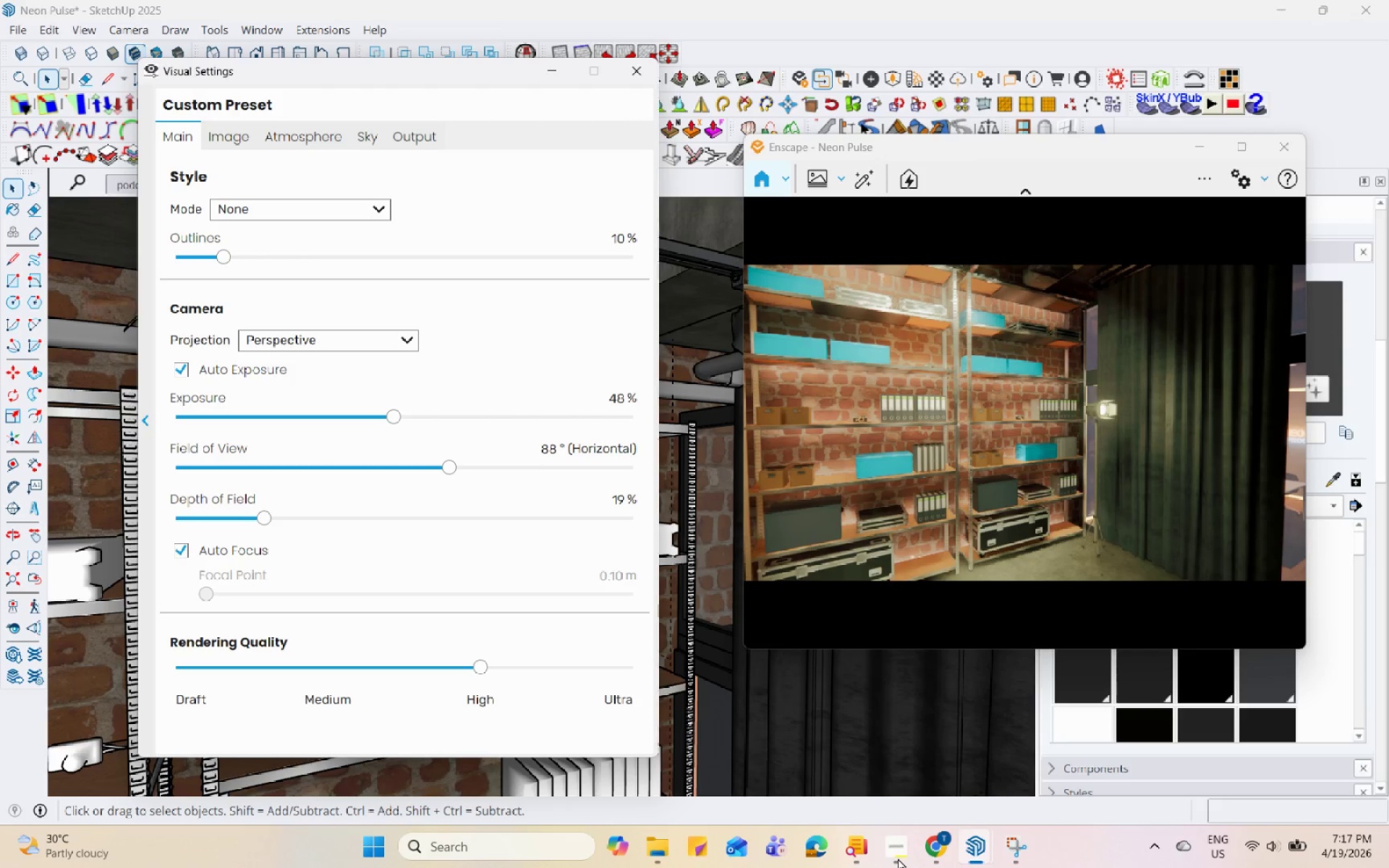 
hold_key(key=Space, duration=1.5)
 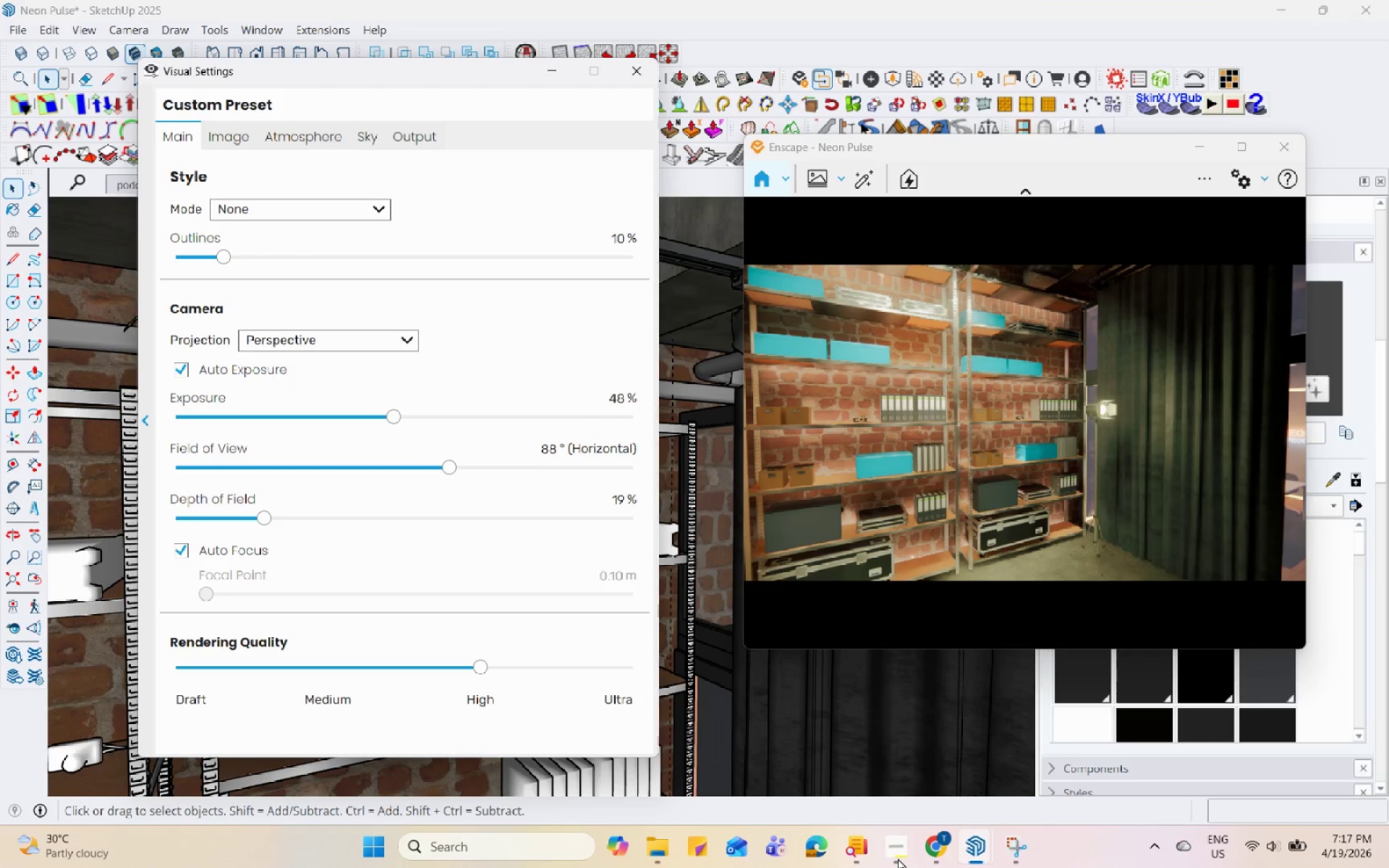 
hold_key(key=Space, duration=1.5)
 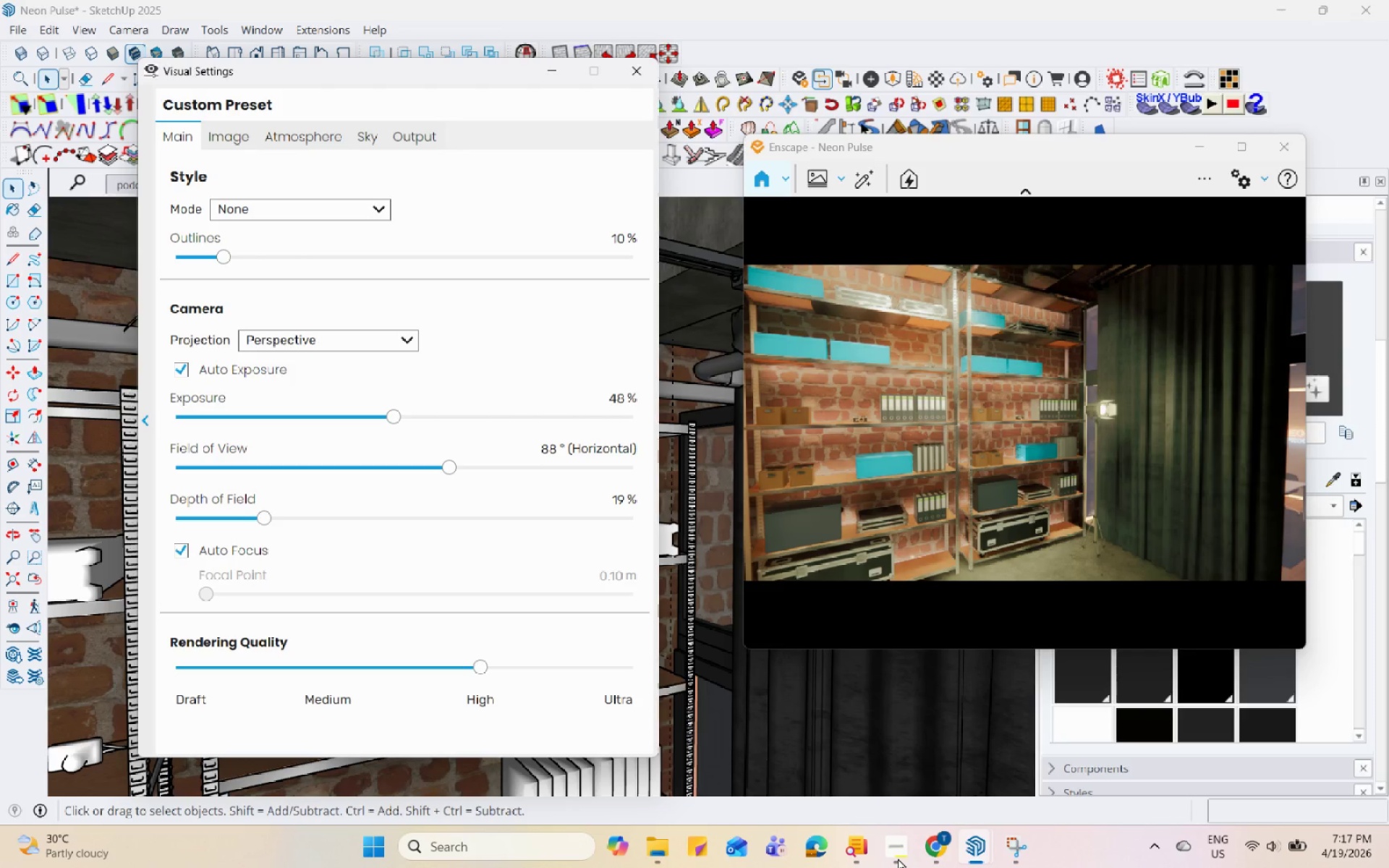 
hold_key(key=Space, duration=1.5)
 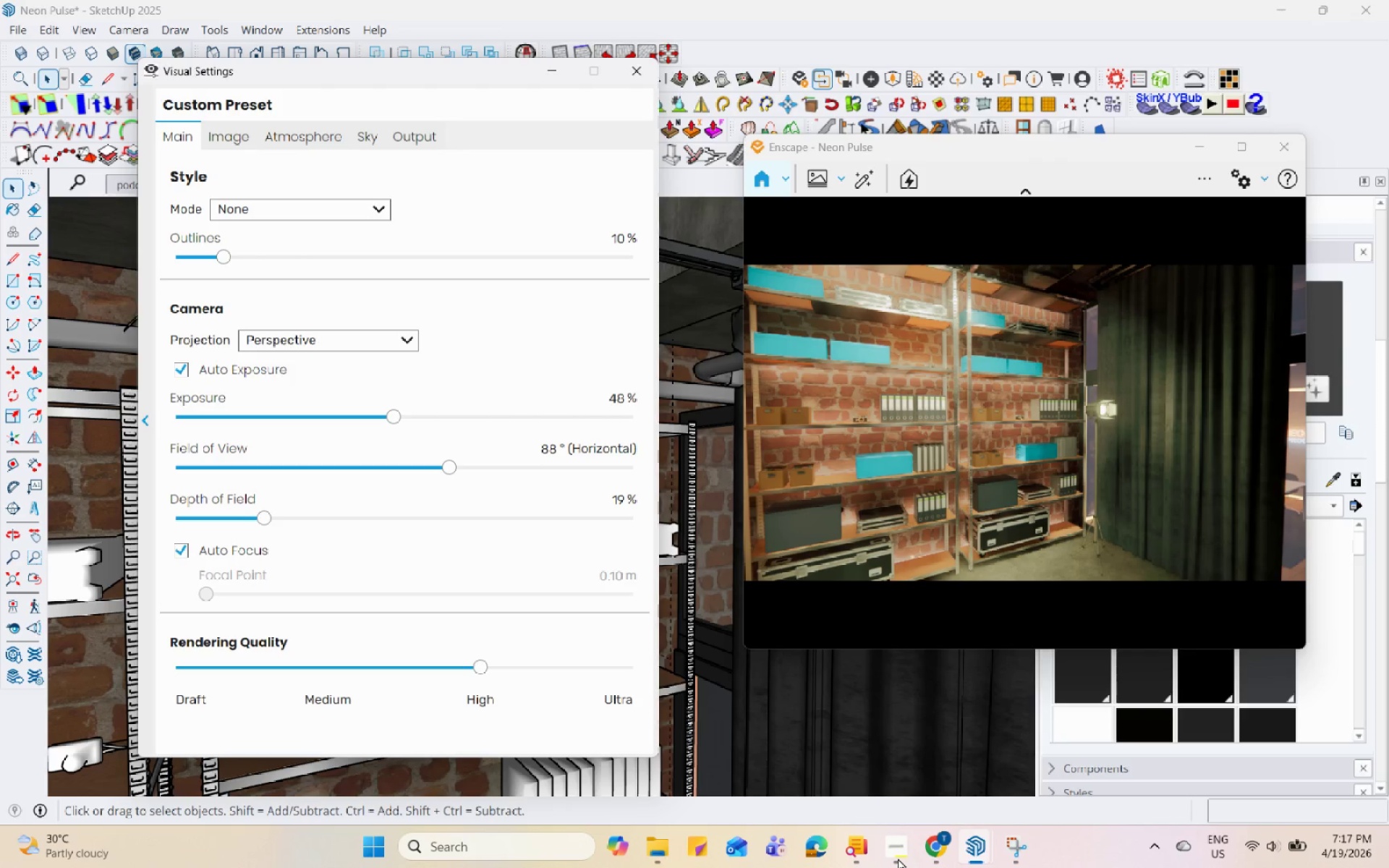 
hold_key(key=Space, duration=1.5)
 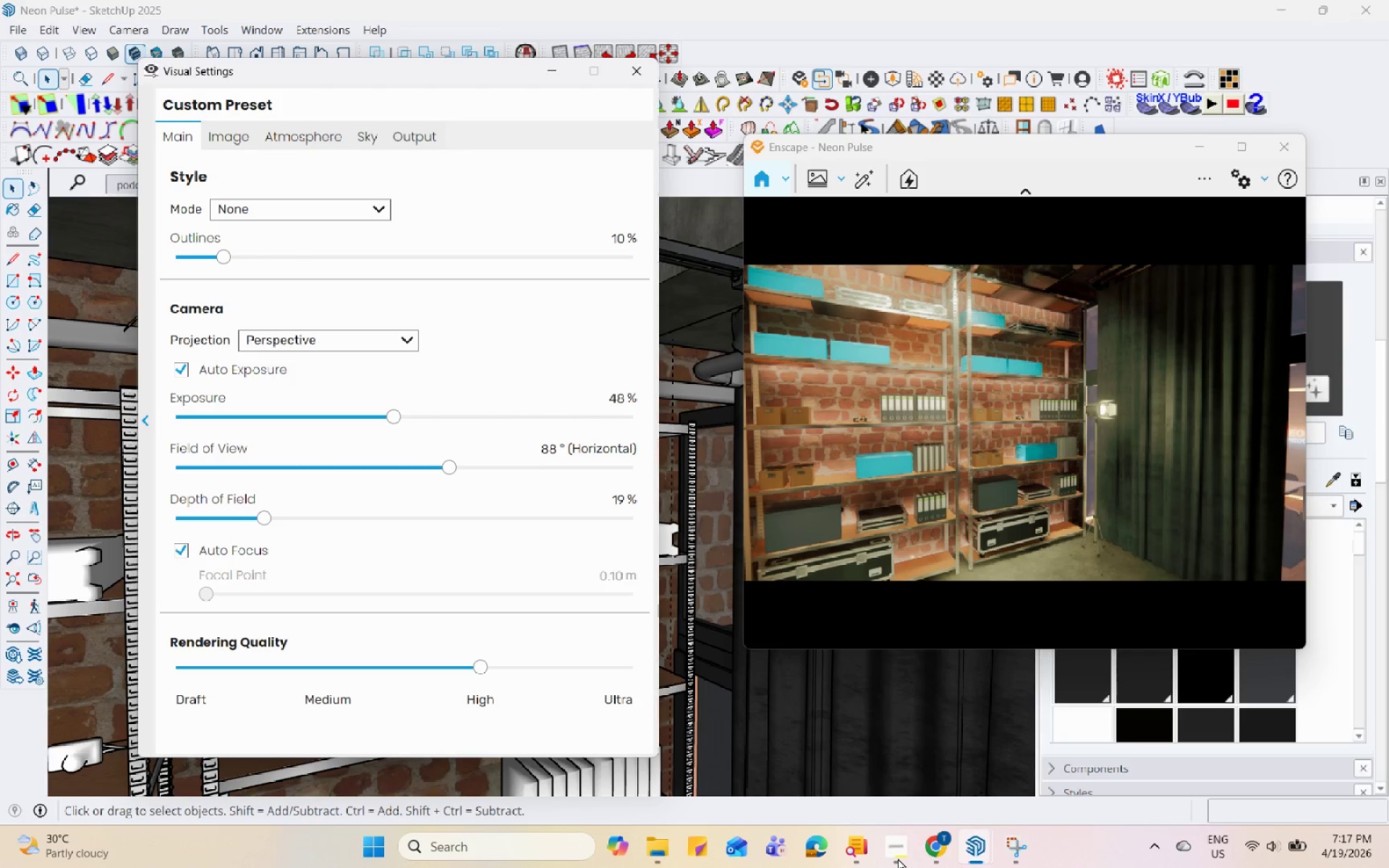 
hold_key(key=Space, duration=1.52)
 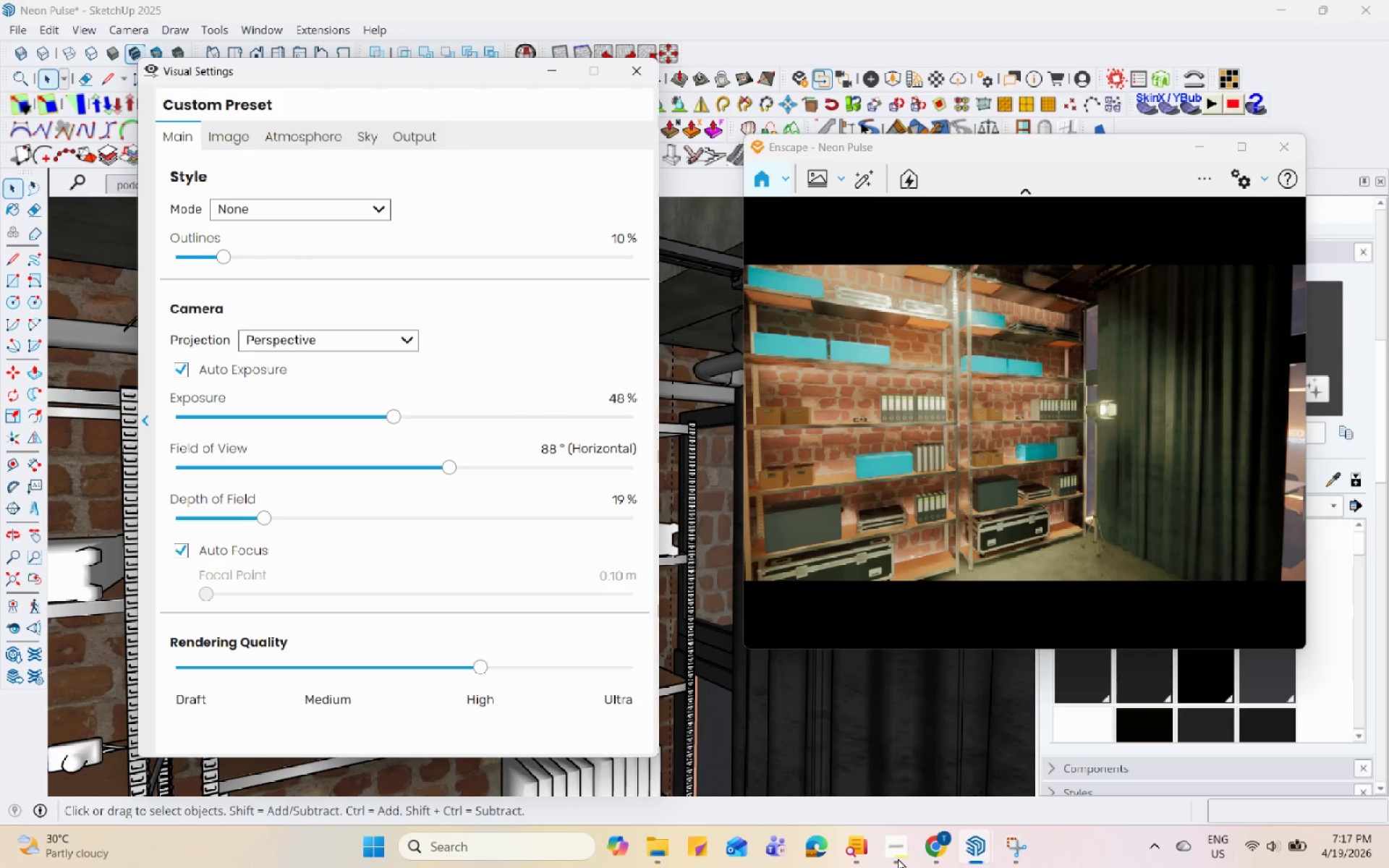 
hold_key(key=Space, duration=1.51)
 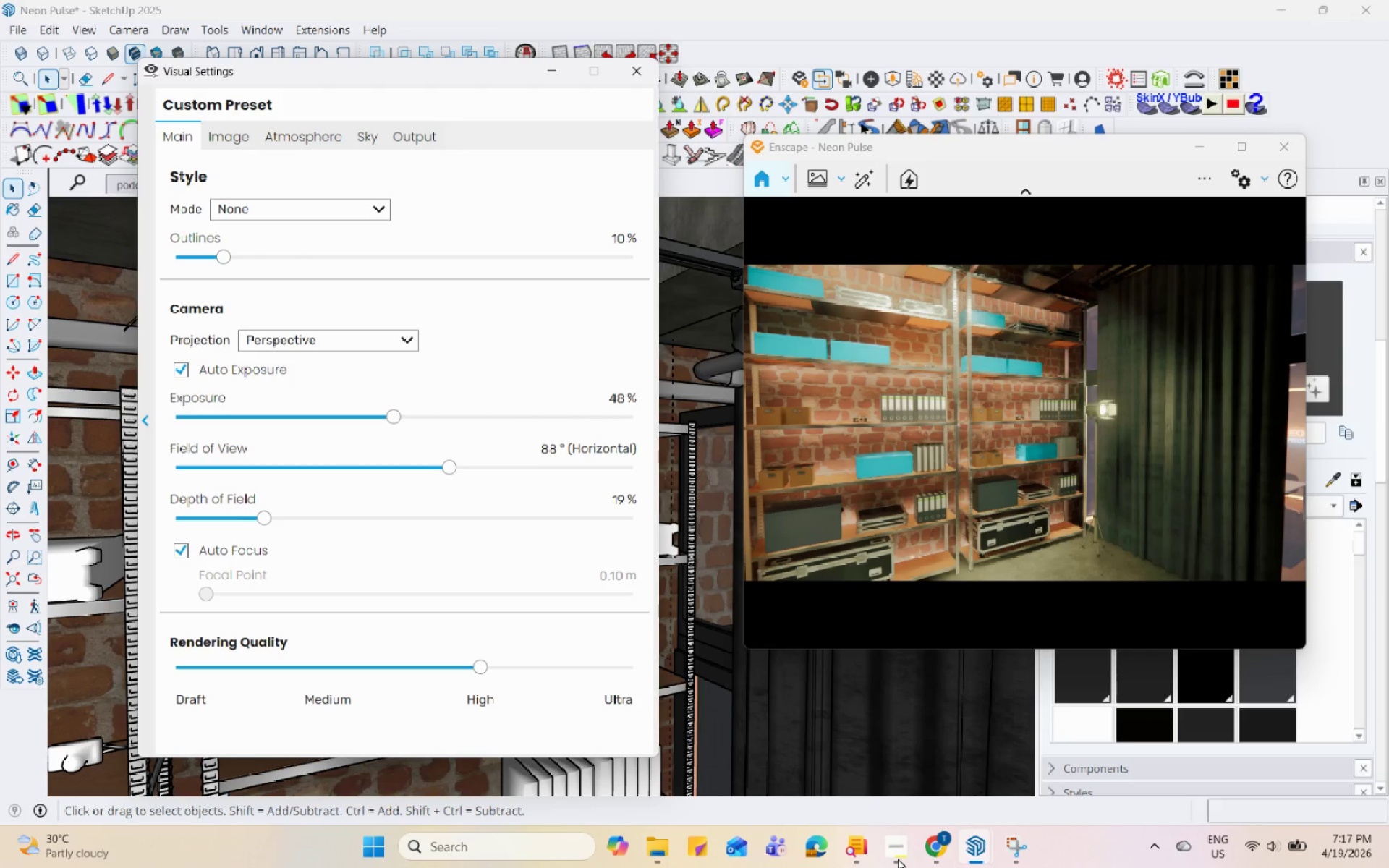 
hold_key(key=Space, duration=1.52)
 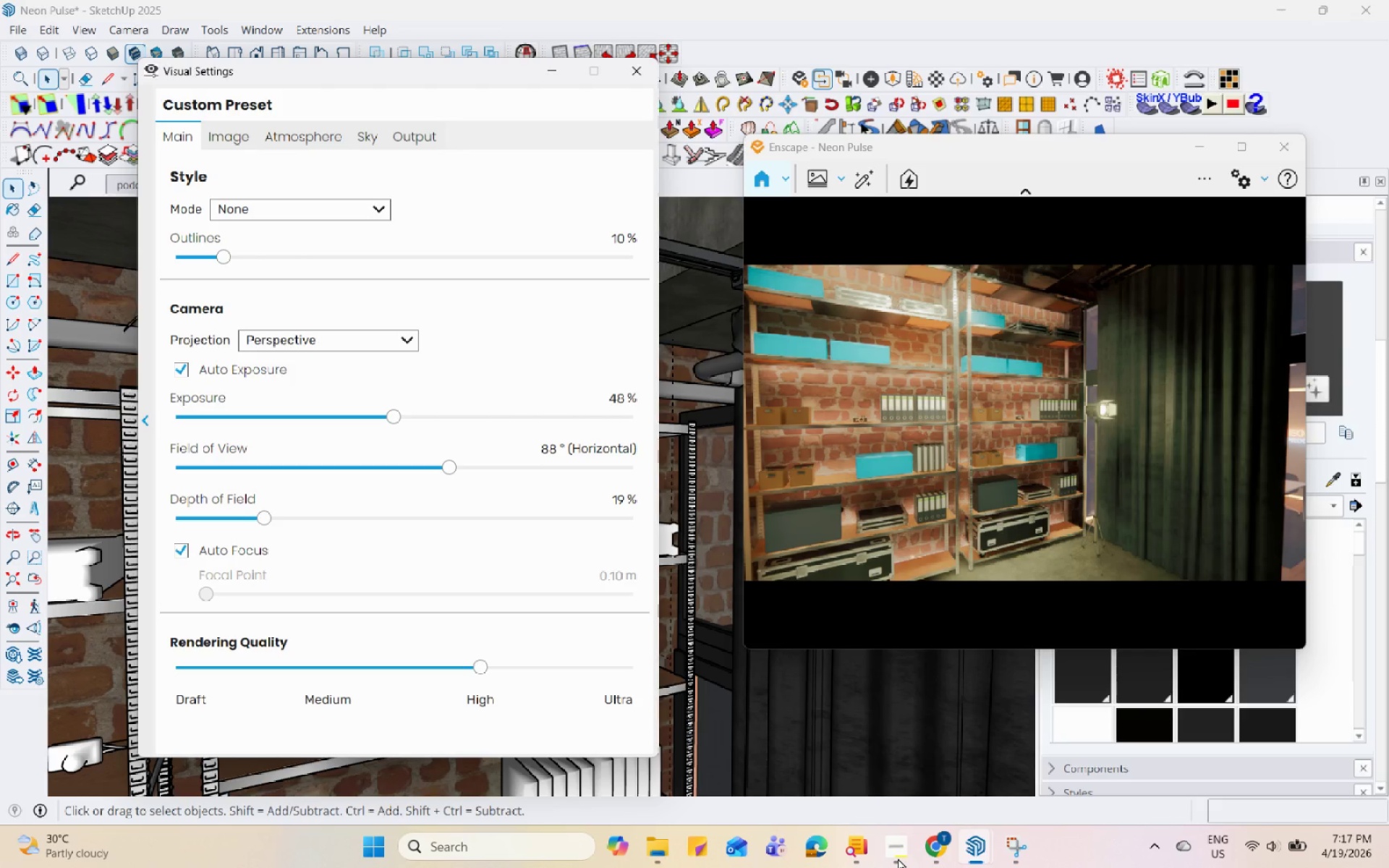 
hold_key(key=Space, duration=1.5)
 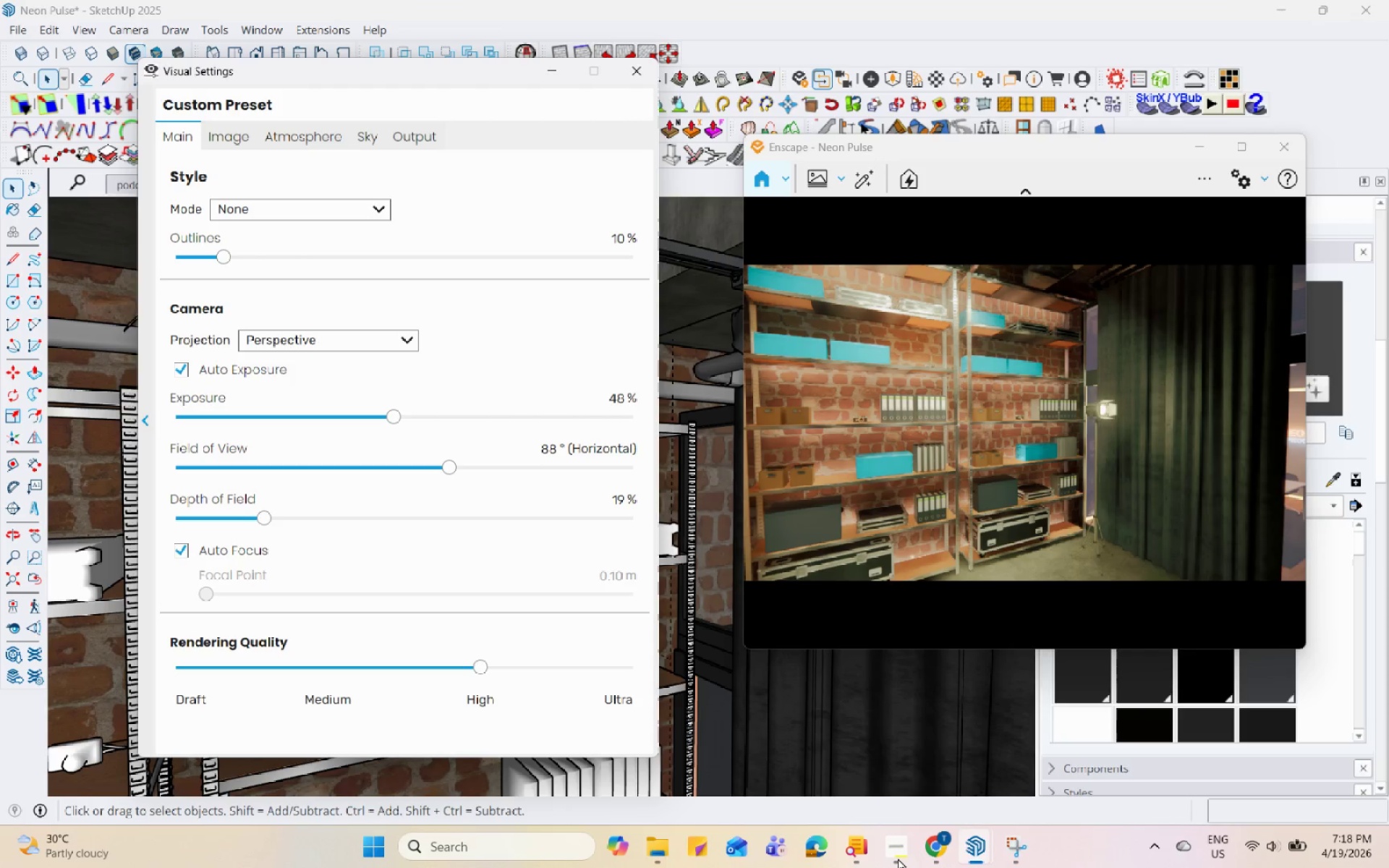 
hold_key(key=Space, duration=1.52)
 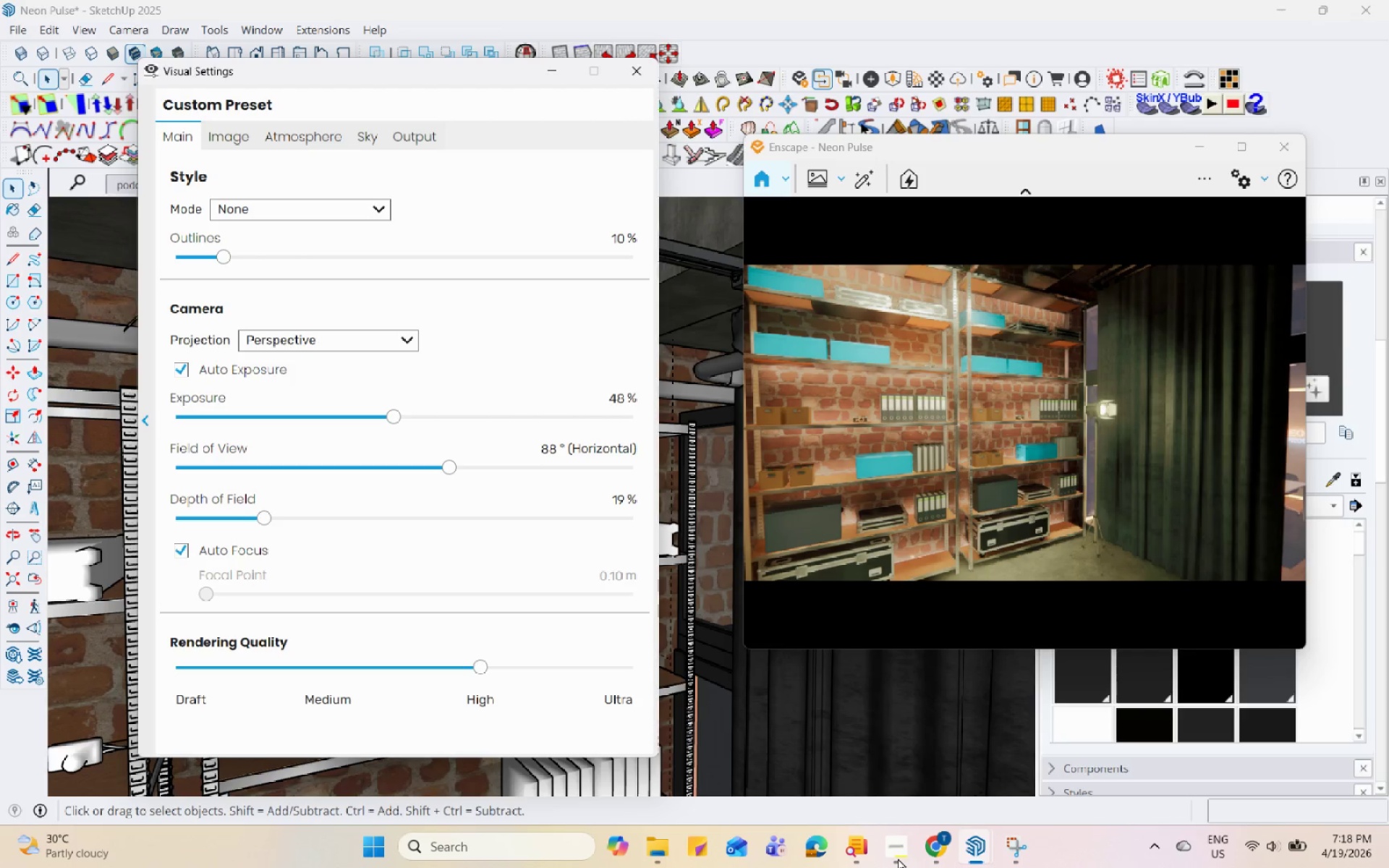 
hold_key(key=Space, duration=1.51)
 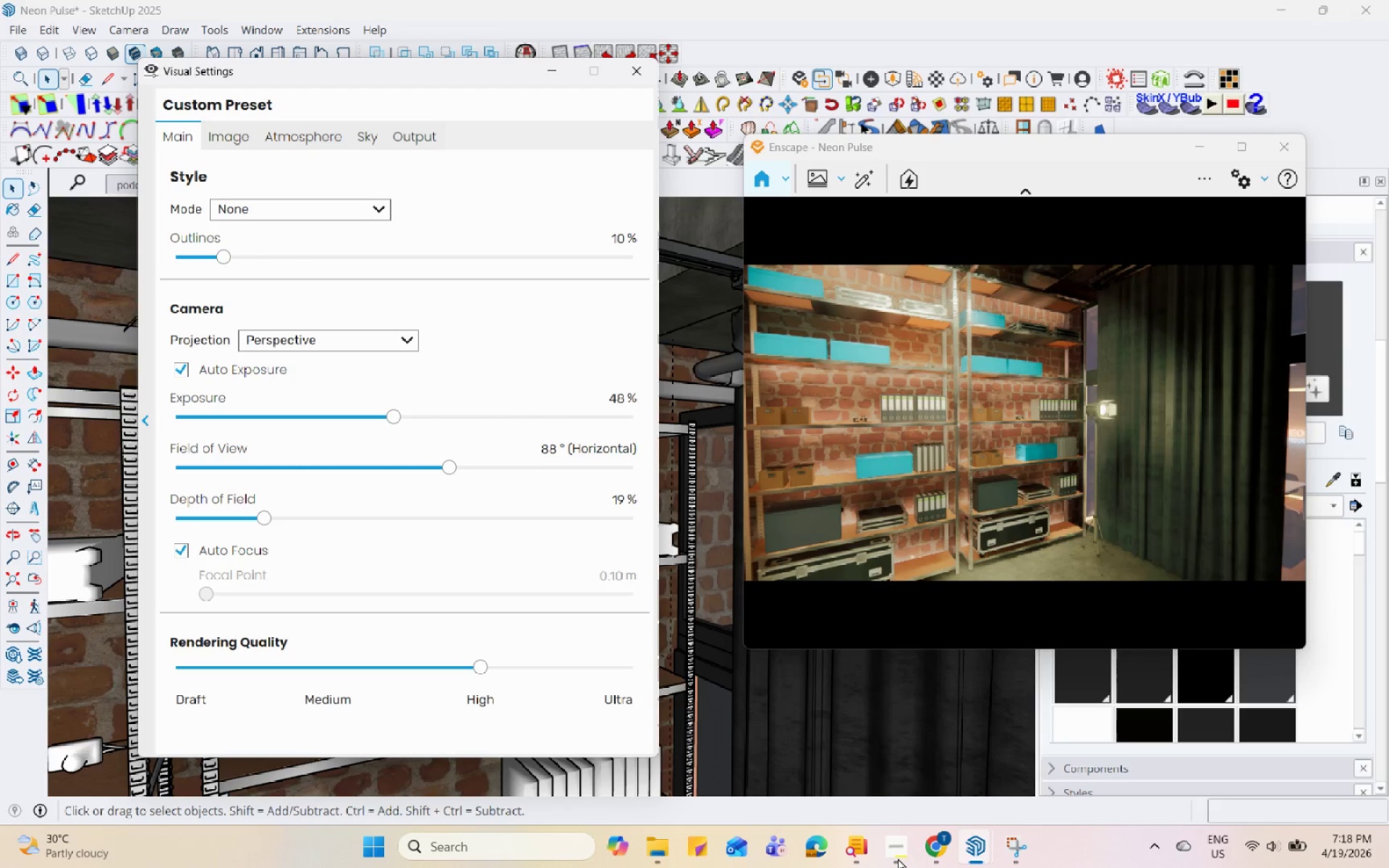 
hold_key(key=Space, duration=1.52)
 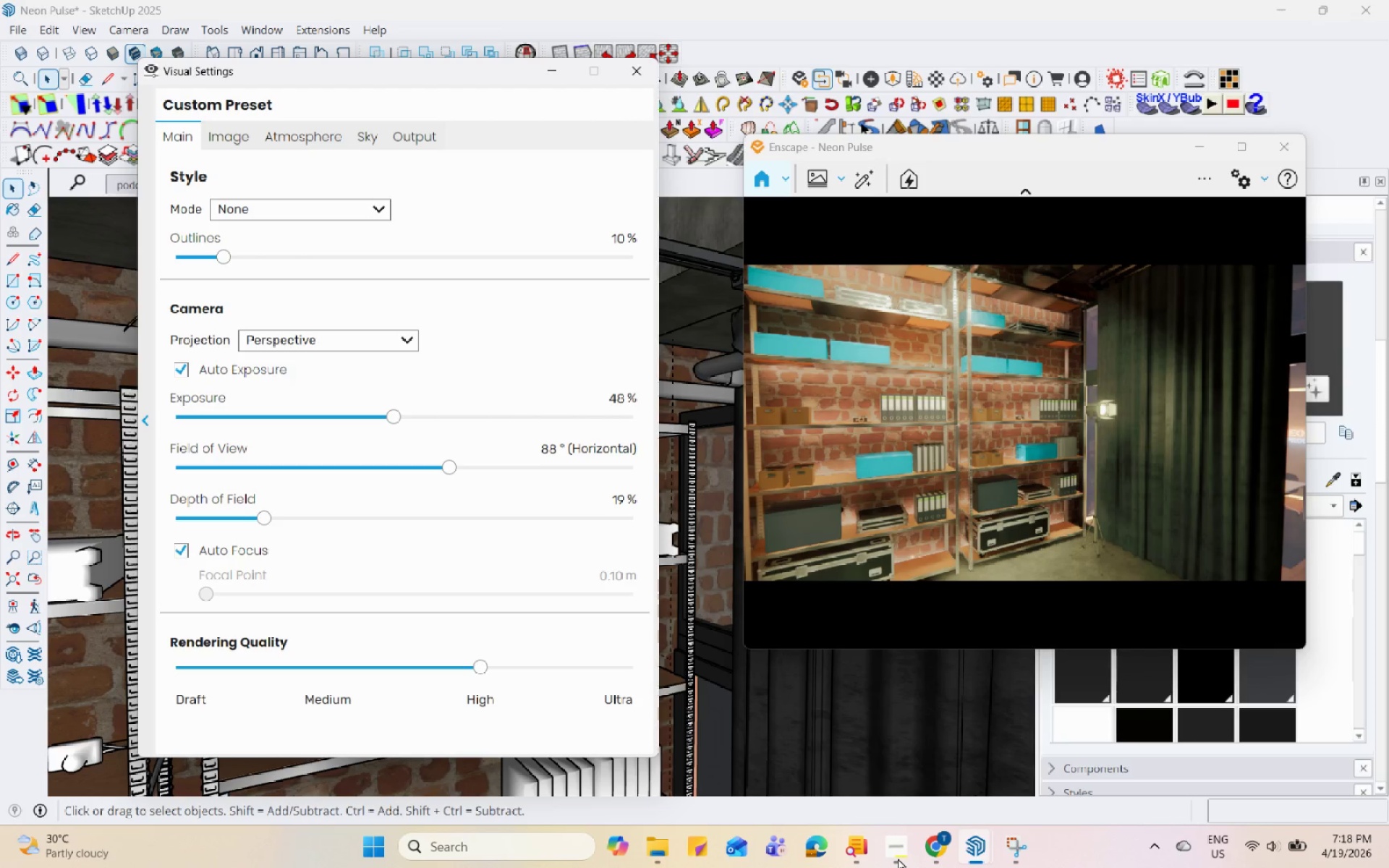 
hold_key(key=Space, duration=1.52)
 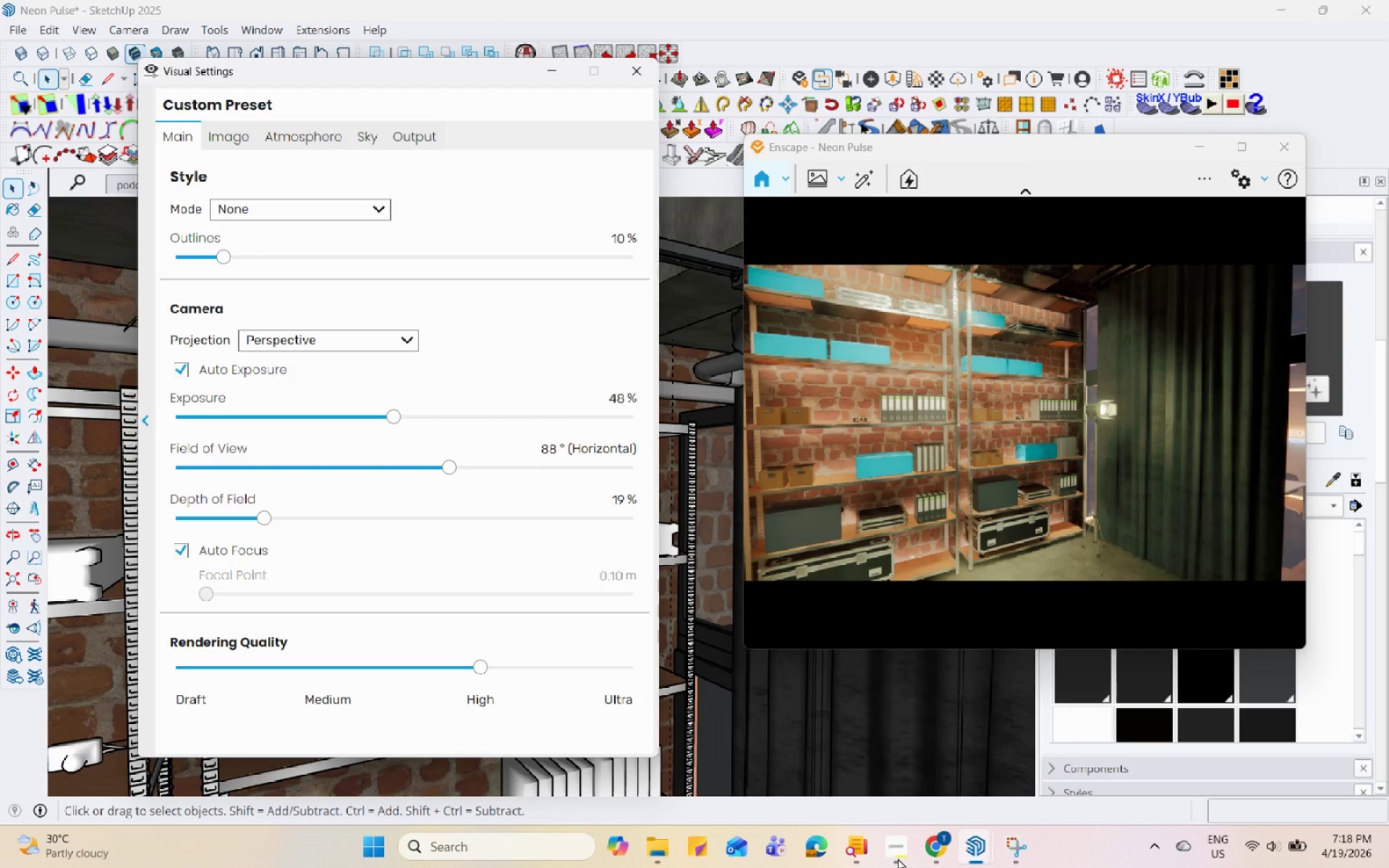 
hold_key(key=Space, duration=1.51)
 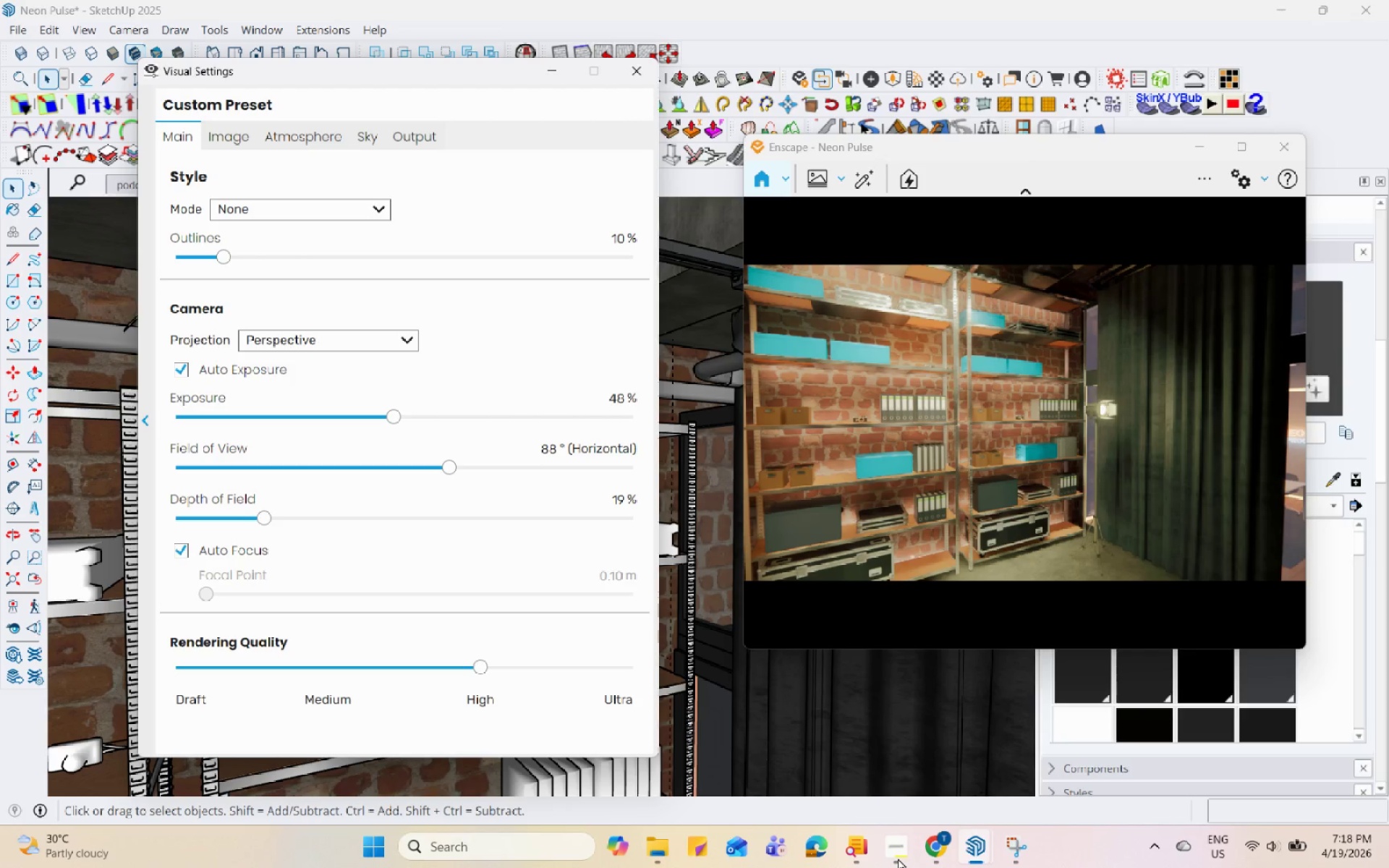 
hold_key(key=Space, duration=1.53)
 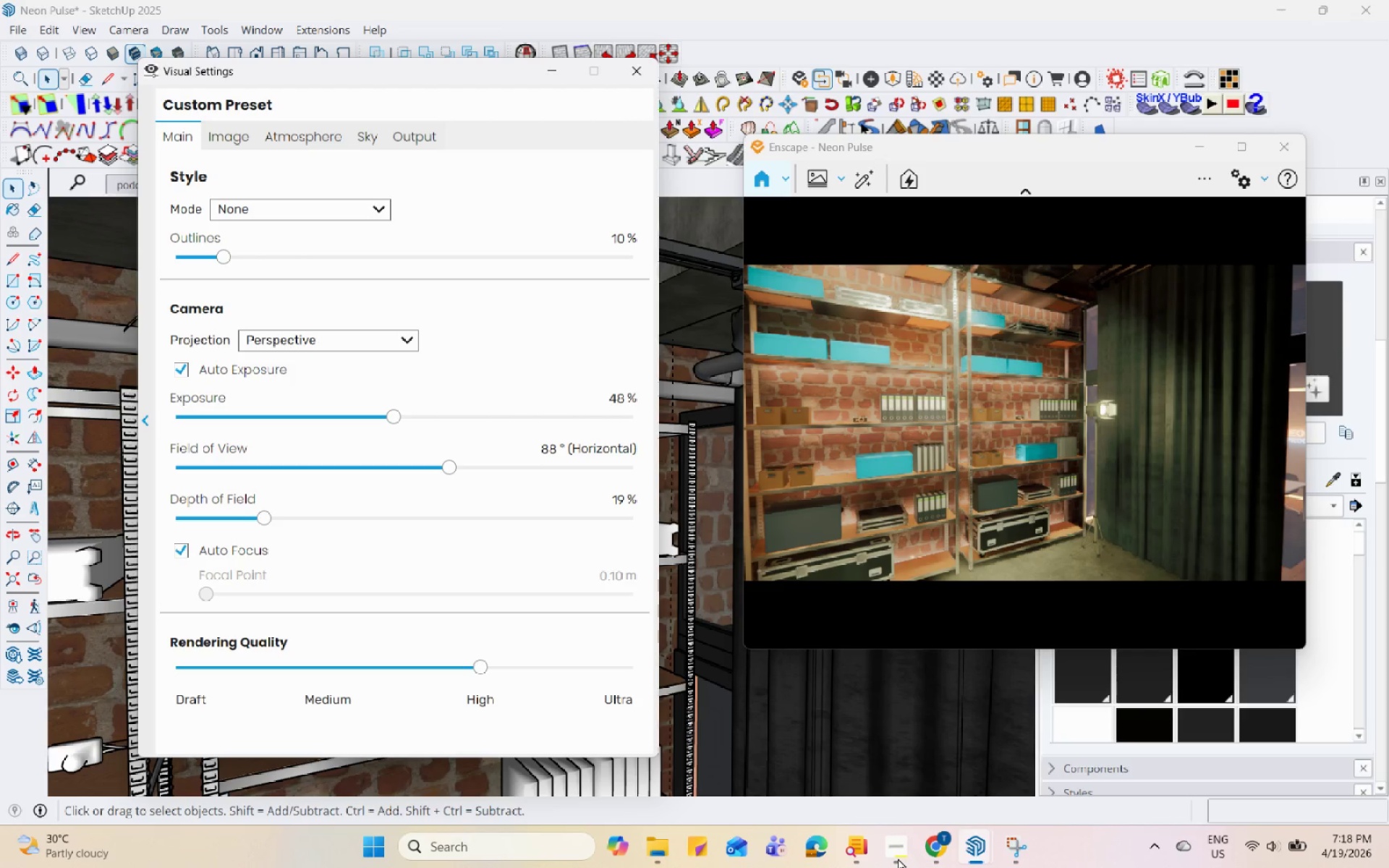 
hold_key(key=Space, duration=1.5)
 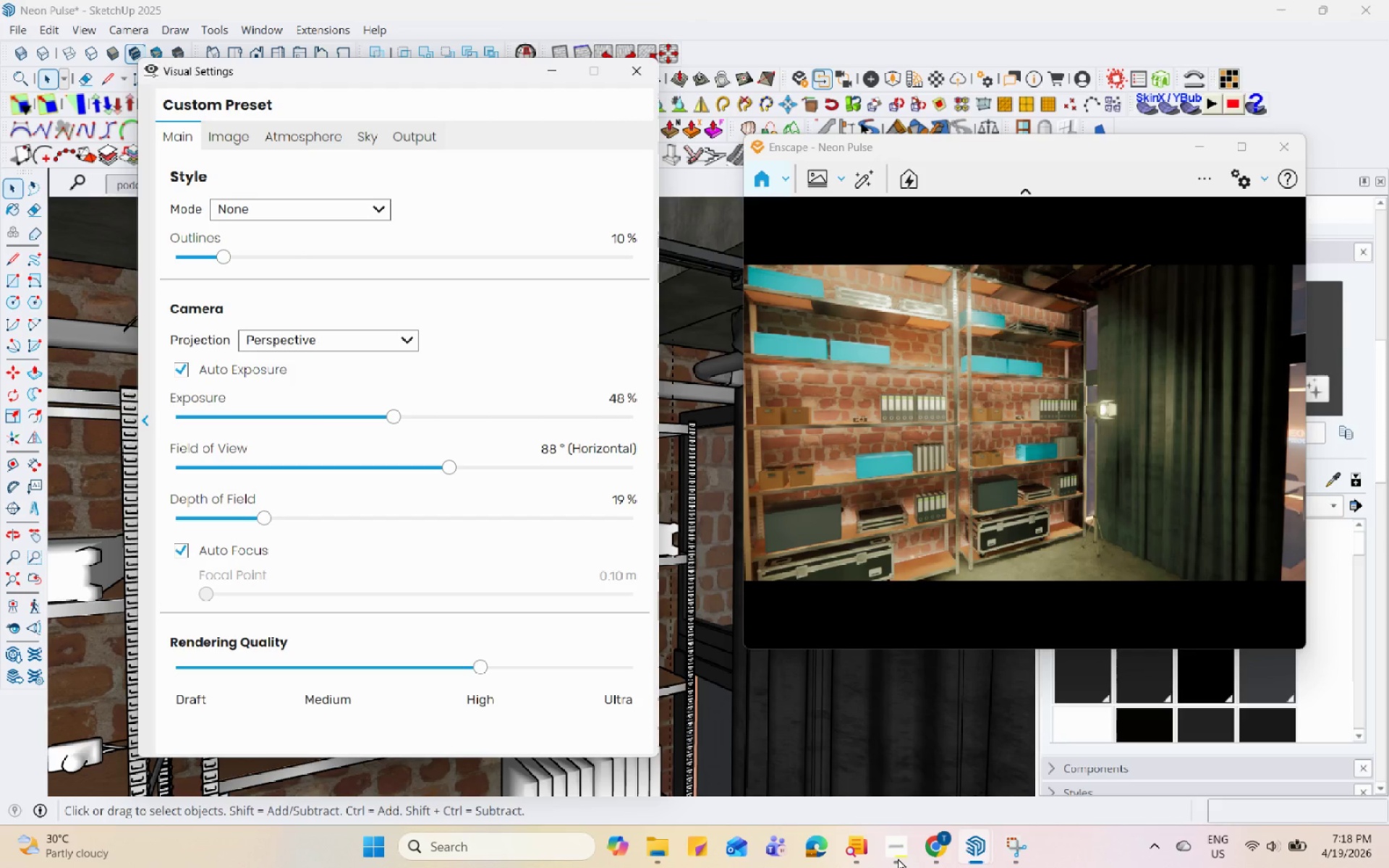 
hold_key(key=Space, duration=1.52)
 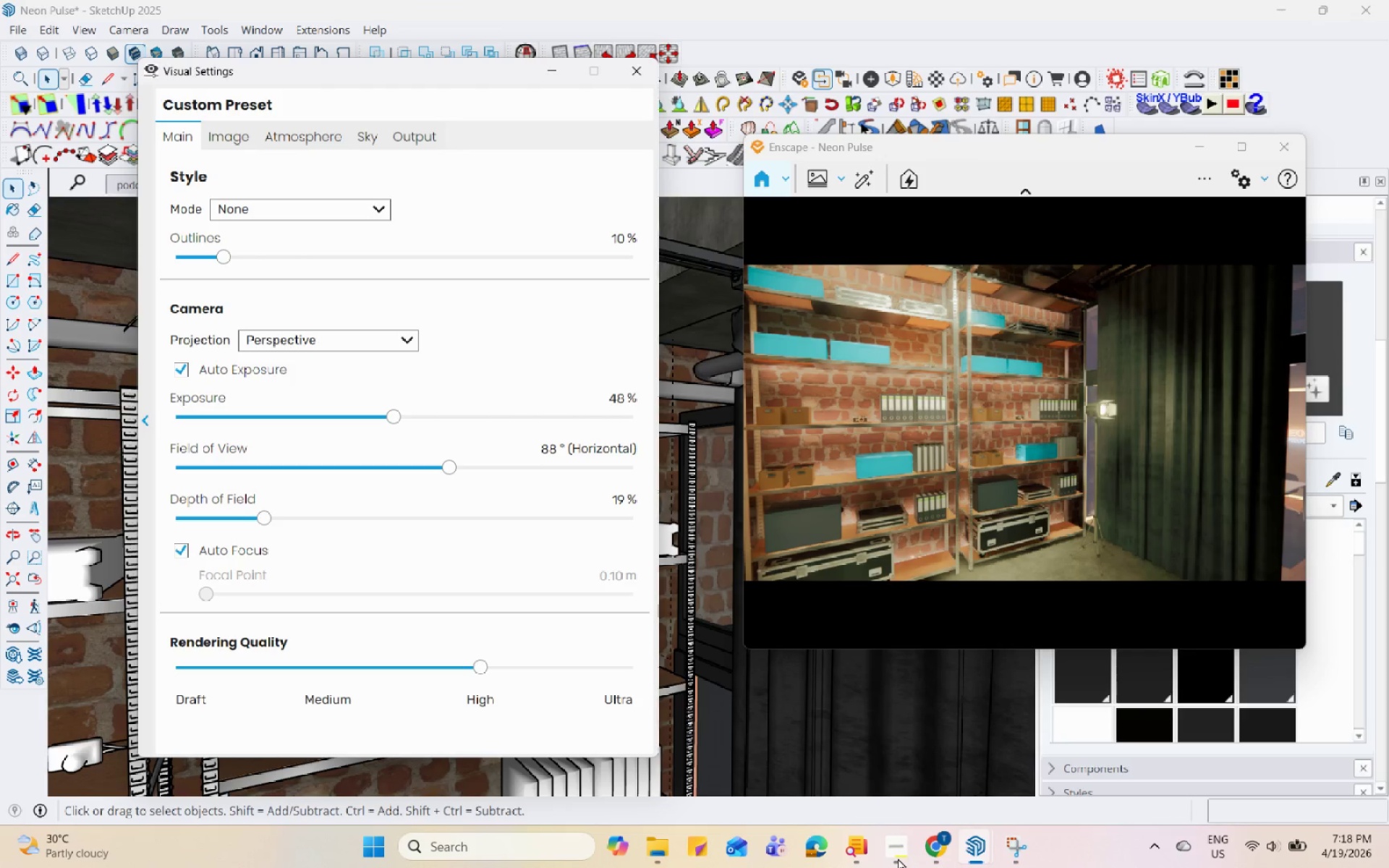 
hold_key(key=Space, duration=1.52)
 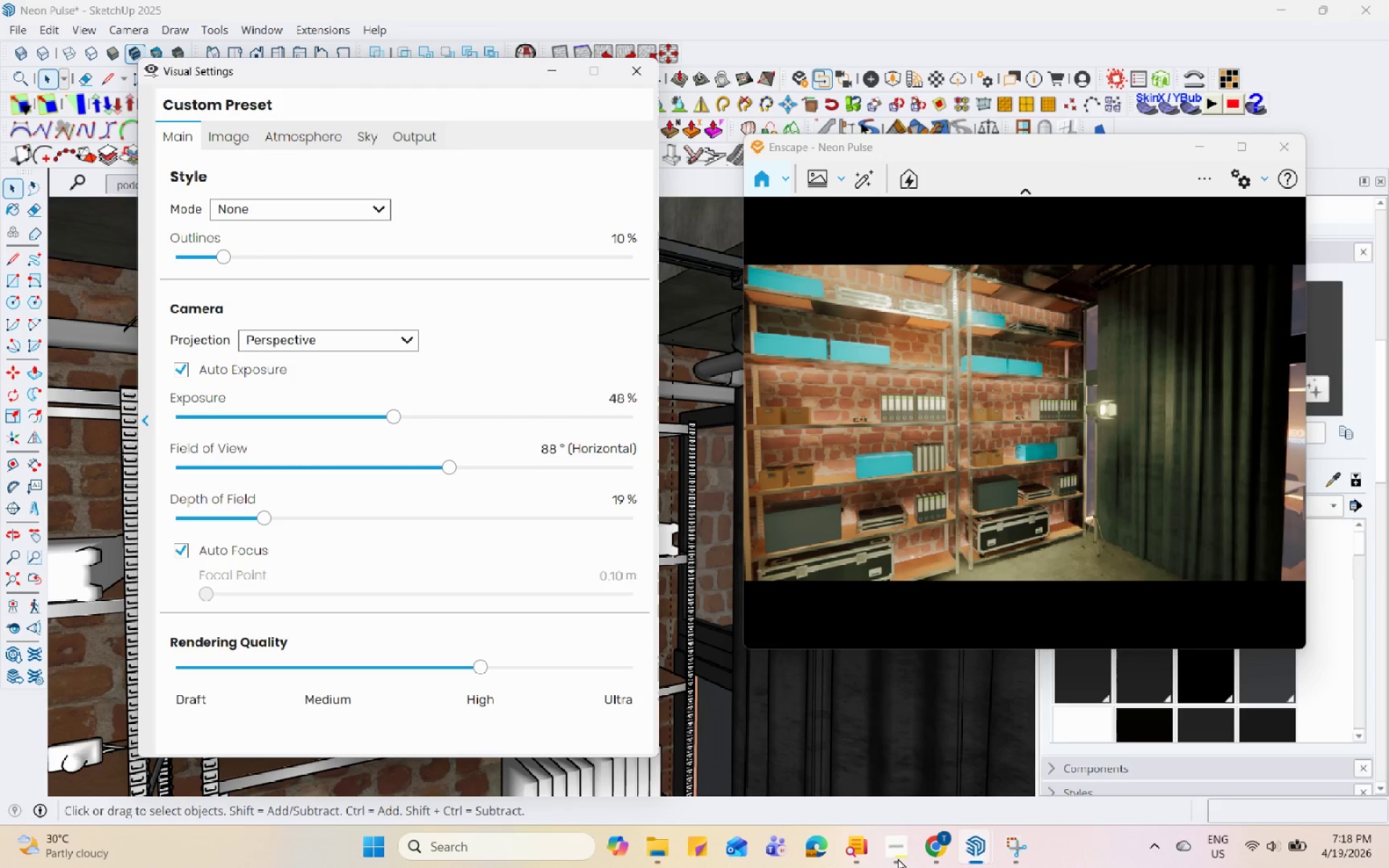 
hold_key(key=Space, duration=1.51)
 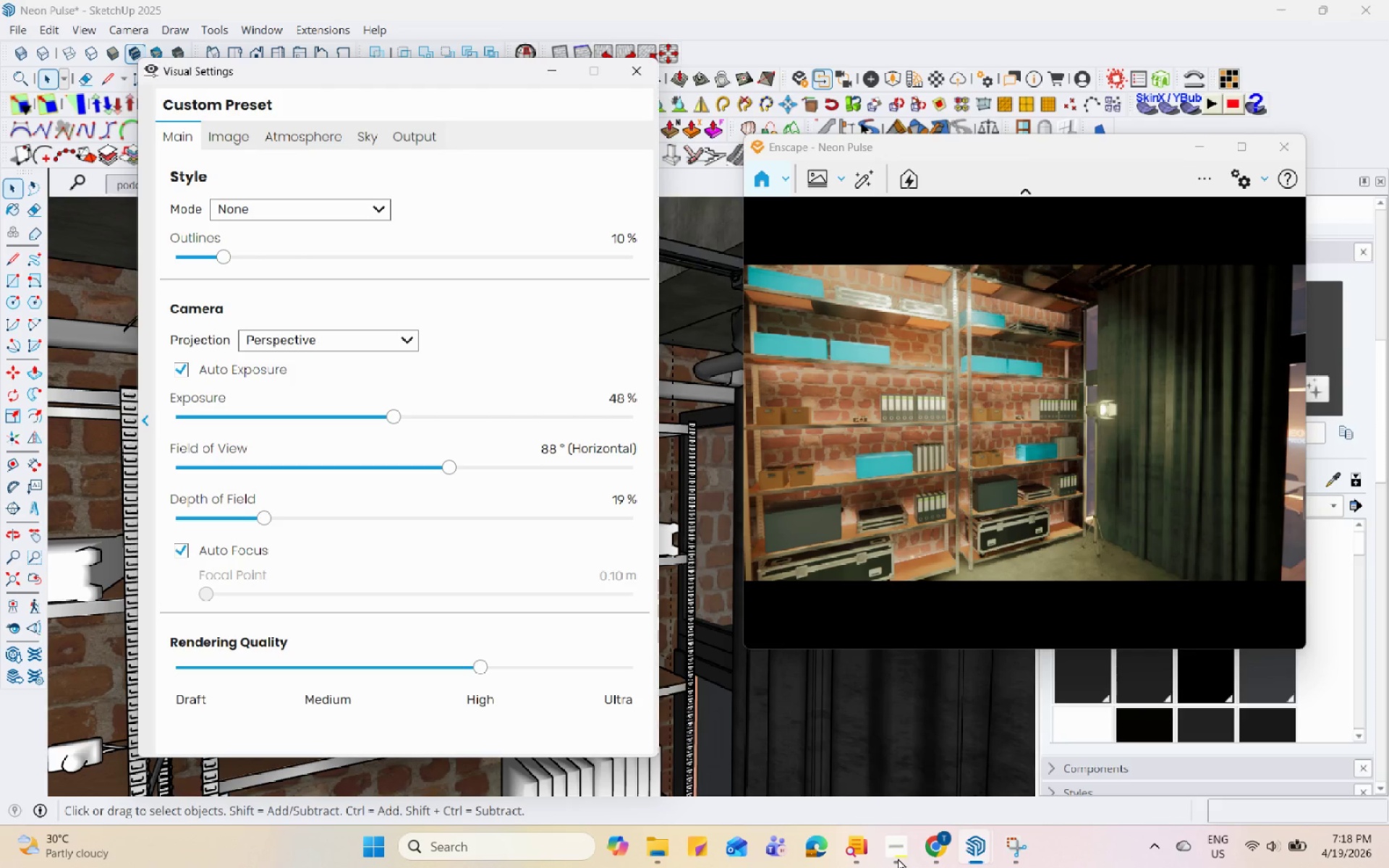 
hold_key(key=Space, duration=1.5)
 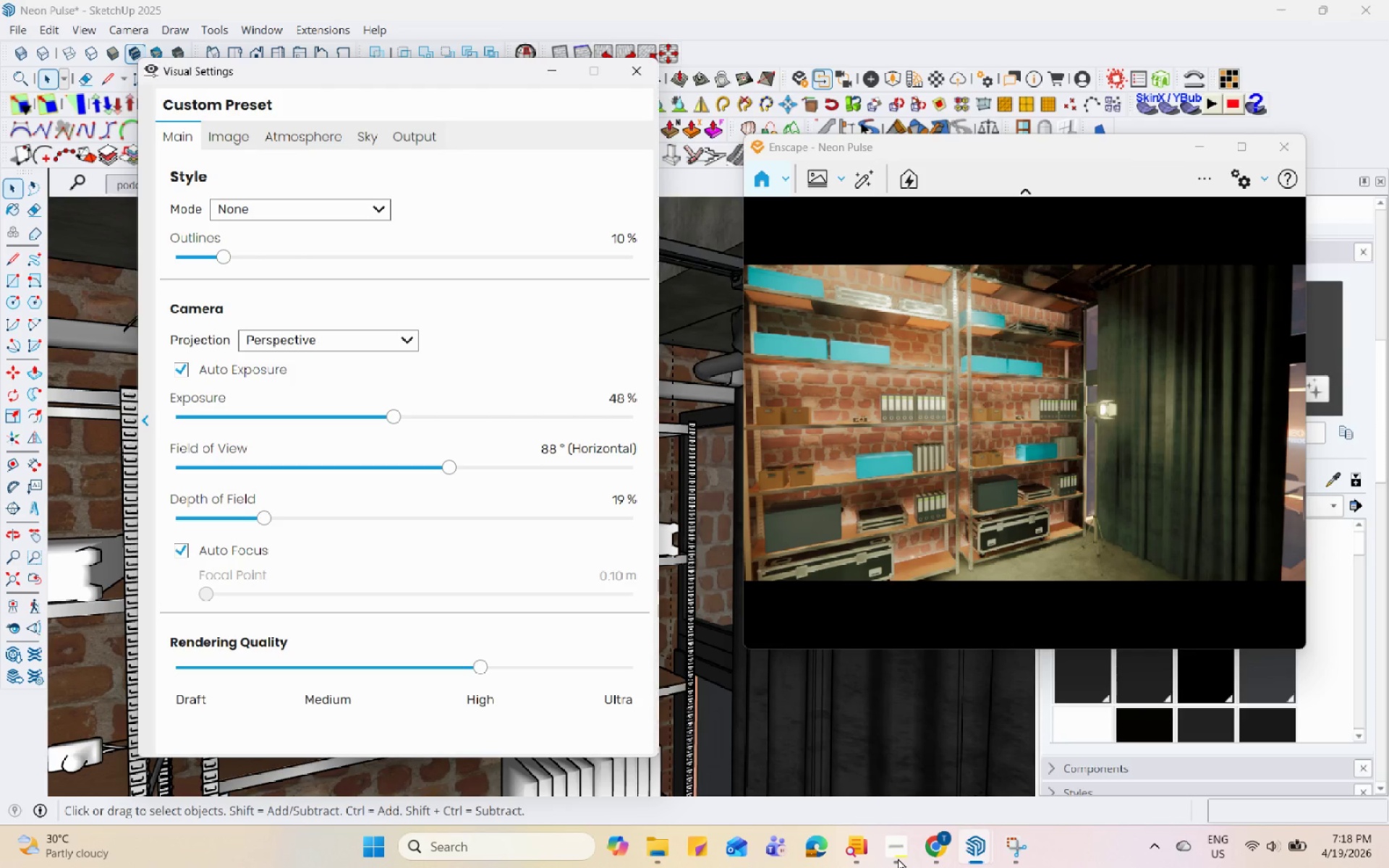 
hold_key(key=Space, duration=1.52)
 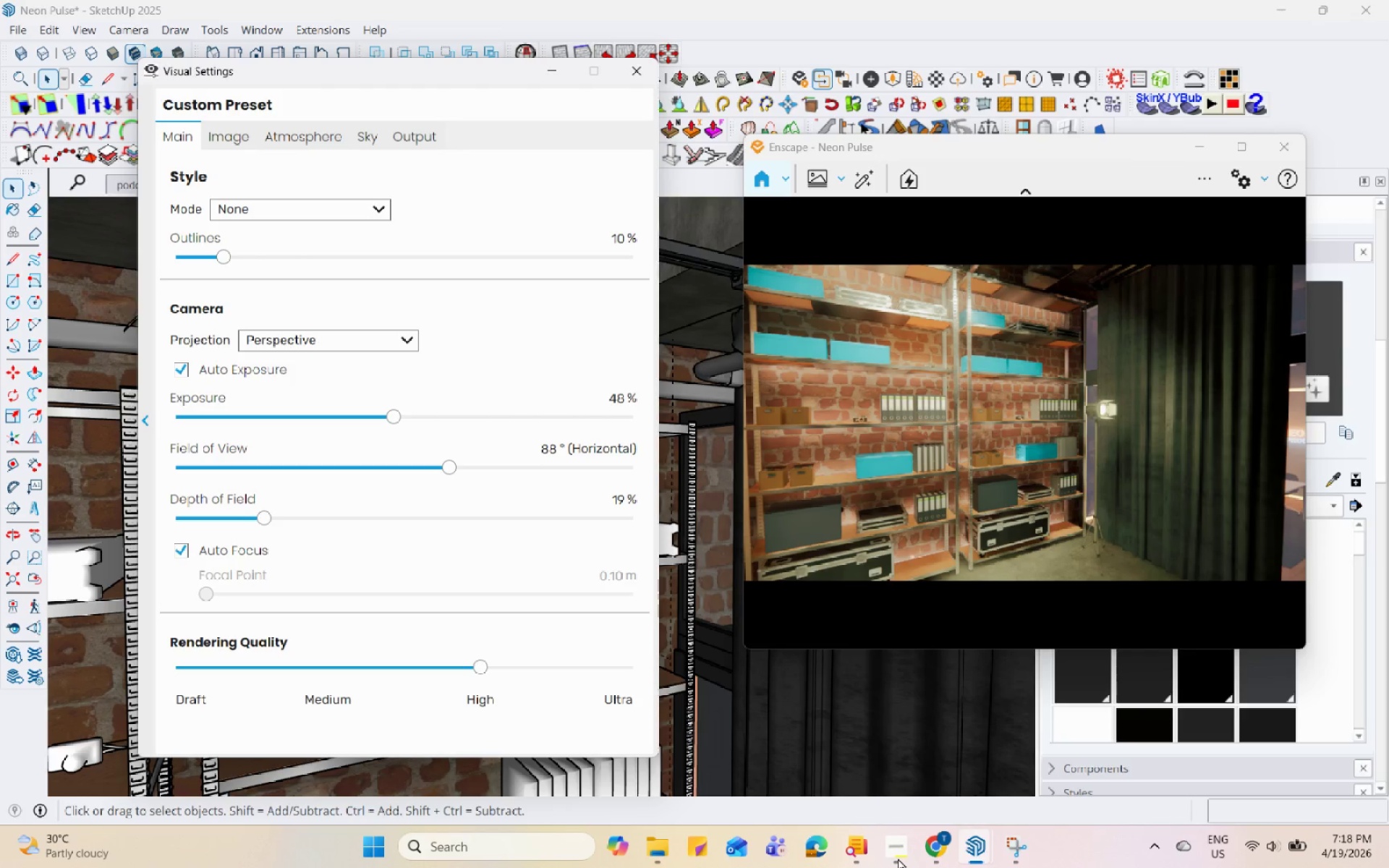 
hold_key(key=Space, duration=1.52)
 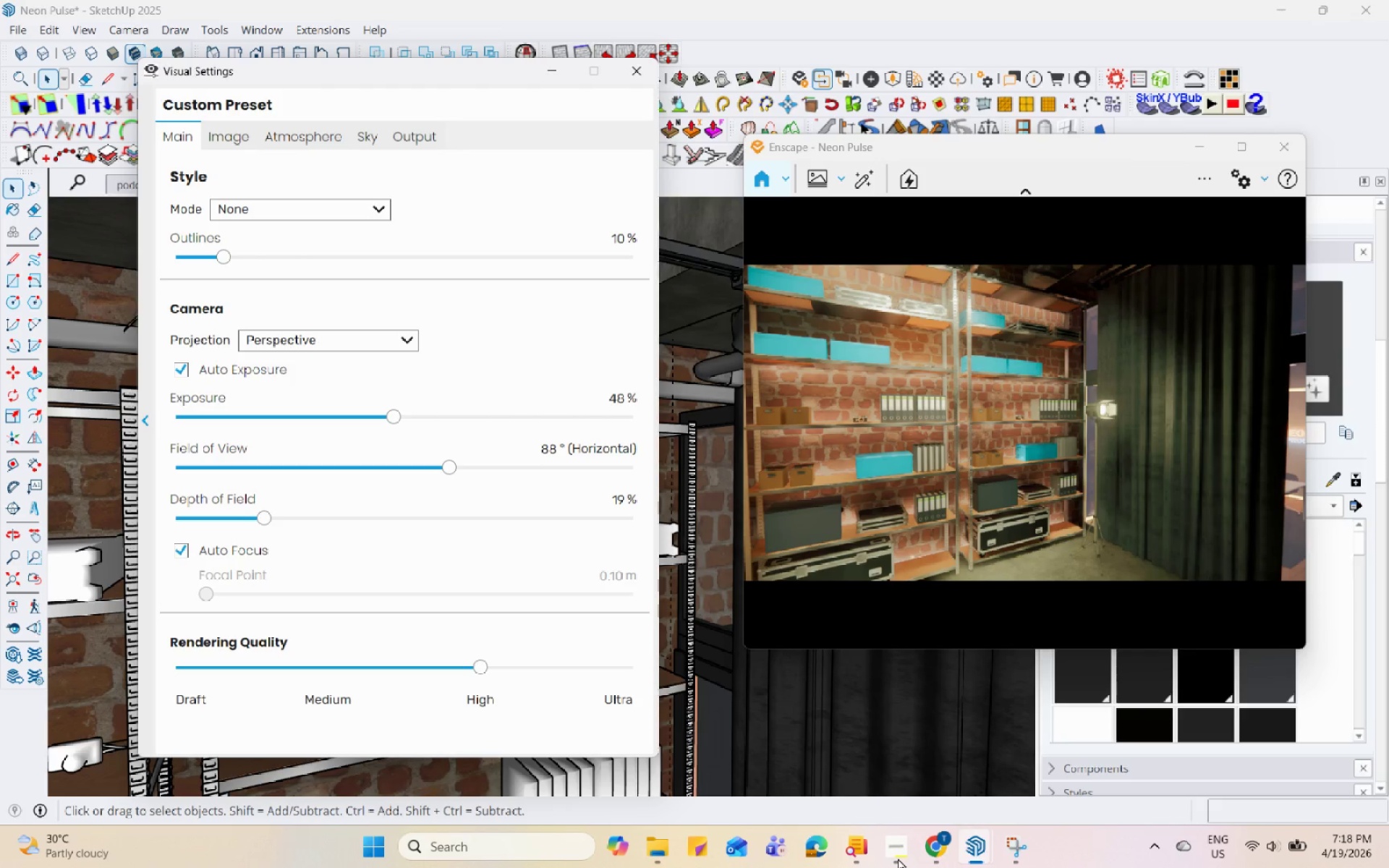 
hold_key(key=Space, duration=1.51)
 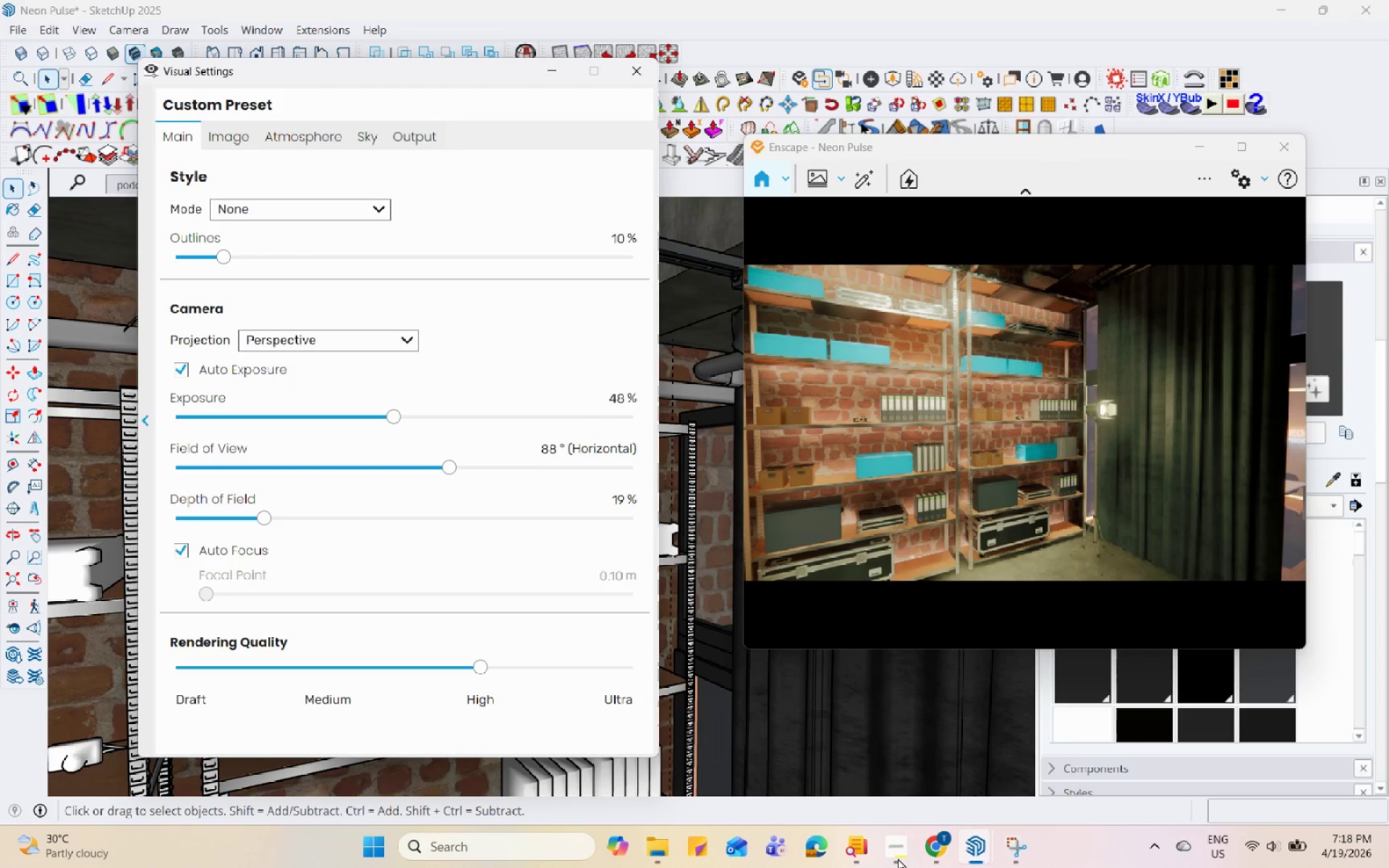 
hold_key(key=Space, duration=1.5)
 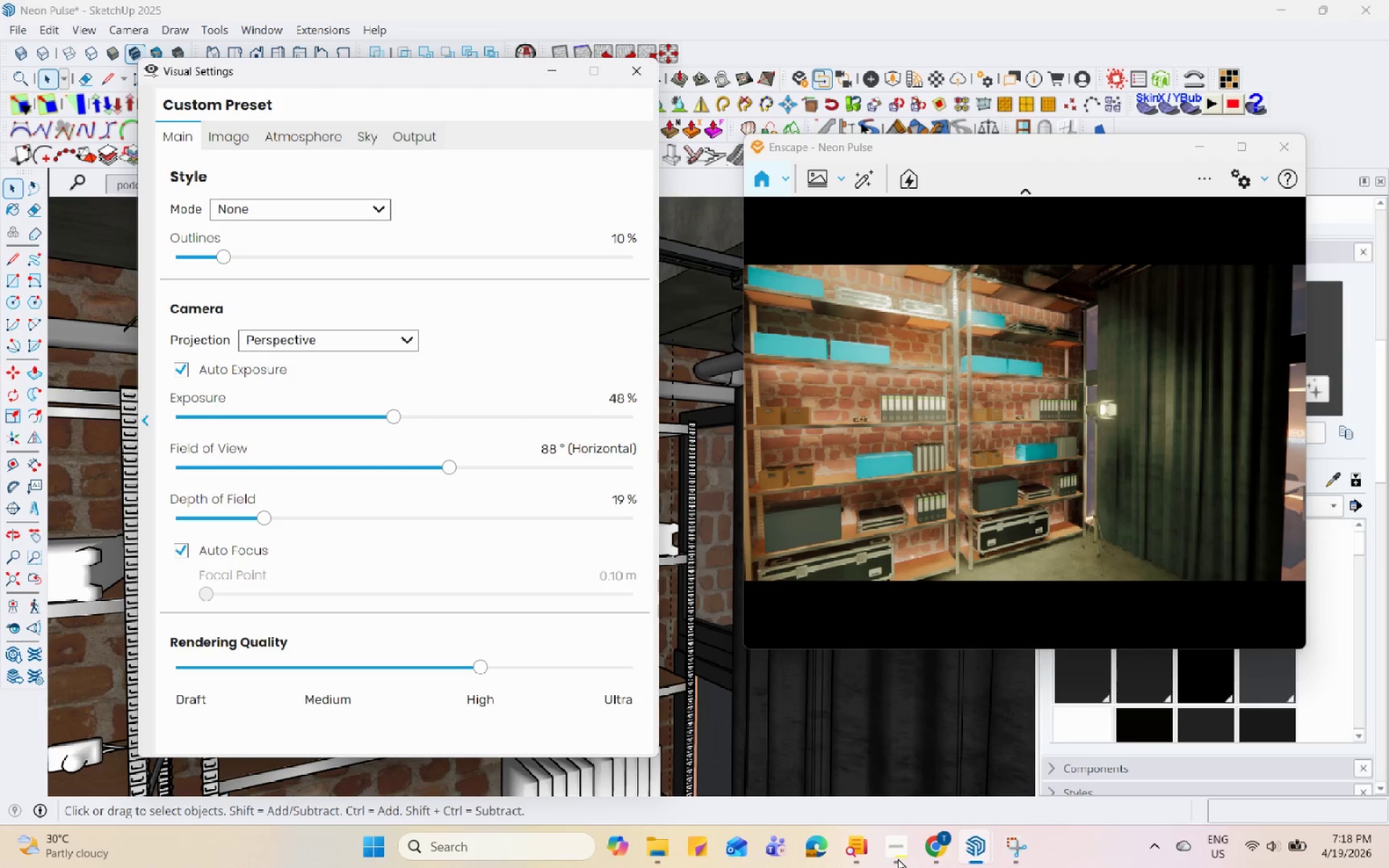 
hold_key(key=Space, duration=1.52)
 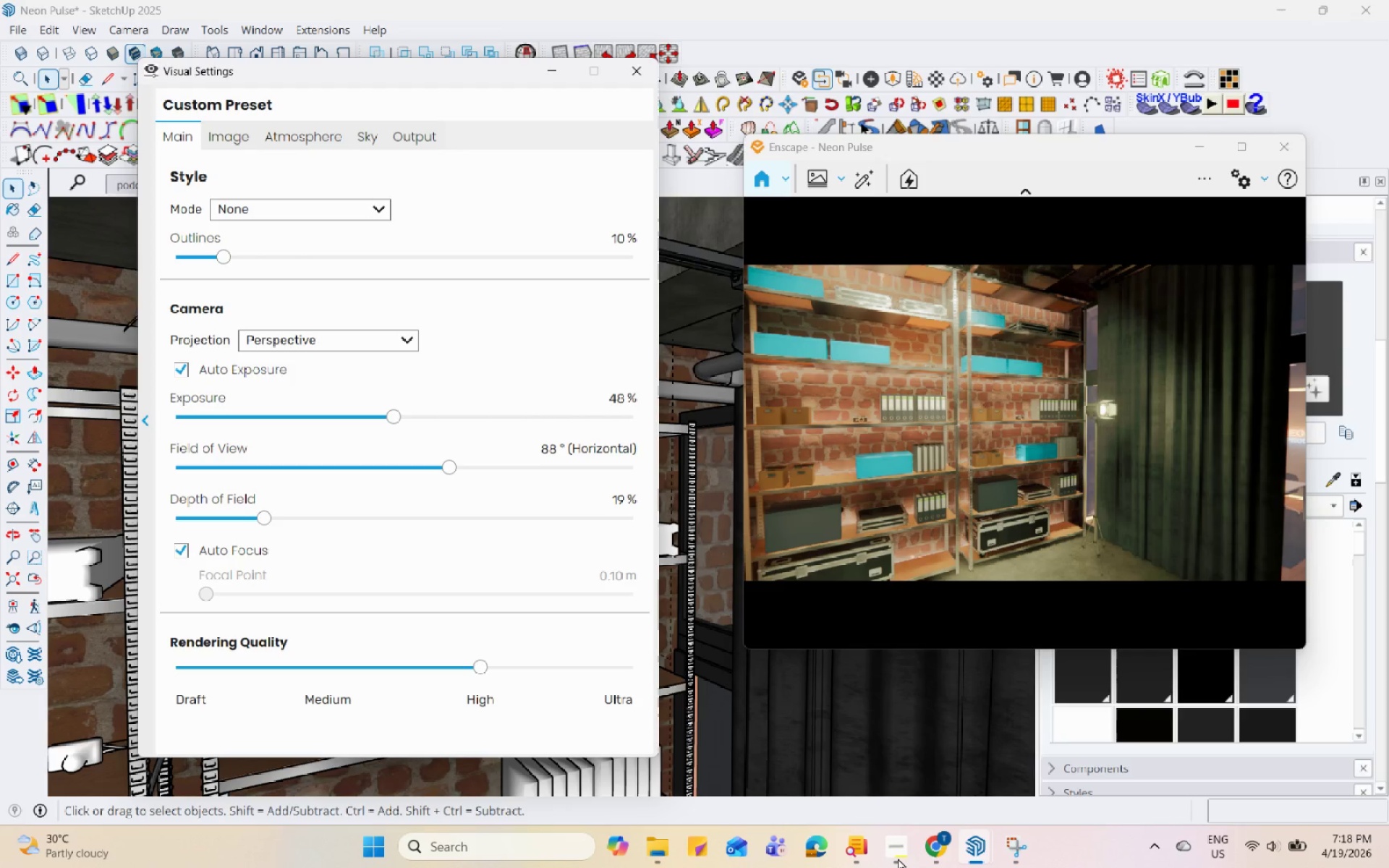 
hold_key(key=Space, duration=1.5)
 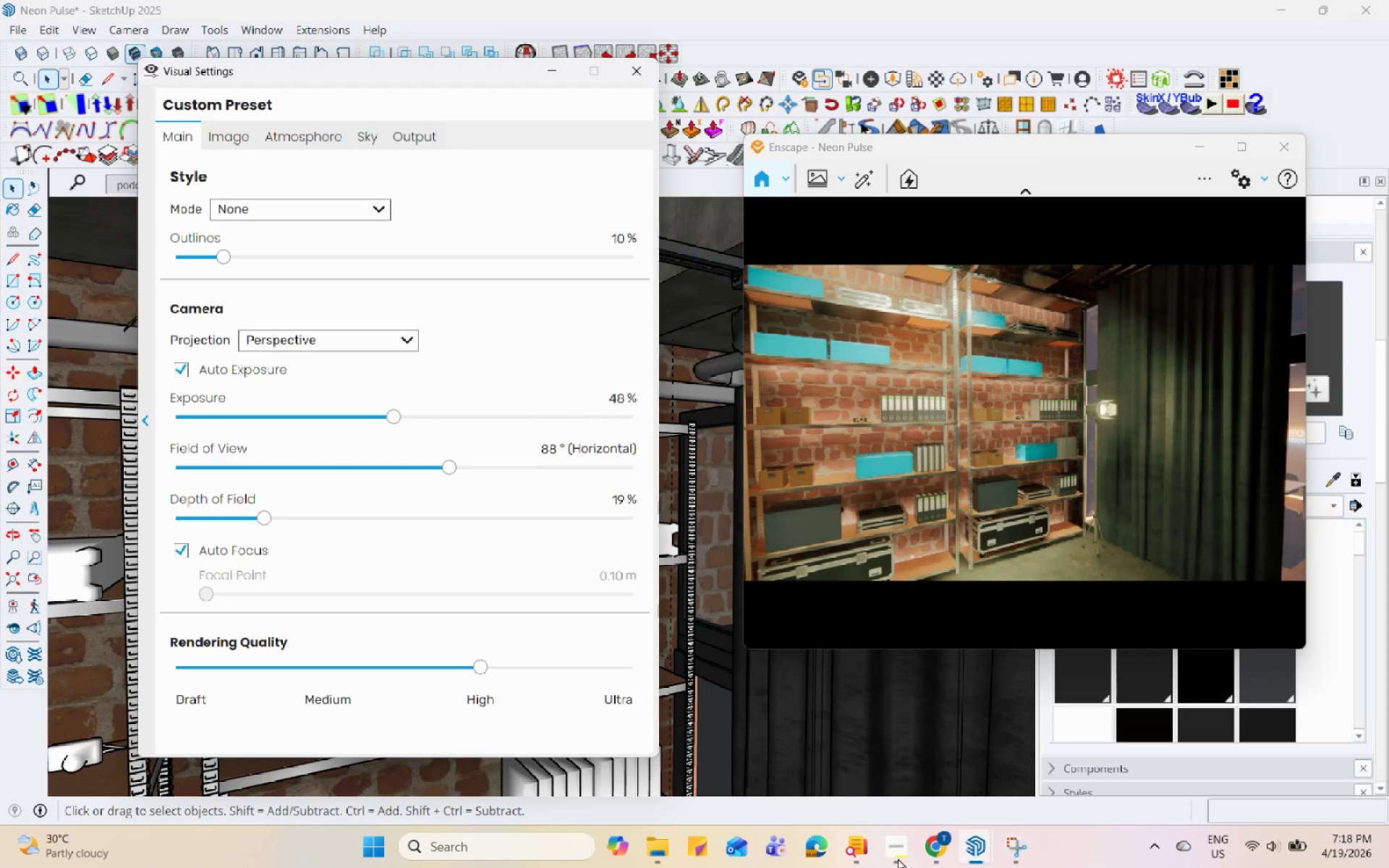 
hold_key(key=Space, duration=1.51)
 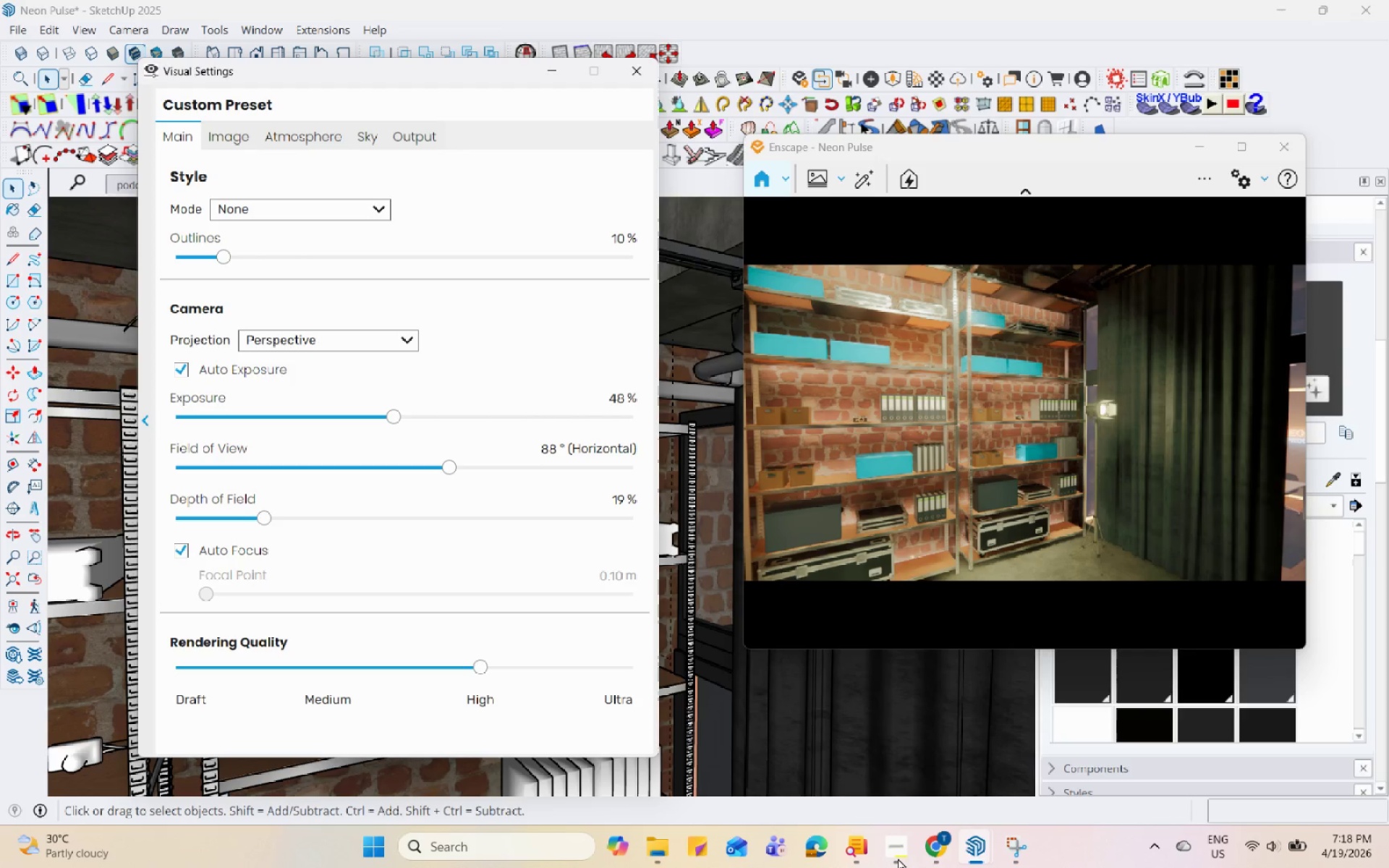 
hold_key(key=Space, duration=1.53)
 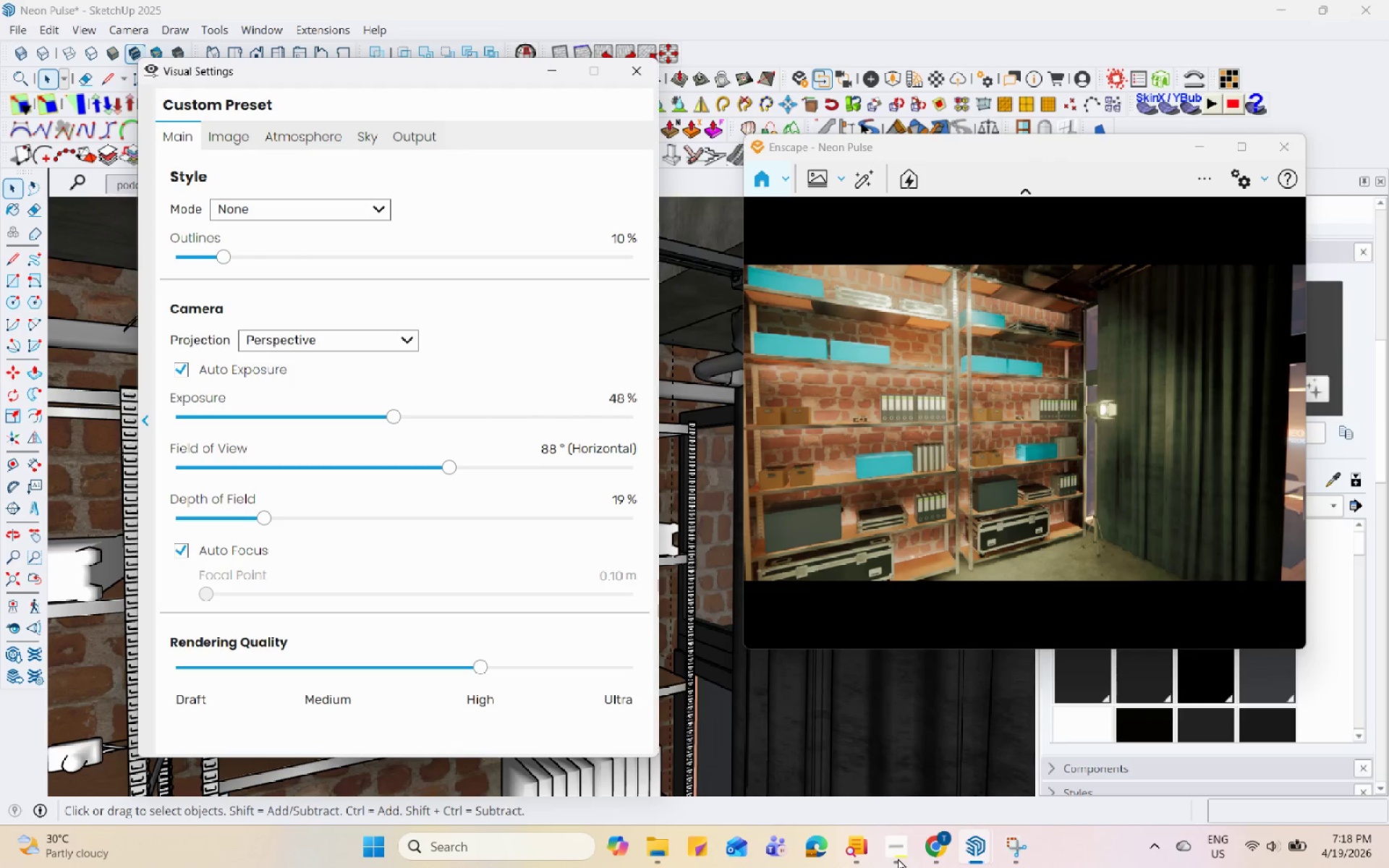 
hold_key(key=Space, duration=1.51)
 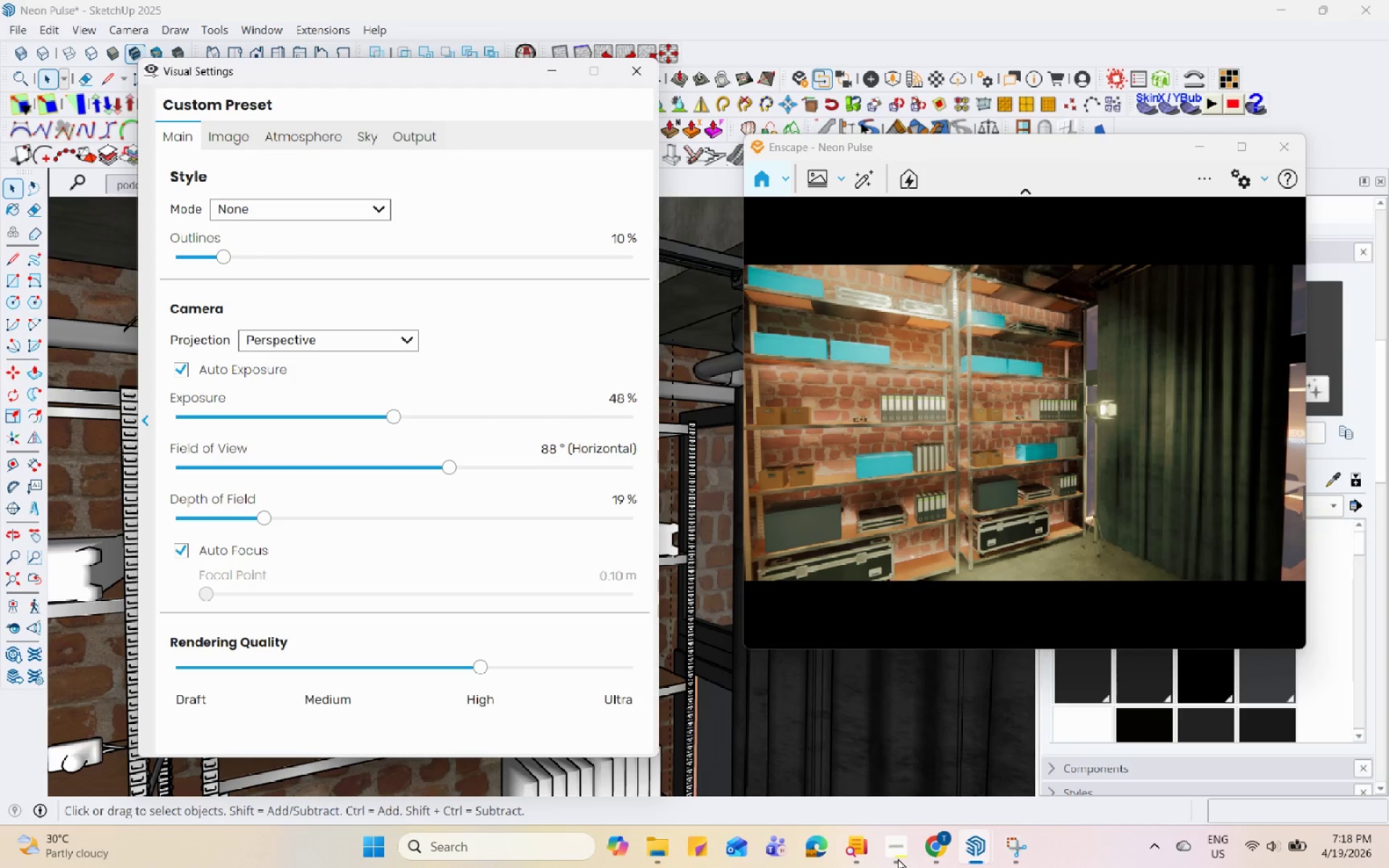 
hold_key(key=Space, duration=1.52)
 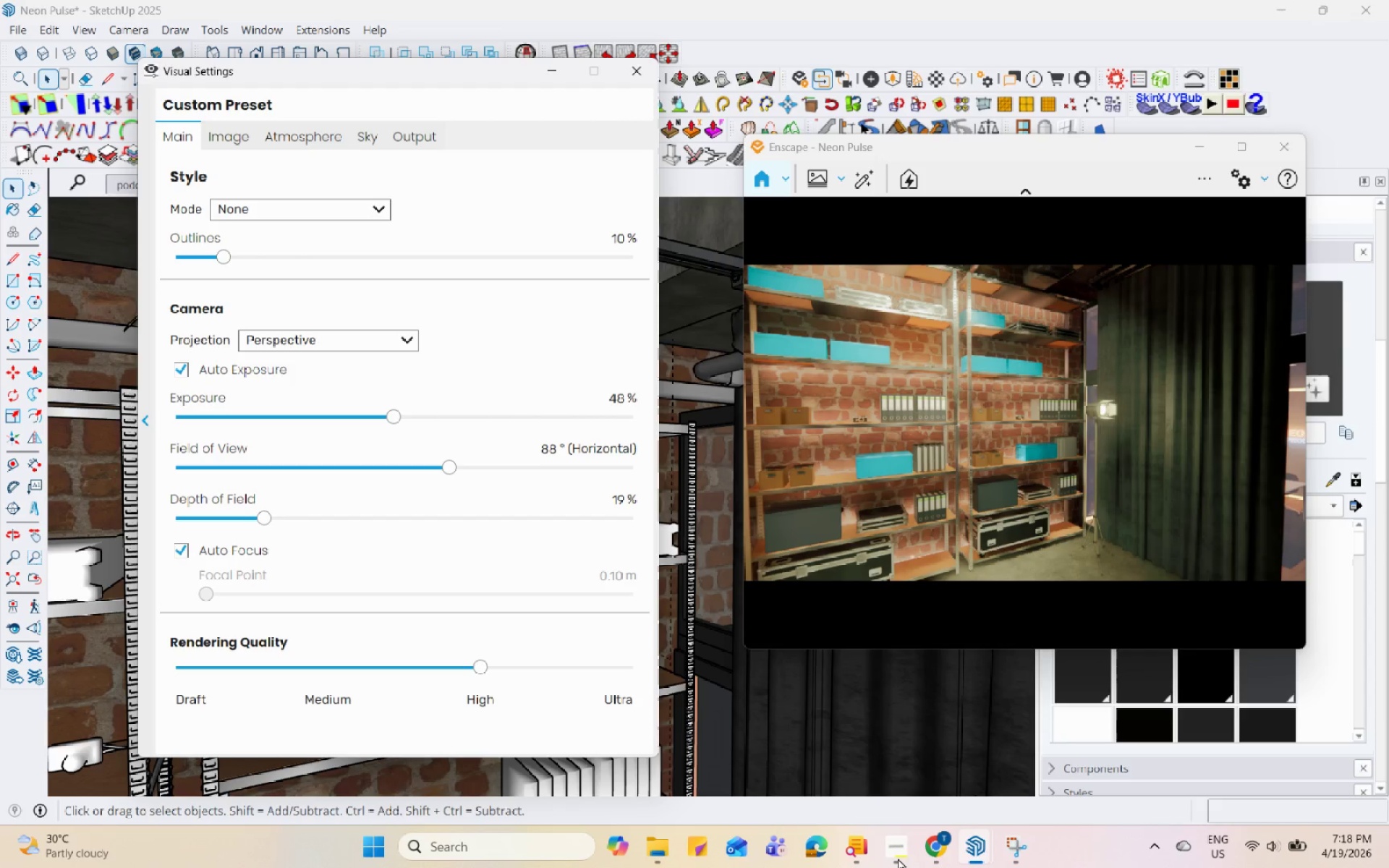 
hold_key(key=Space, duration=1.52)
 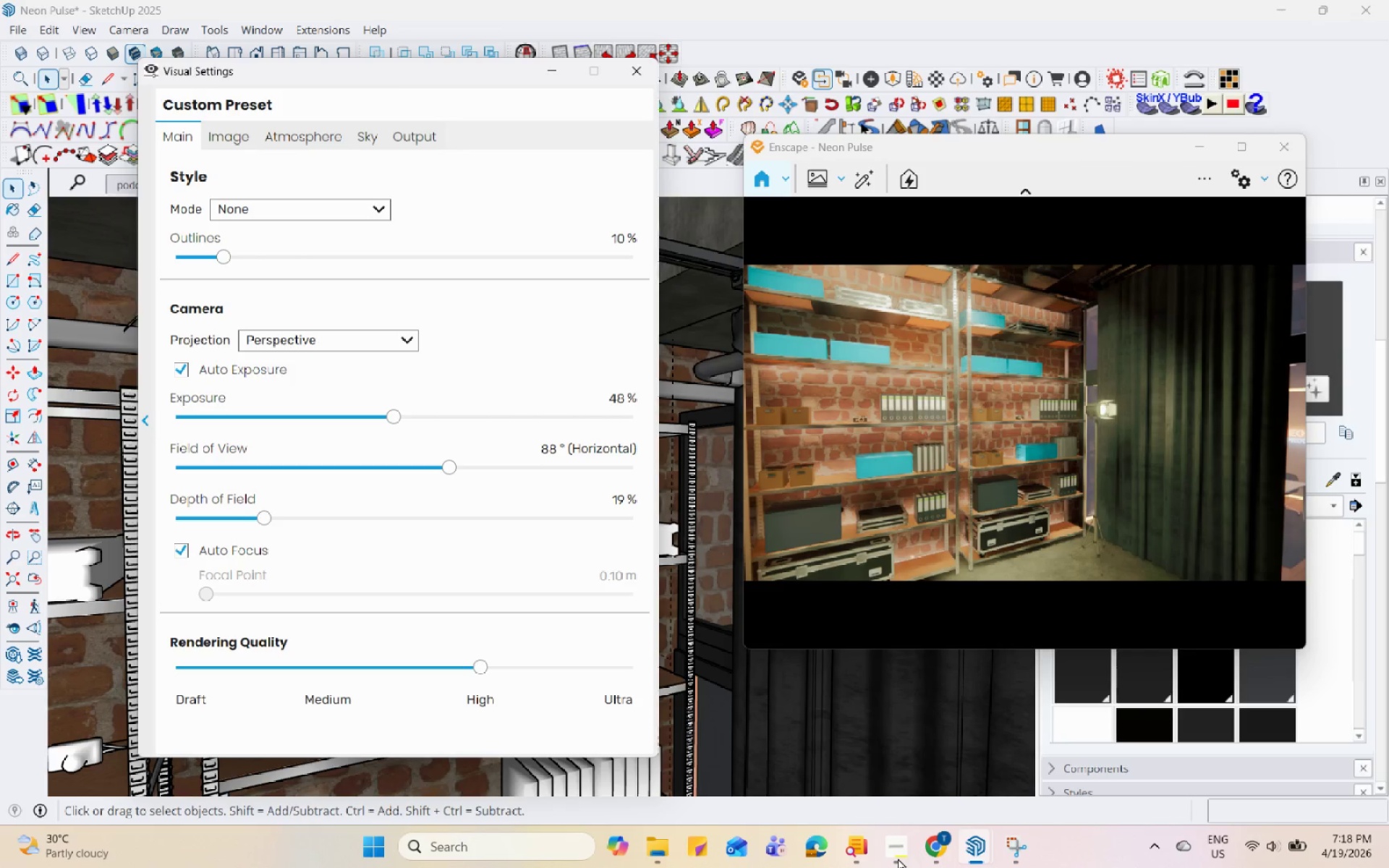 
hold_key(key=Space, duration=1.51)
 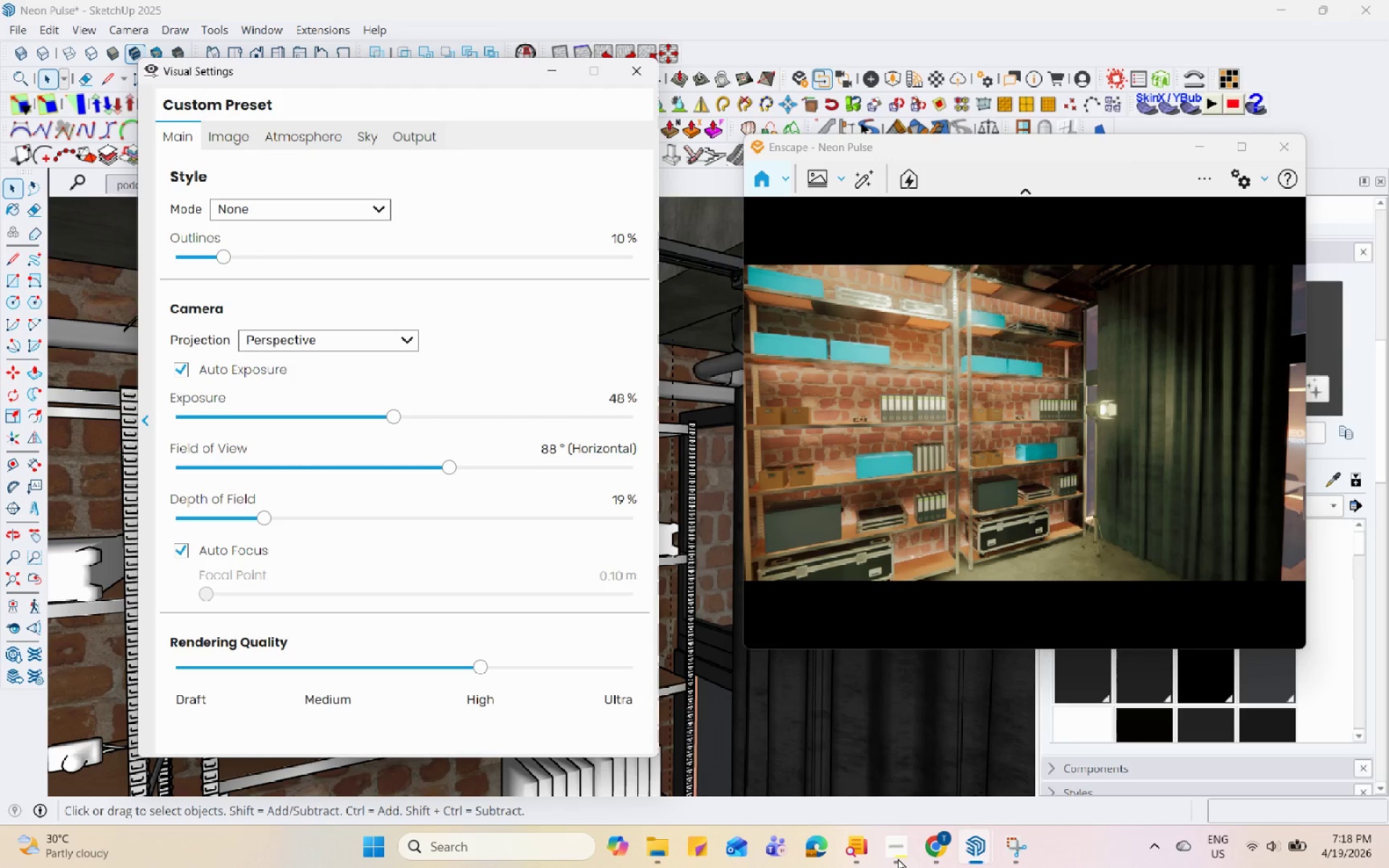 
hold_key(key=Space, duration=1.53)
 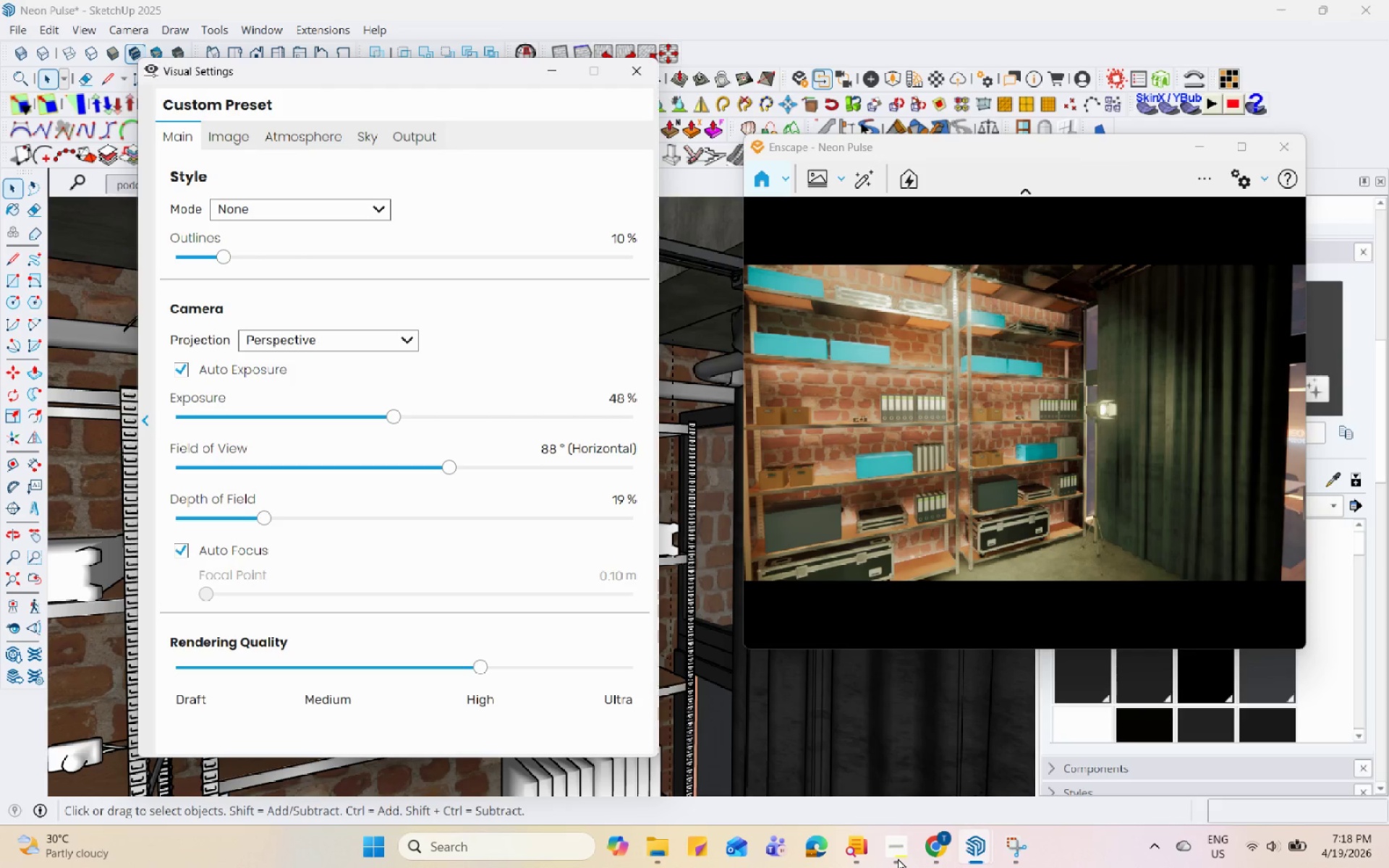 
hold_key(key=Space, duration=1.52)
 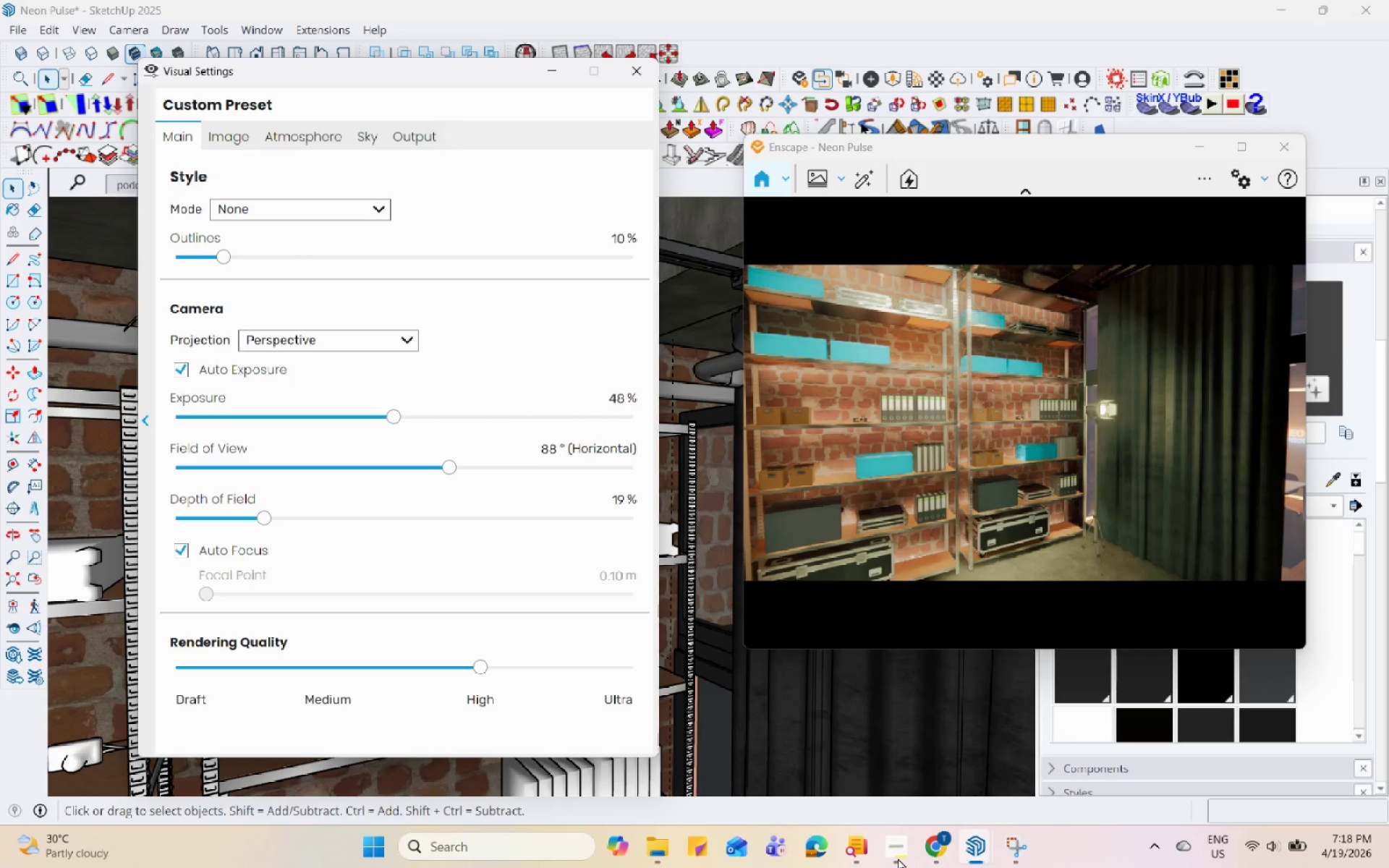 
hold_key(key=Space, duration=1.52)
 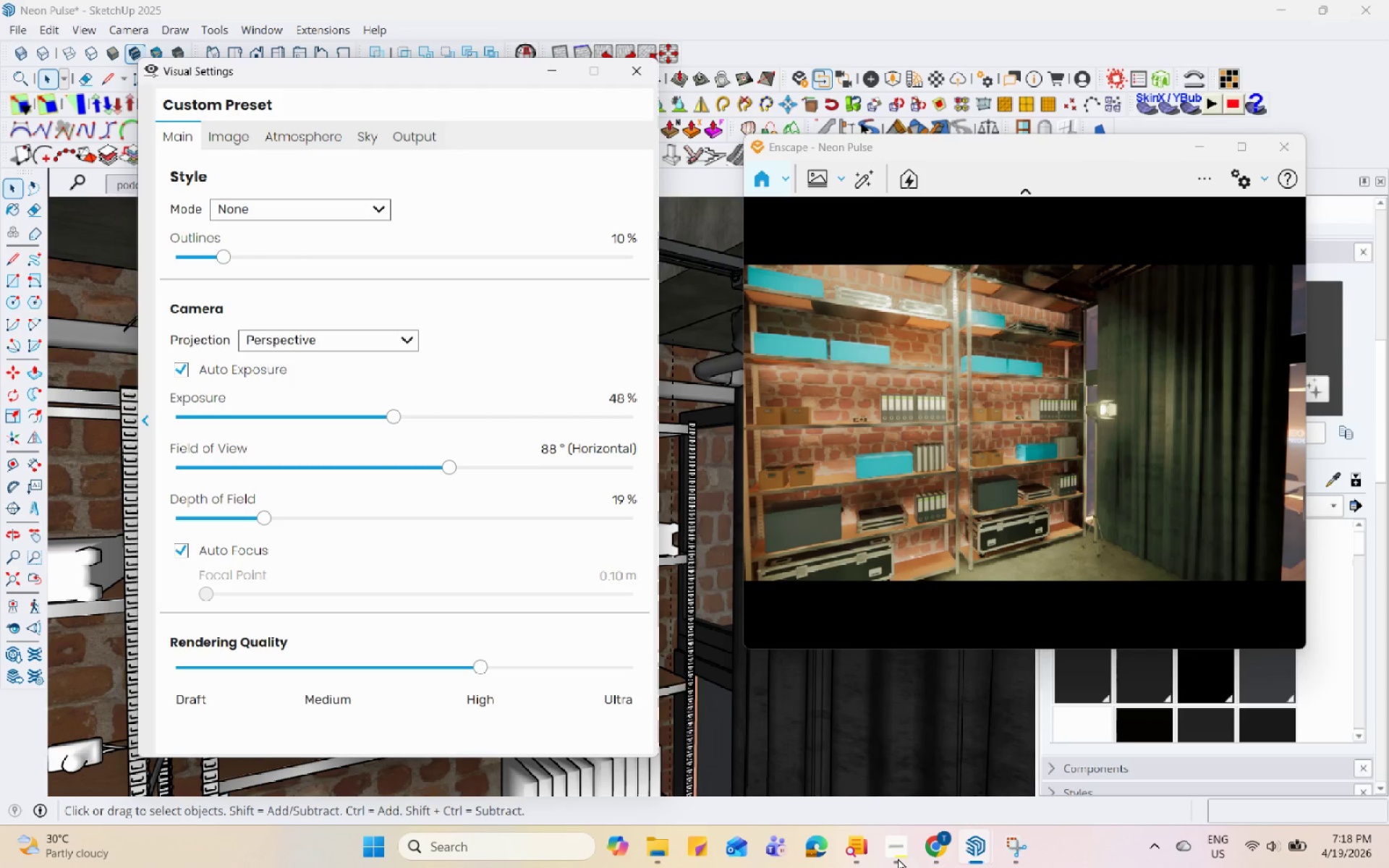 
hold_key(key=Space, duration=1.51)
 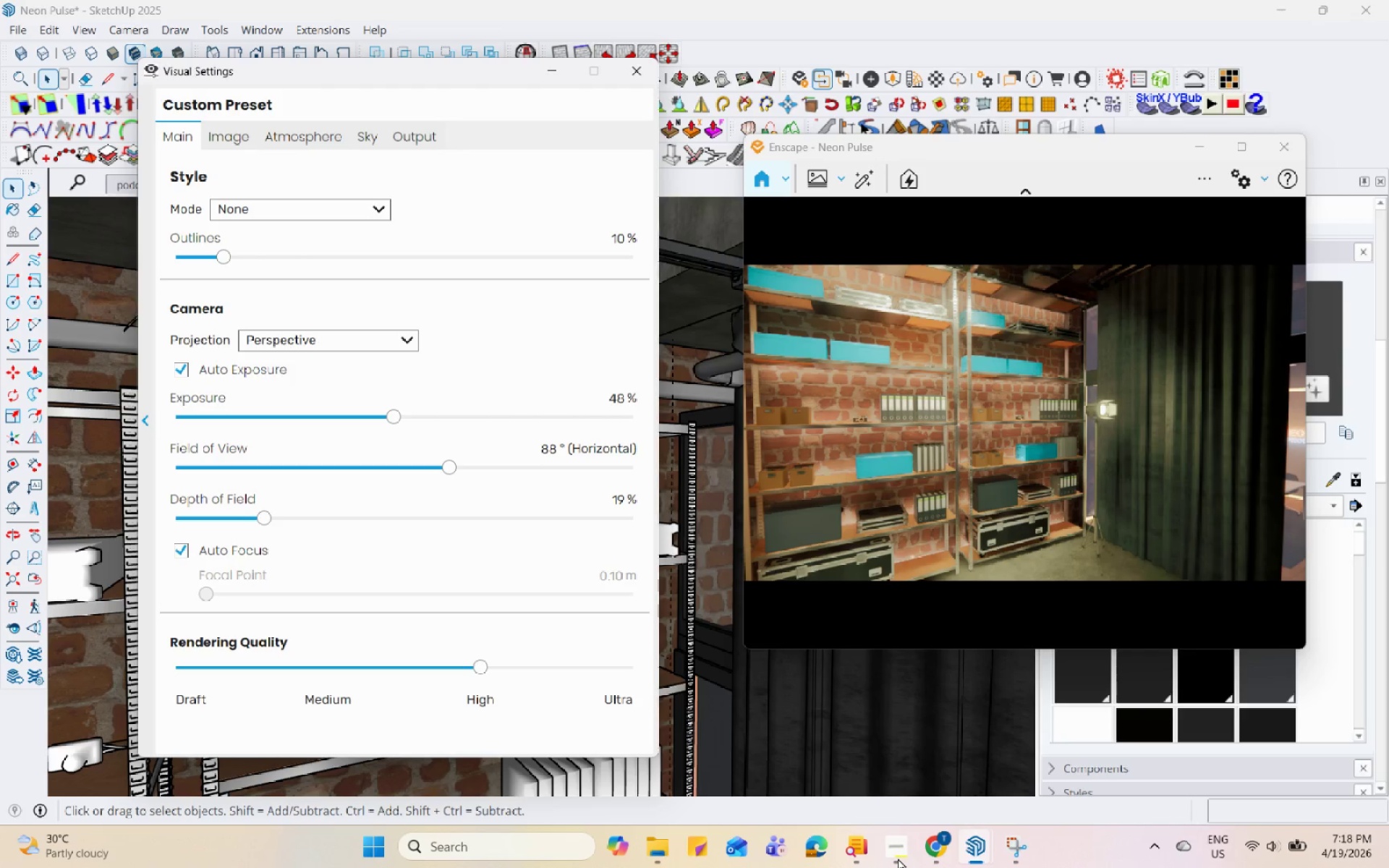 
hold_key(key=Space, duration=1.52)
 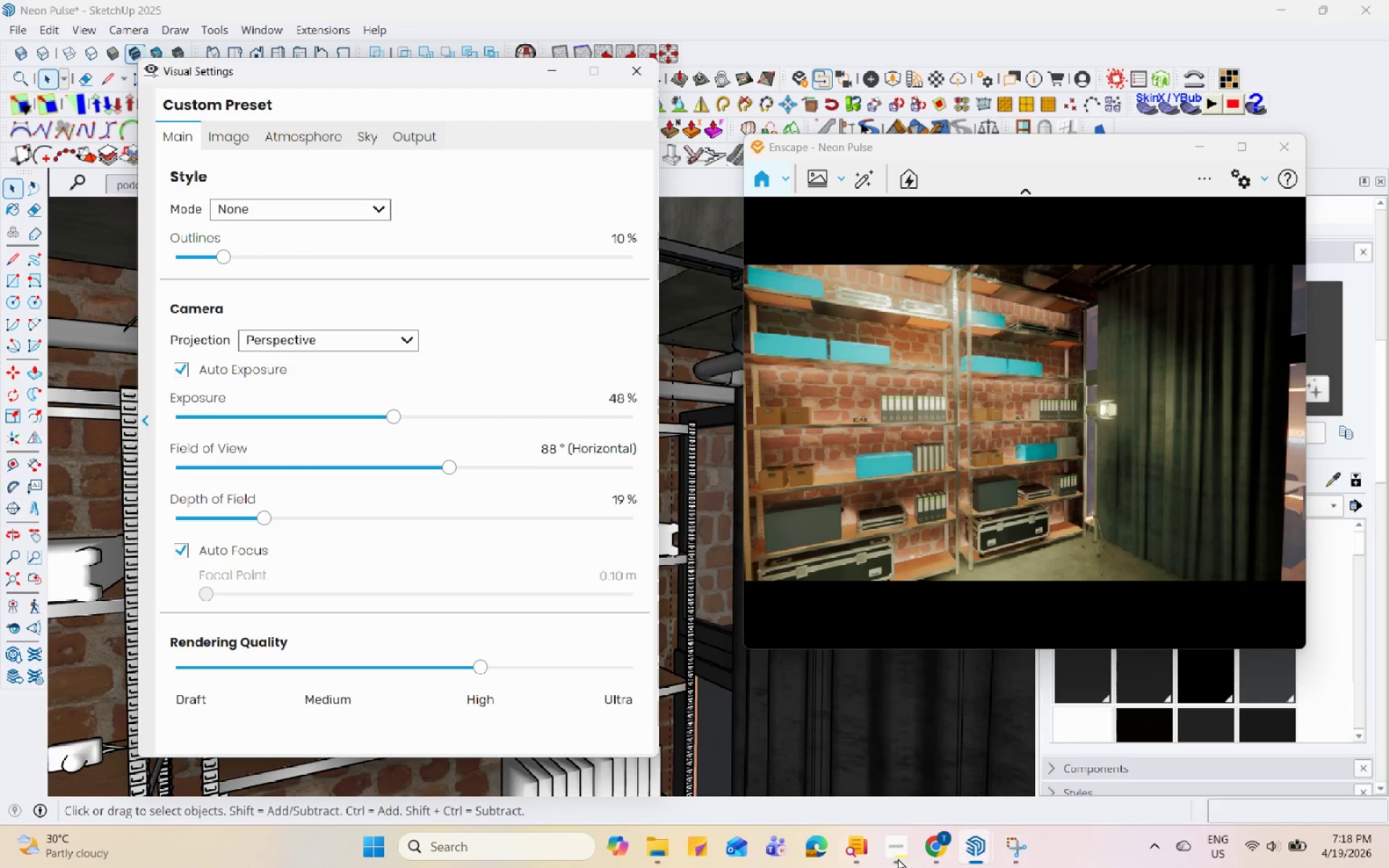 
hold_key(key=Space, duration=1.52)
 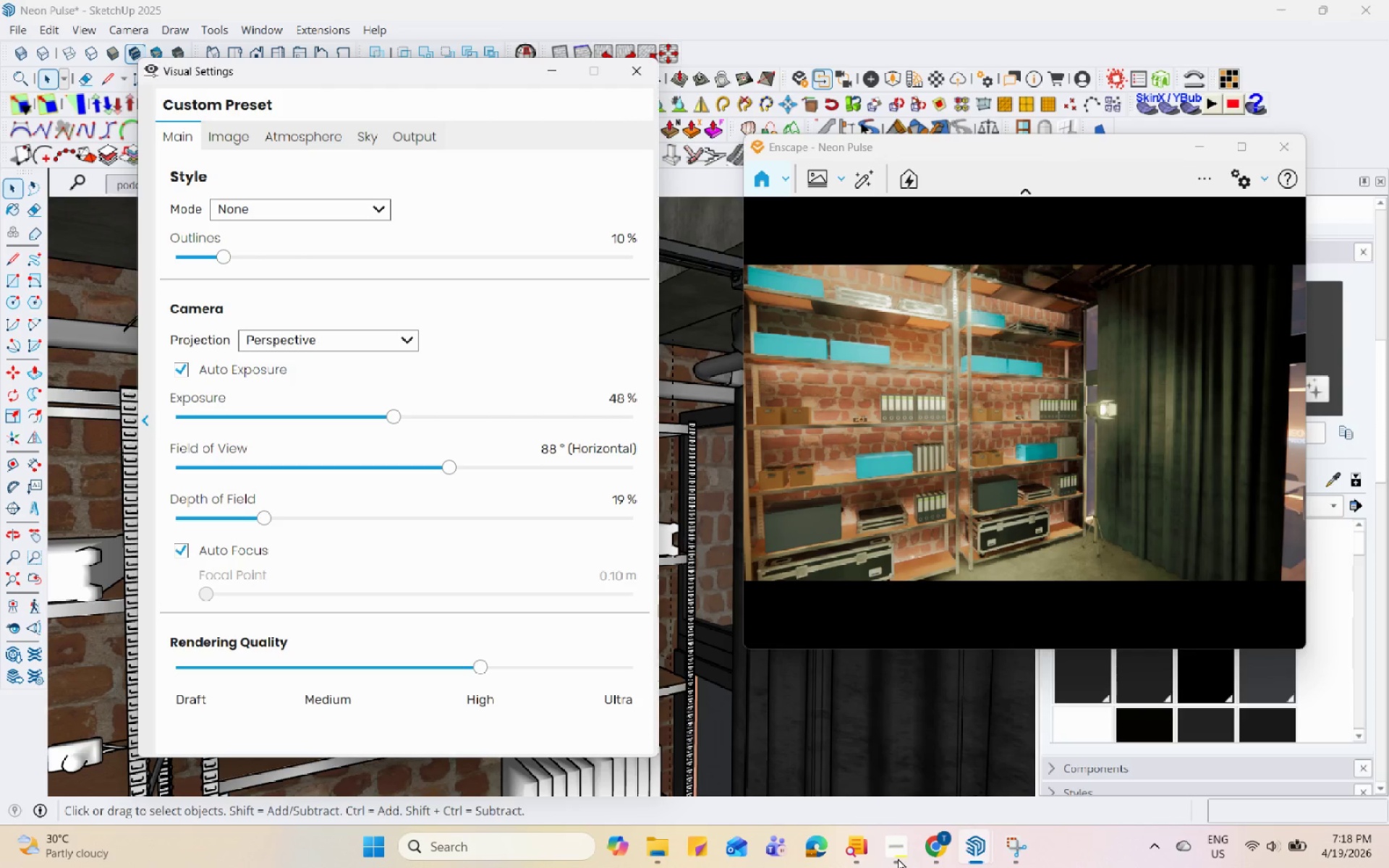 
hold_key(key=Space, duration=1.51)
 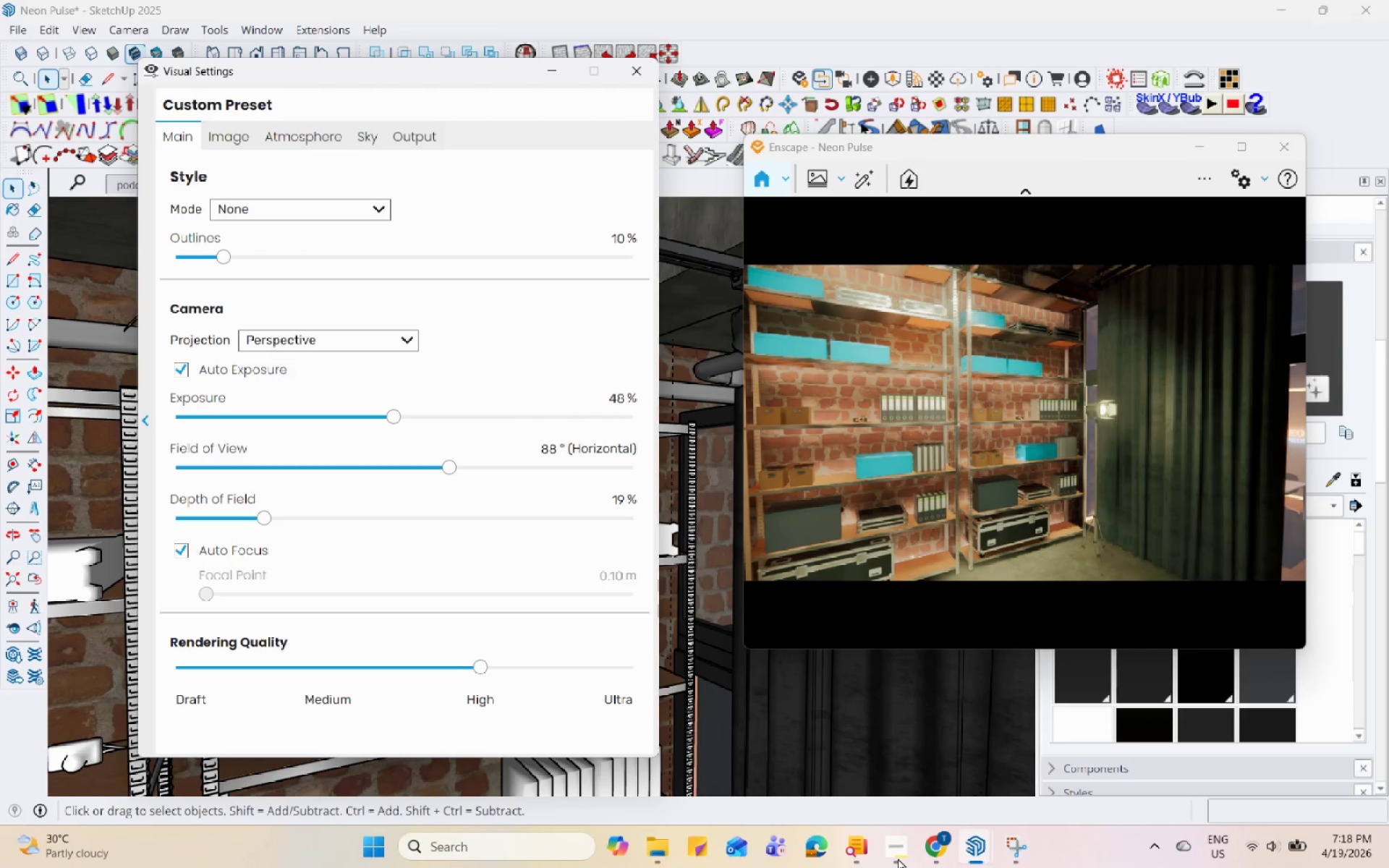 
hold_key(key=Space, duration=1.52)
 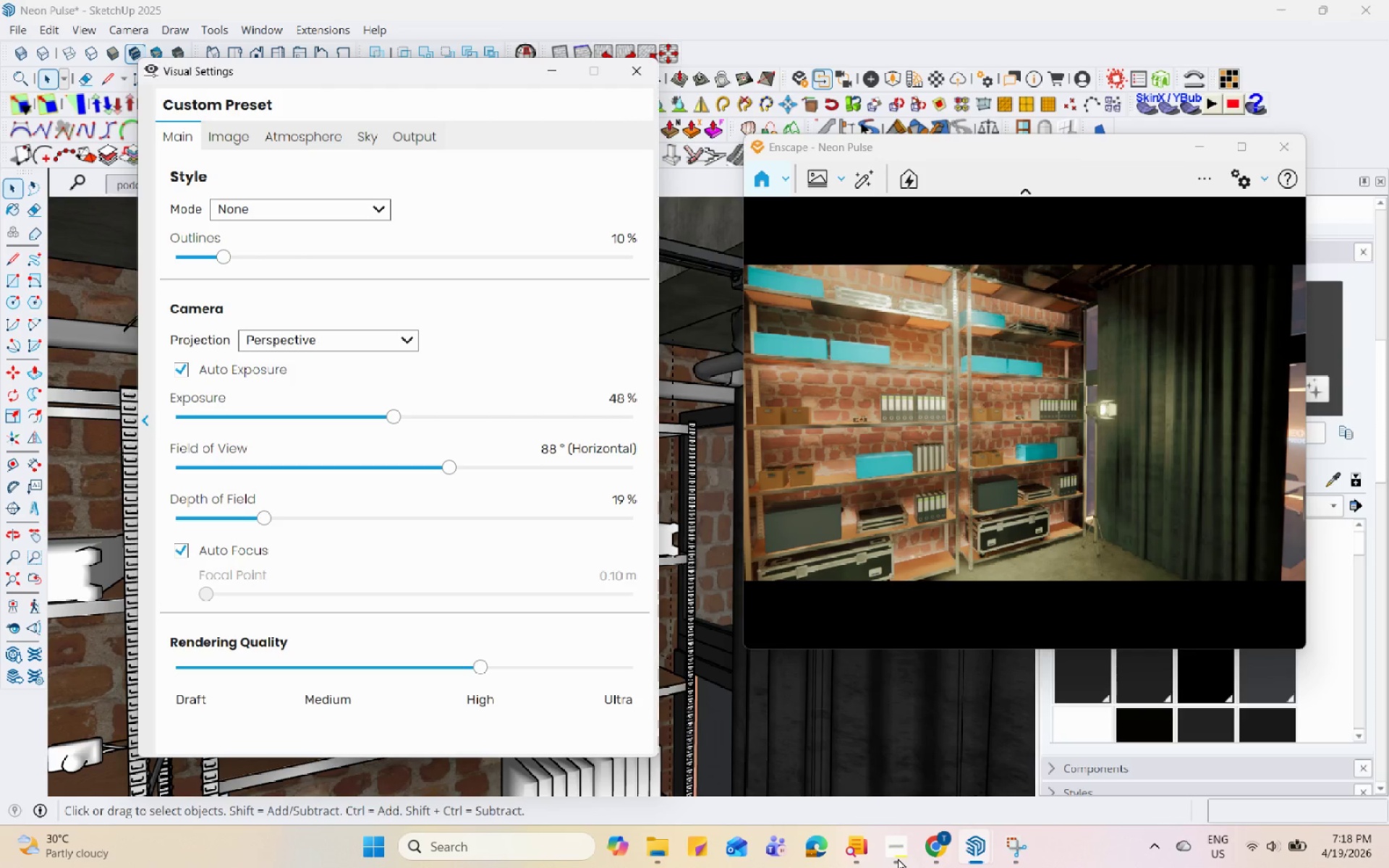 
hold_key(key=Space, duration=1.53)
 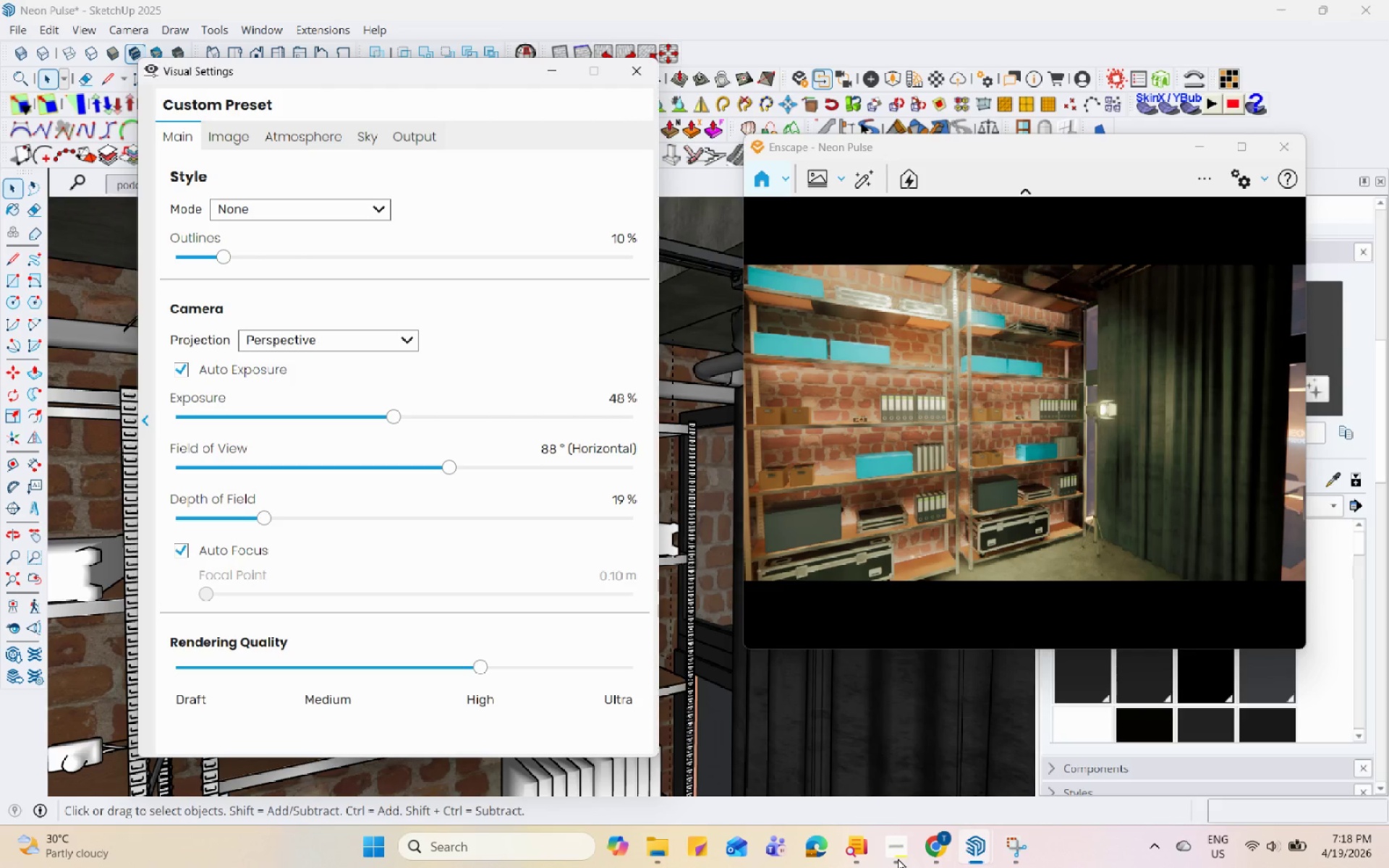 
hold_key(key=Space, duration=1.52)
 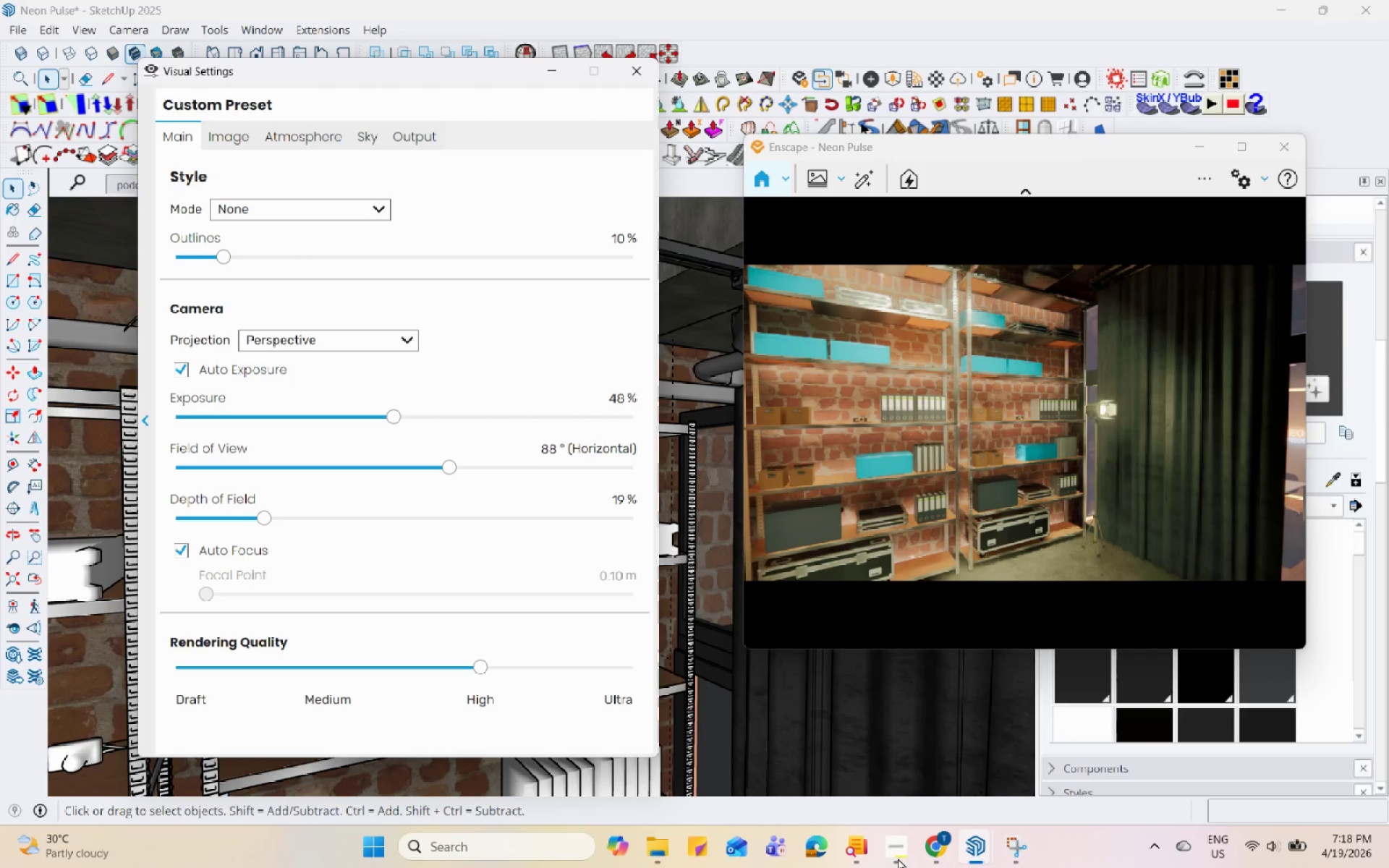 
hold_key(key=Space, duration=1.51)
 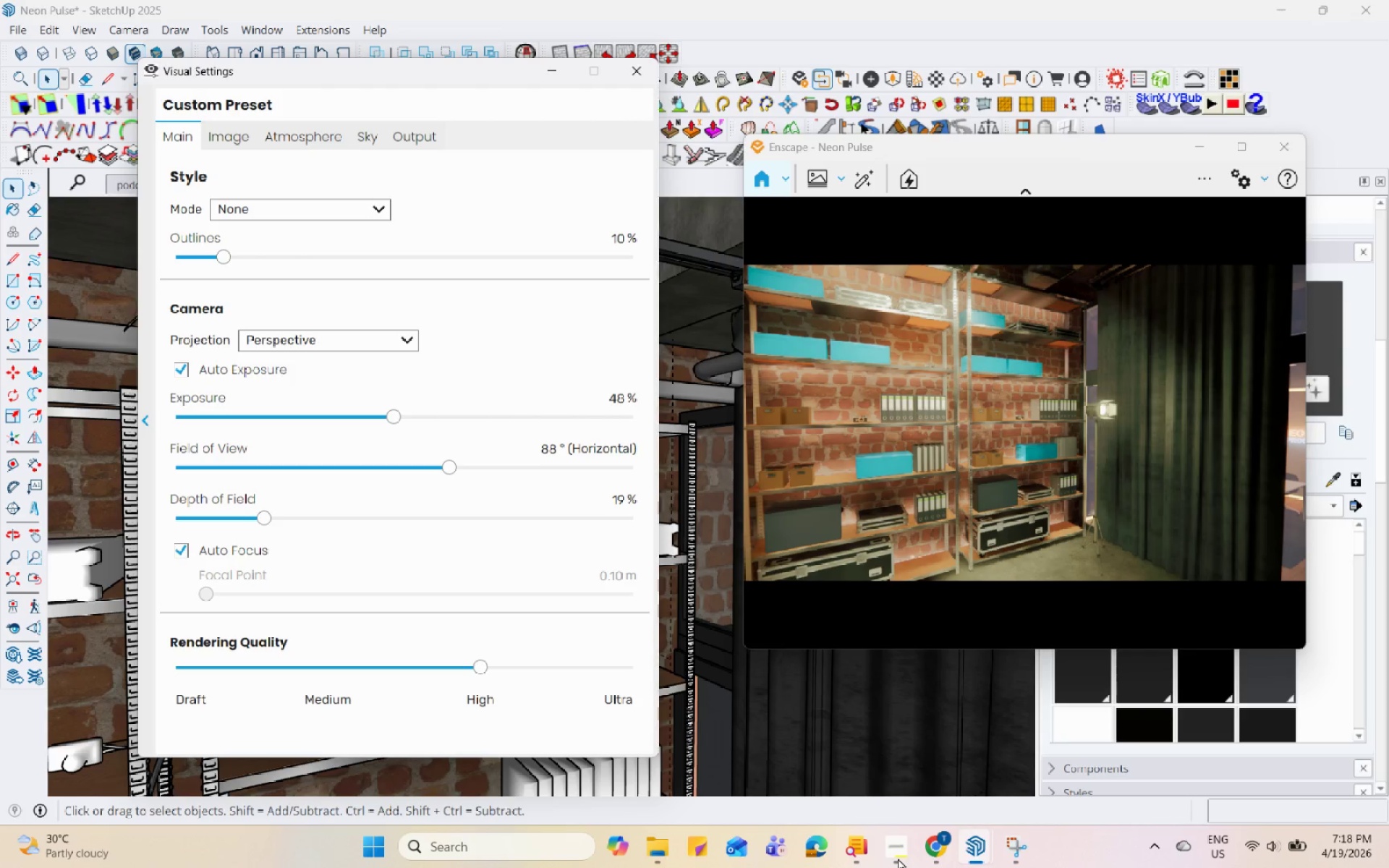 
hold_key(key=Space, duration=1.52)
 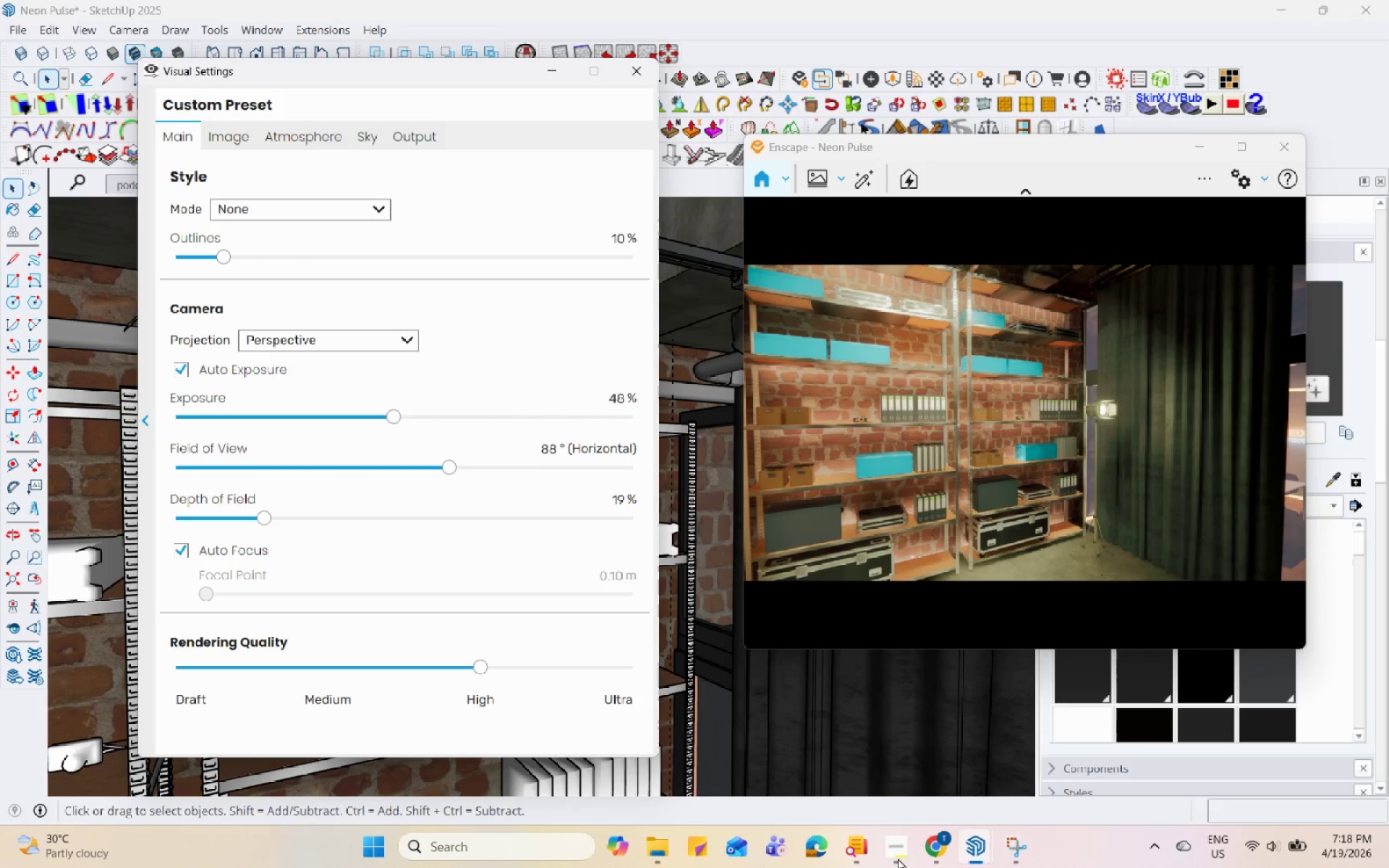 
hold_key(key=Space, duration=1.5)
 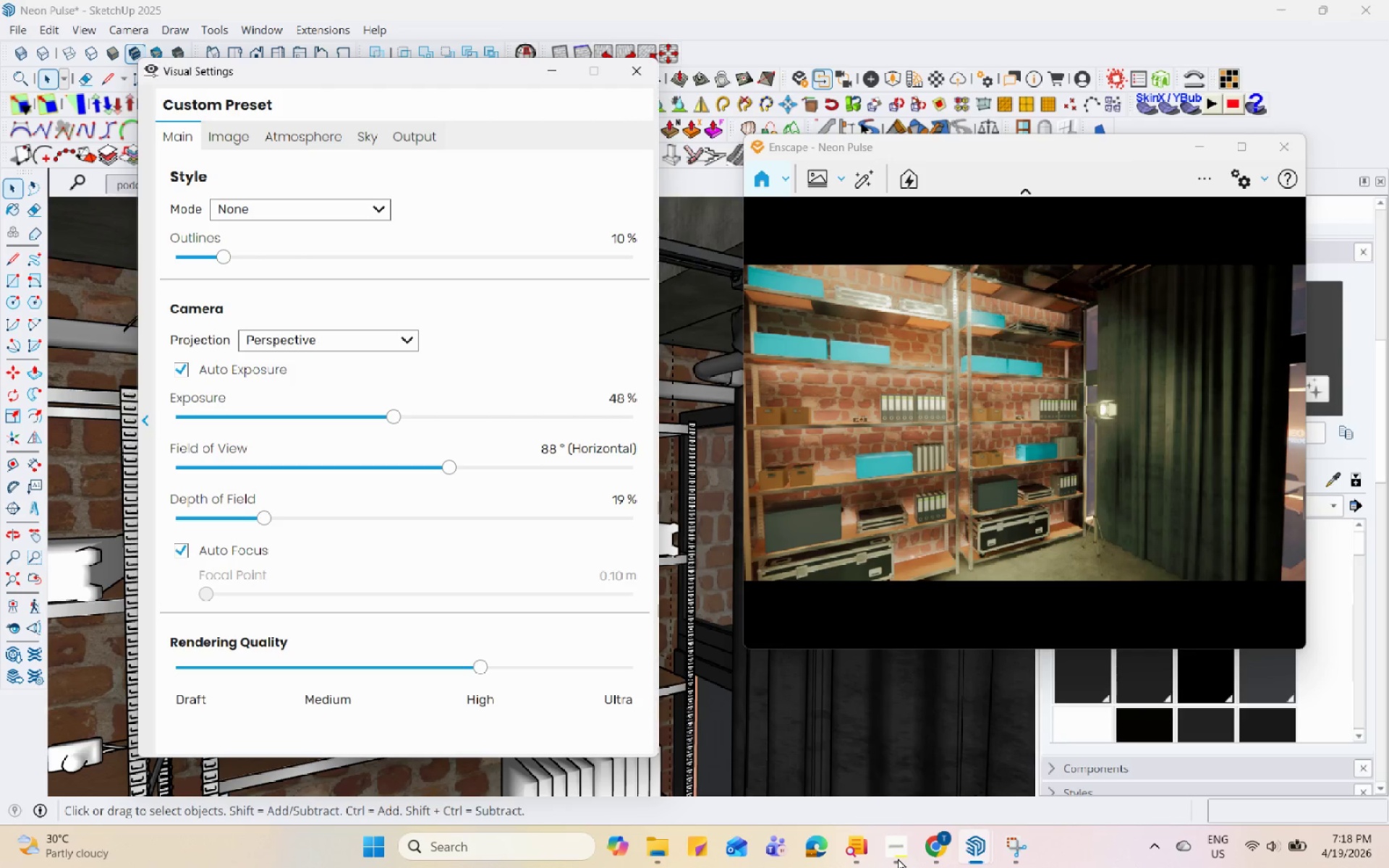 
hold_key(key=Space, duration=1.5)
 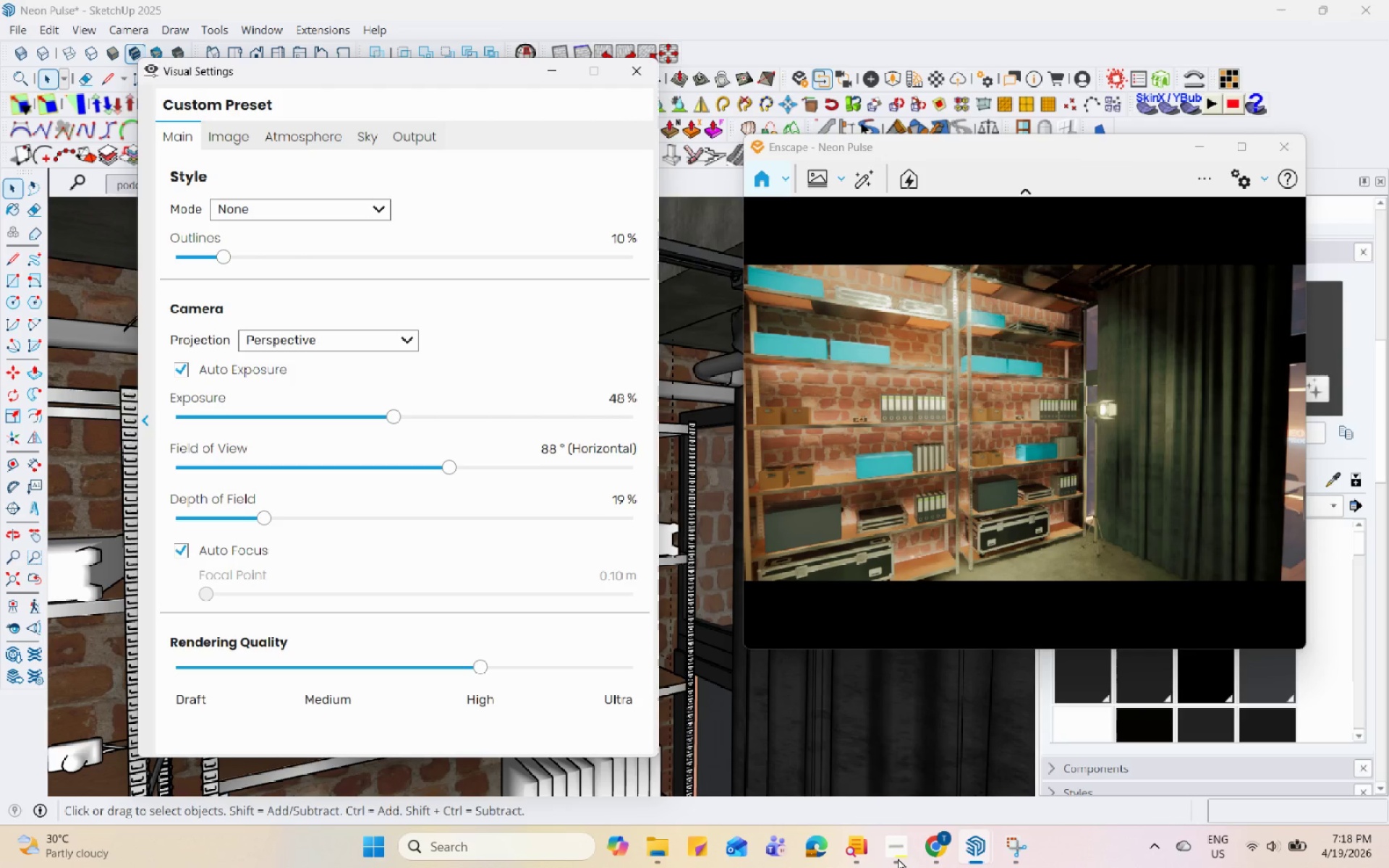 
hold_key(key=Space, duration=1.52)
 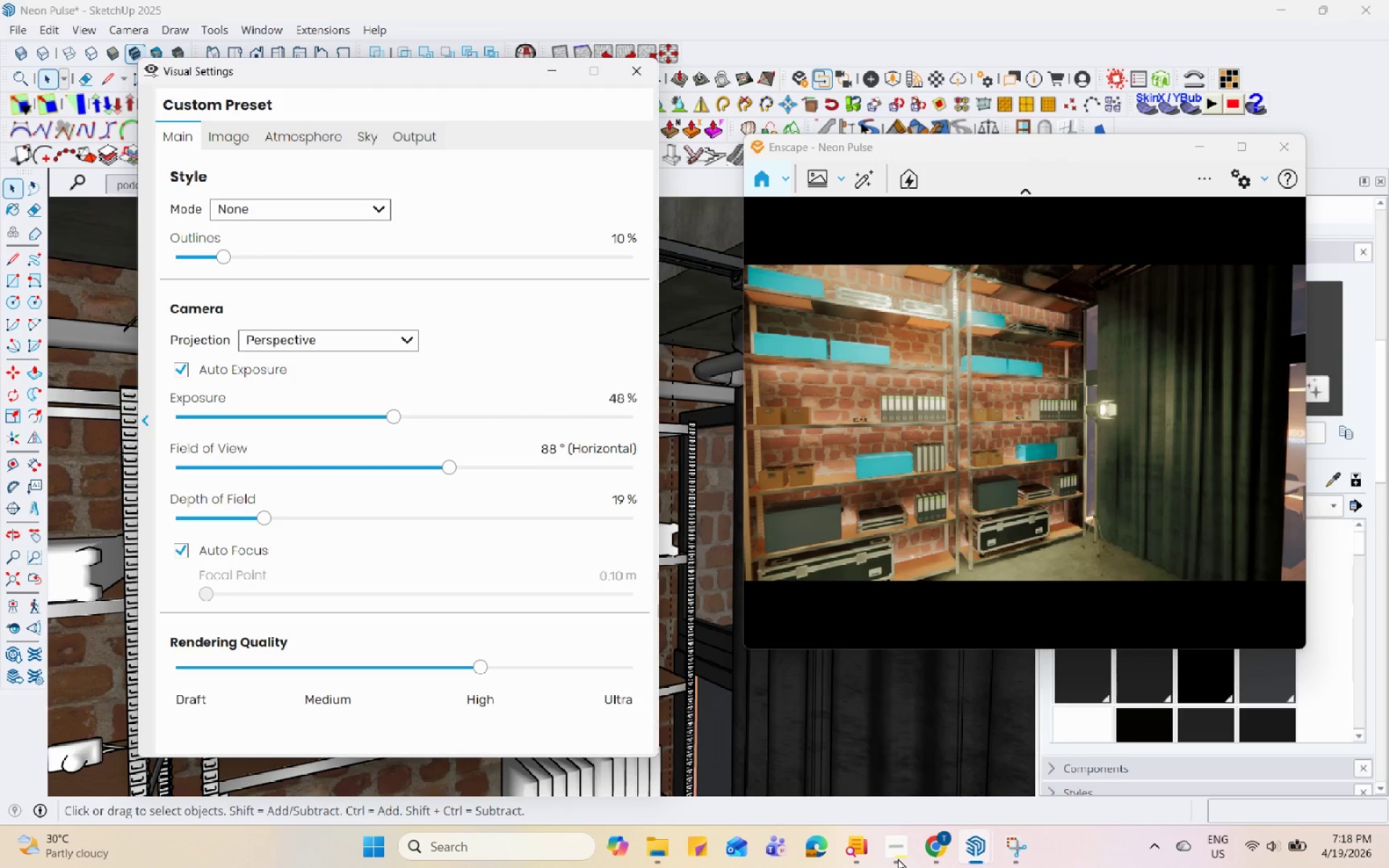 
hold_key(key=Space, duration=1.5)
 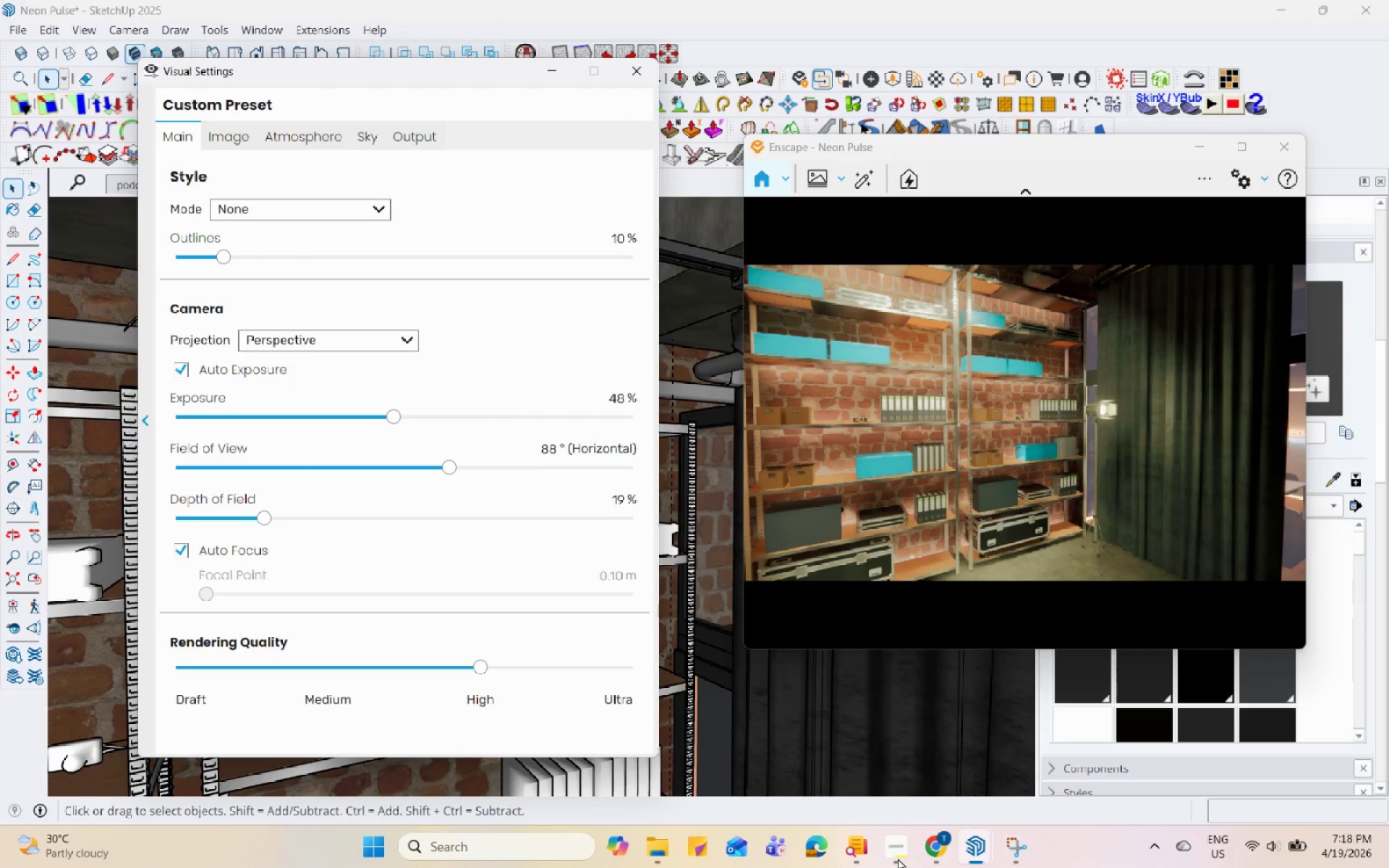 
hold_key(key=Space, duration=1.51)
 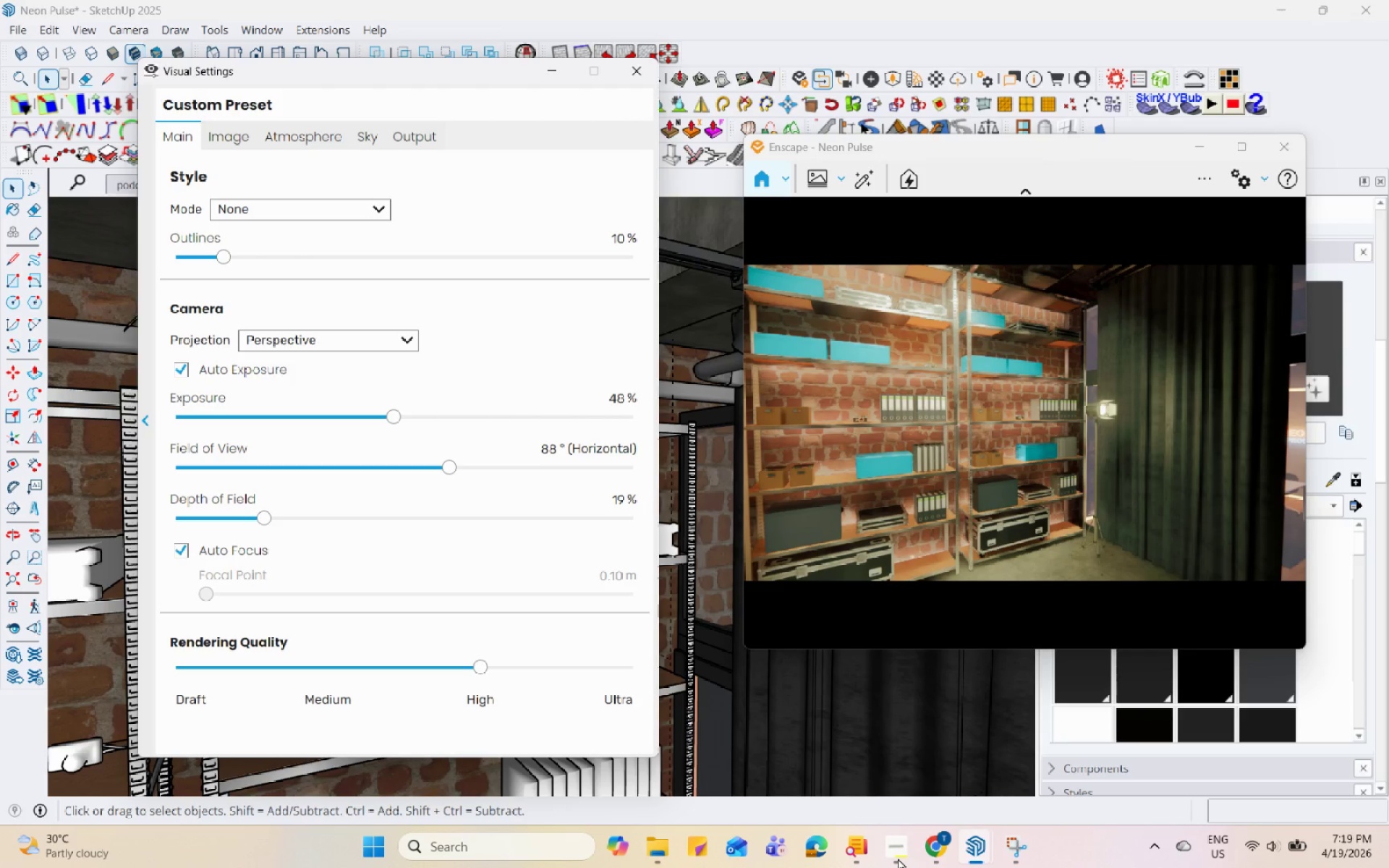 
hold_key(key=Space, duration=1.52)
 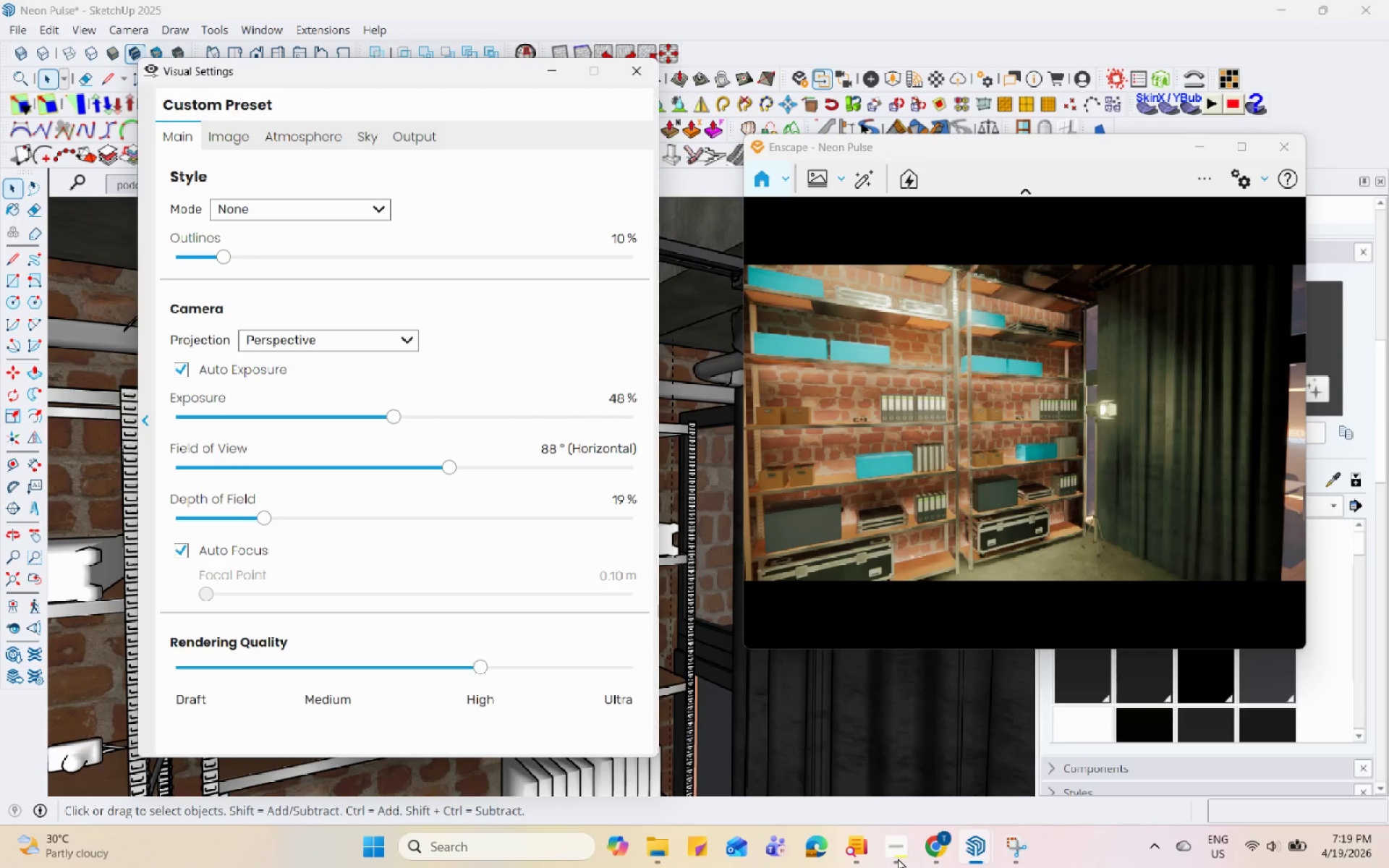 
hold_key(key=Space, duration=1.51)
 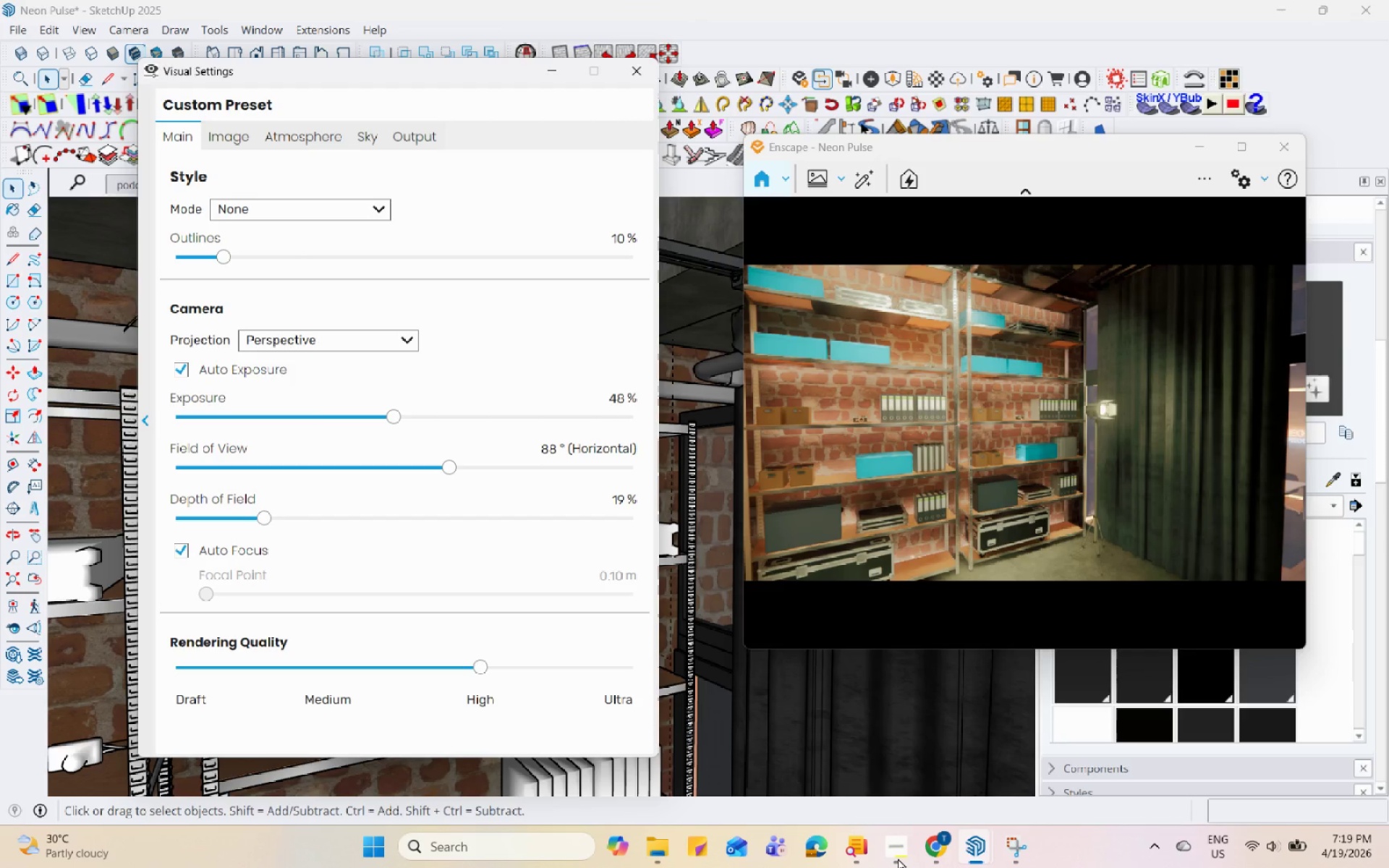 
hold_key(key=Space, duration=1.52)
 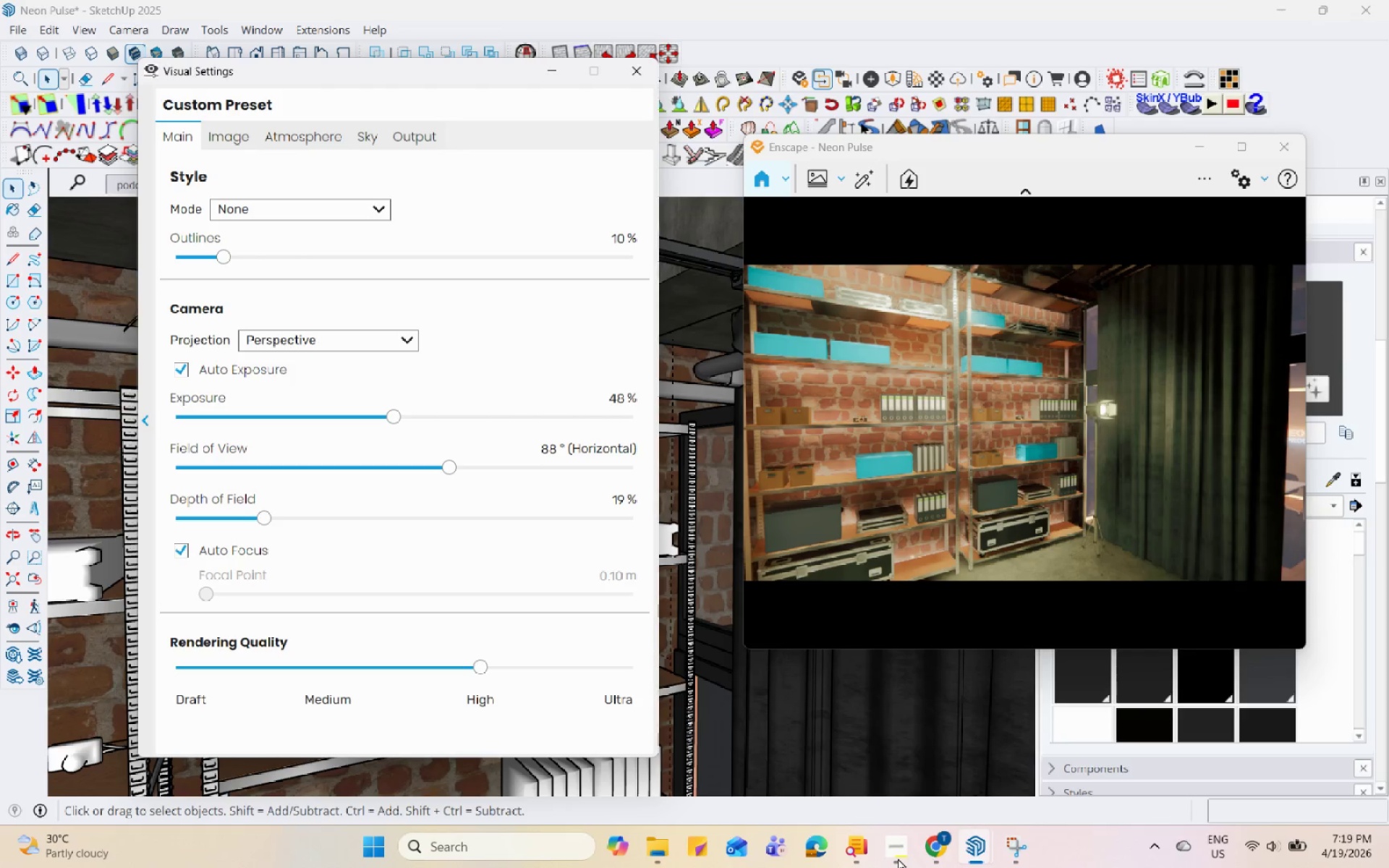 
hold_key(key=Space, duration=1.52)
 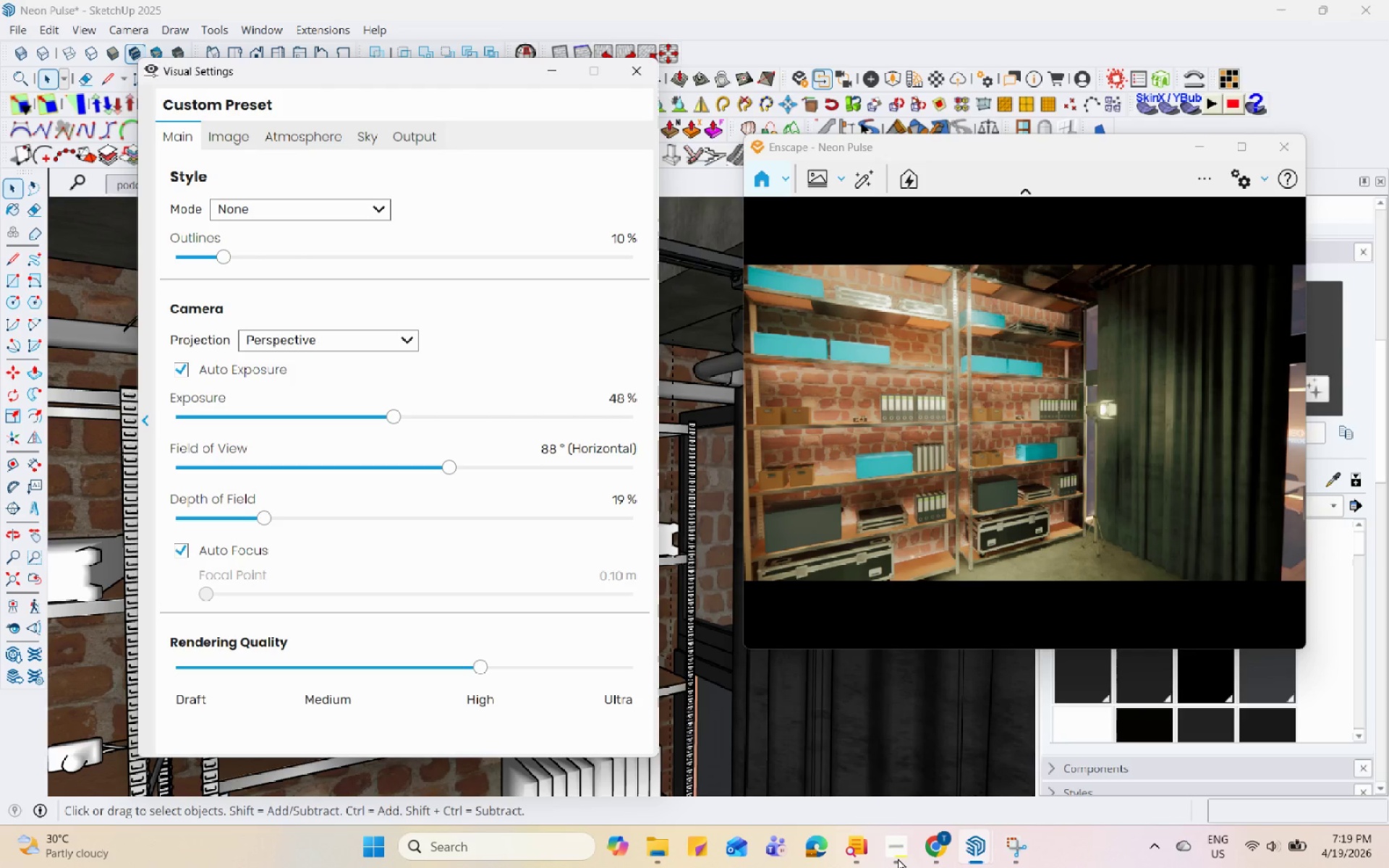 
hold_key(key=Space, duration=1.51)
 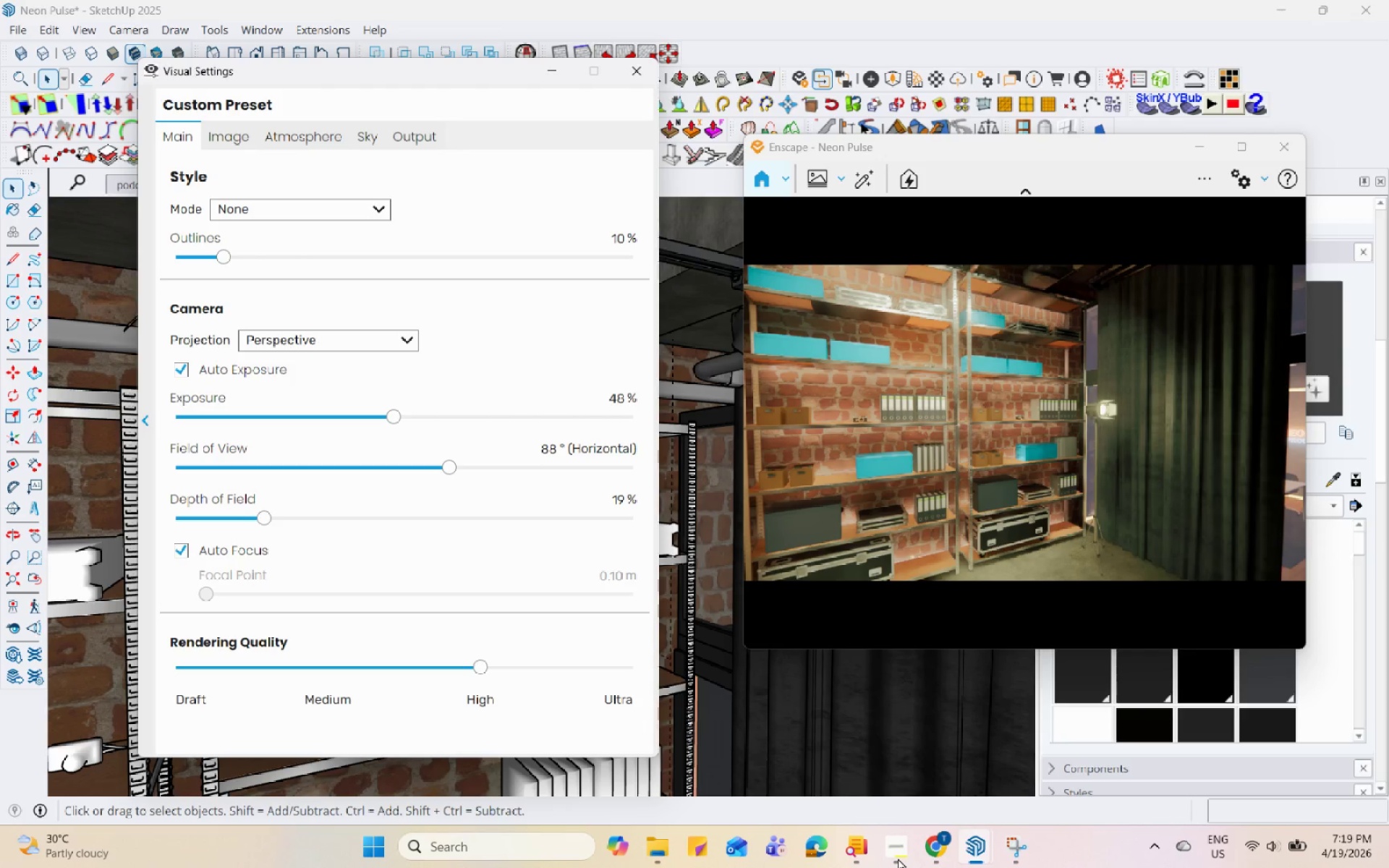 
hold_key(key=Space, duration=1.5)
 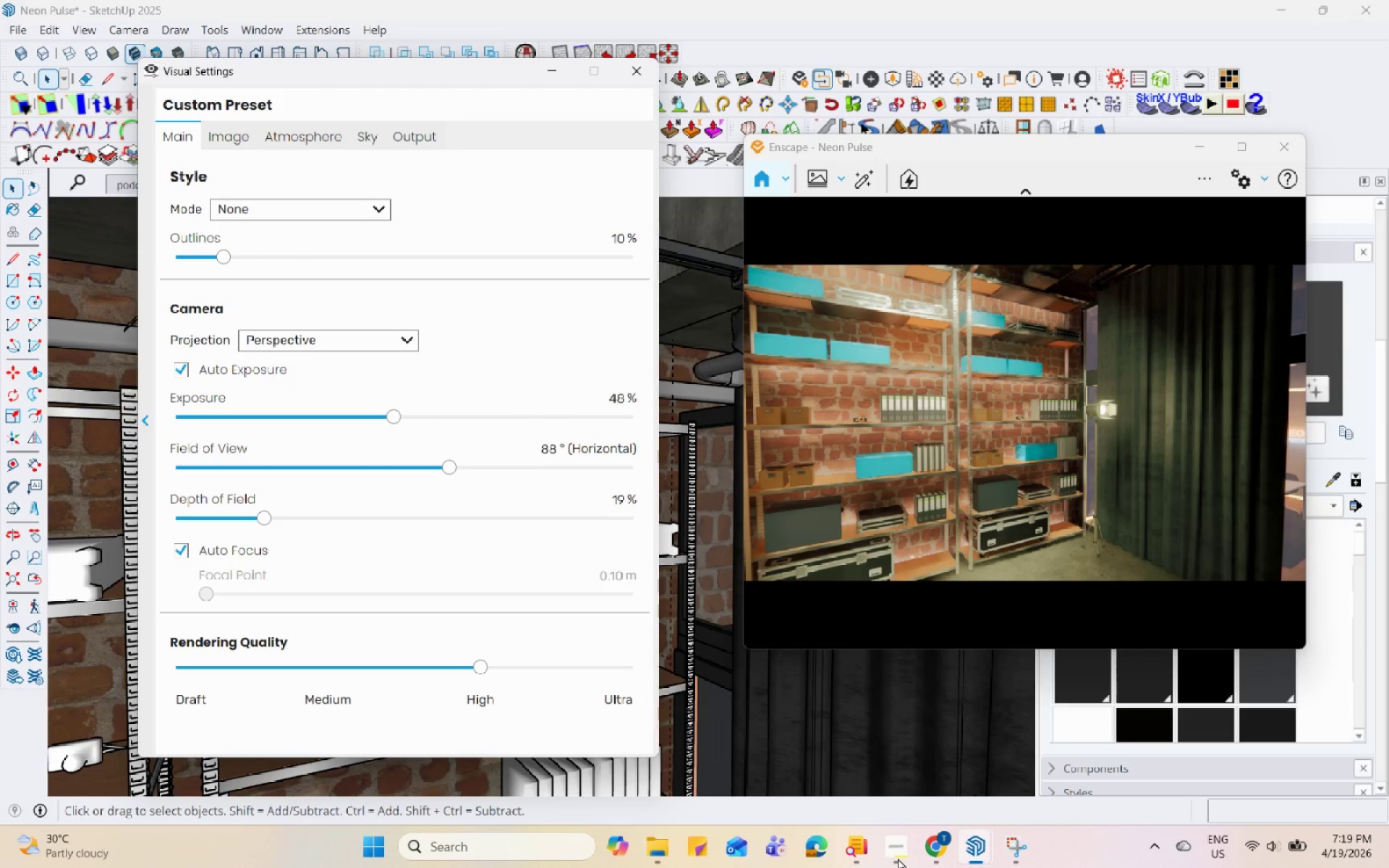 
hold_key(key=Space, duration=1.52)
 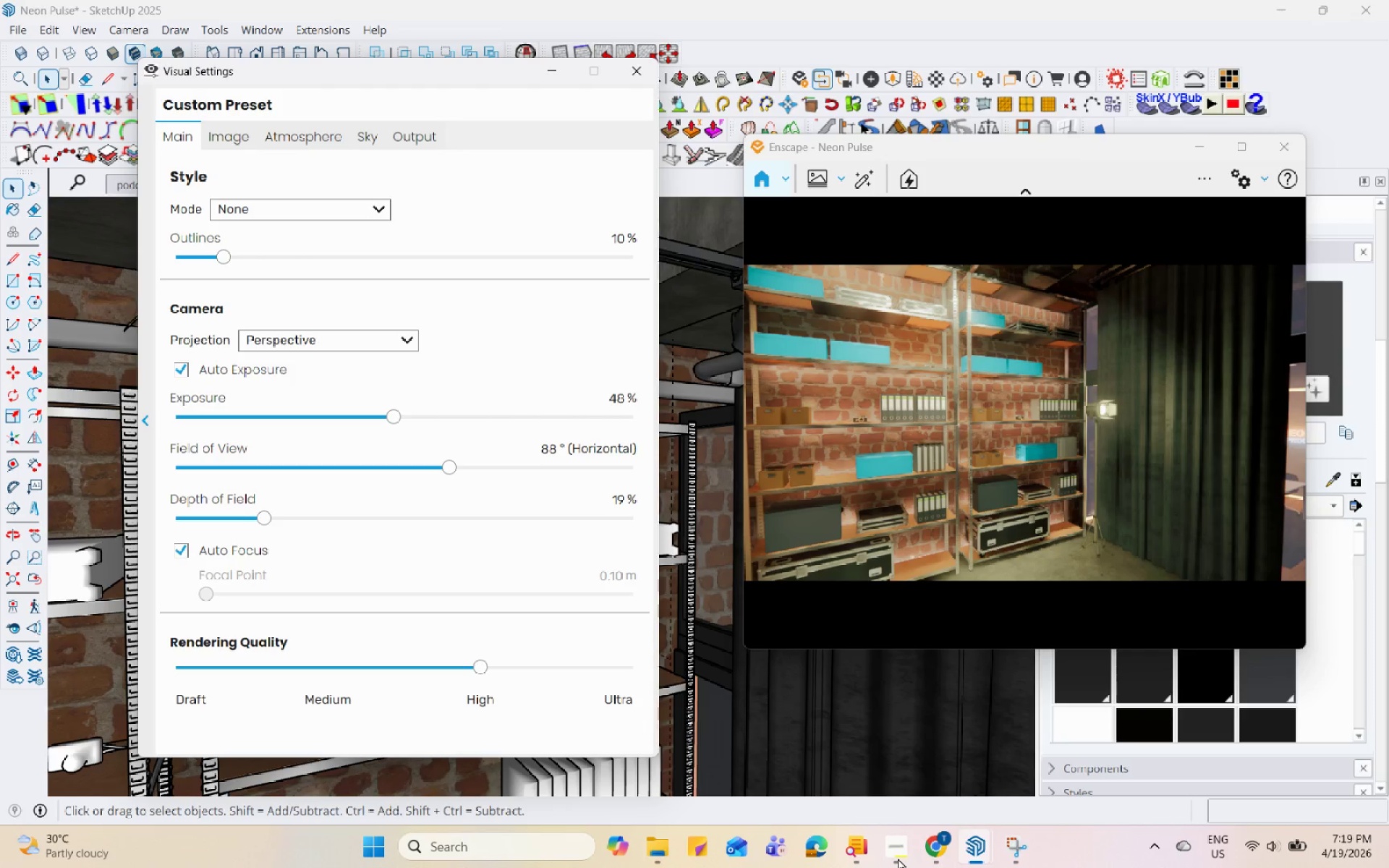 
hold_key(key=Space, duration=1.52)
 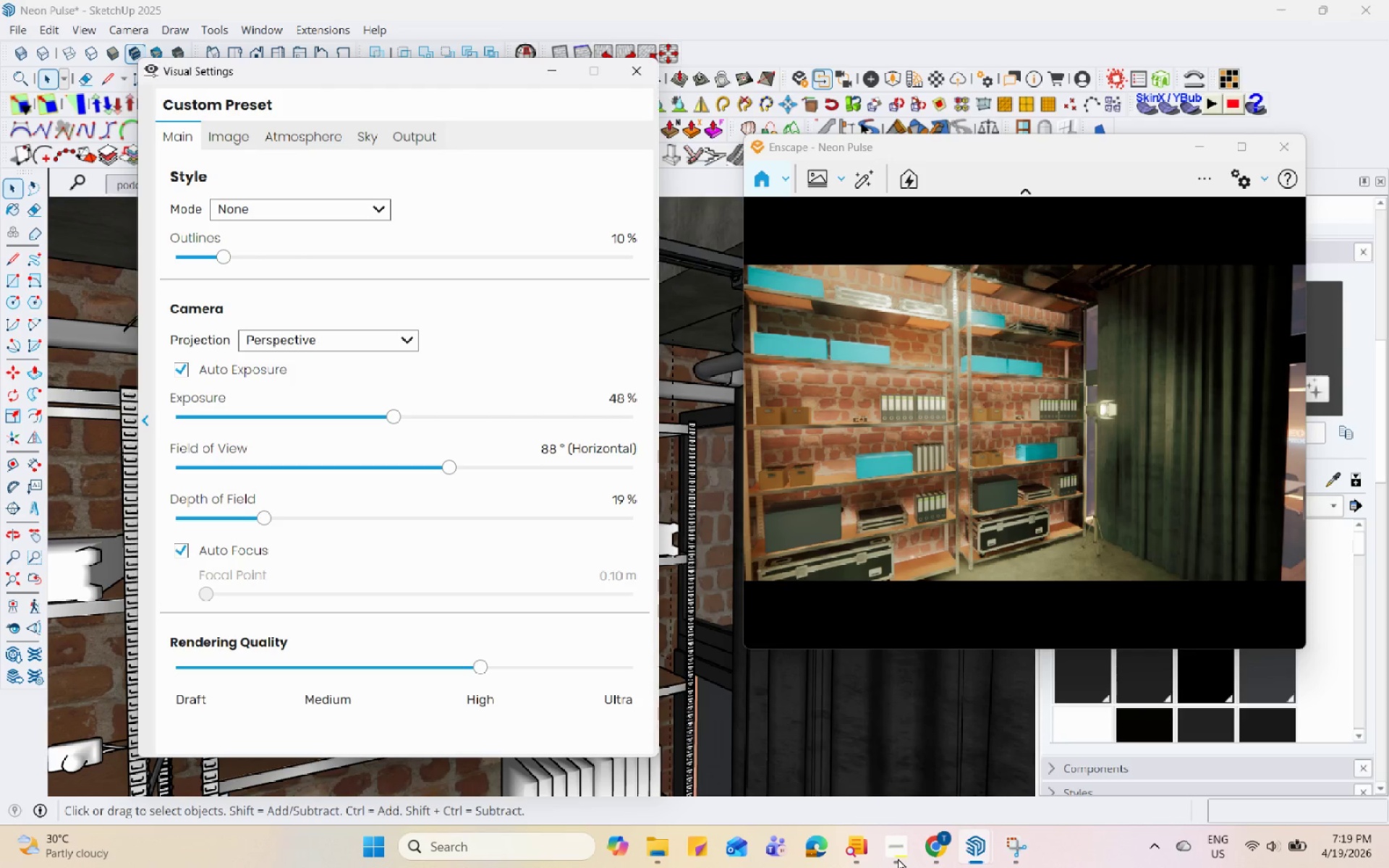 
hold_key(key=Space, duration=1.51)
 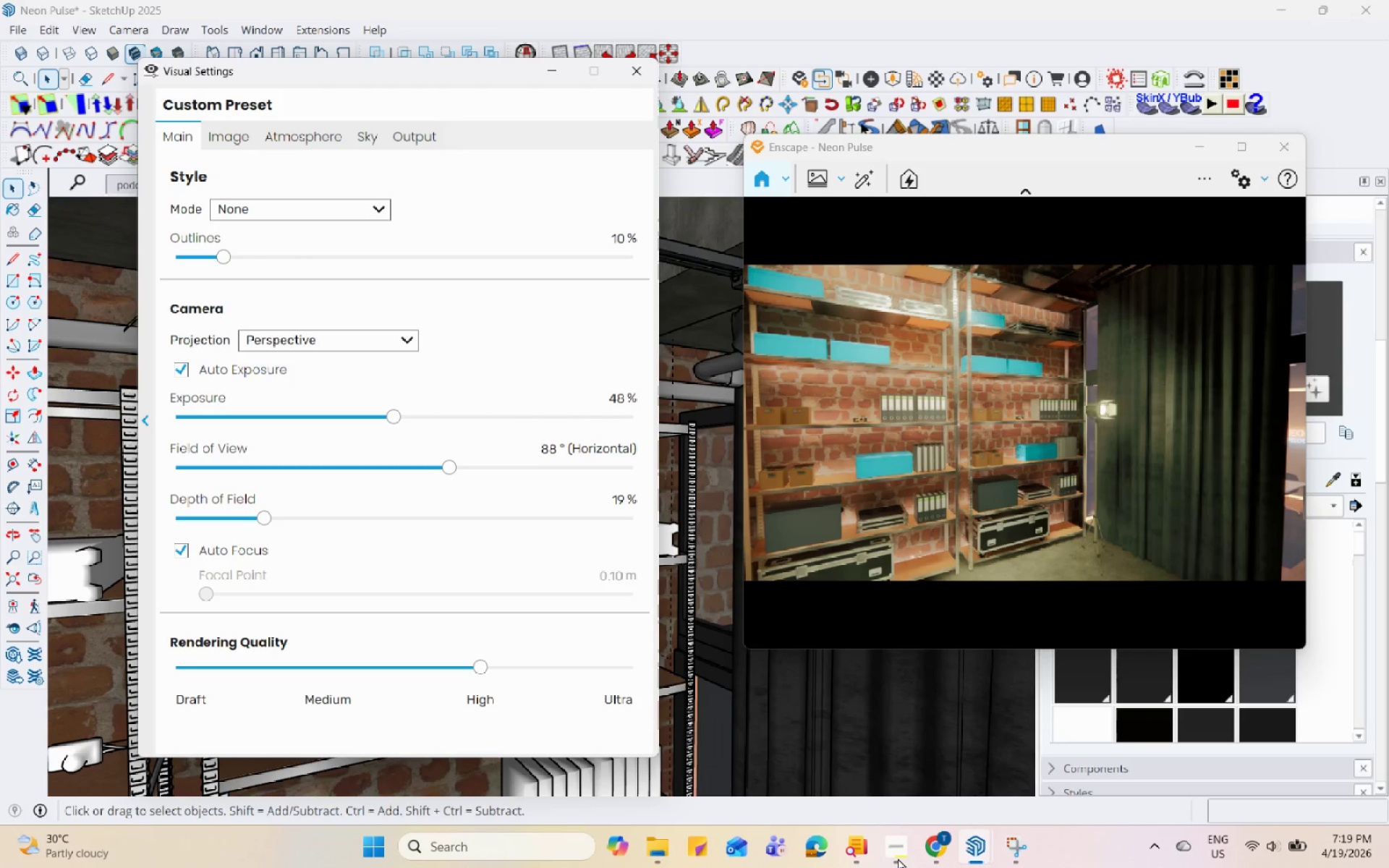 
hold_key(key=Space, duration=1.52)
 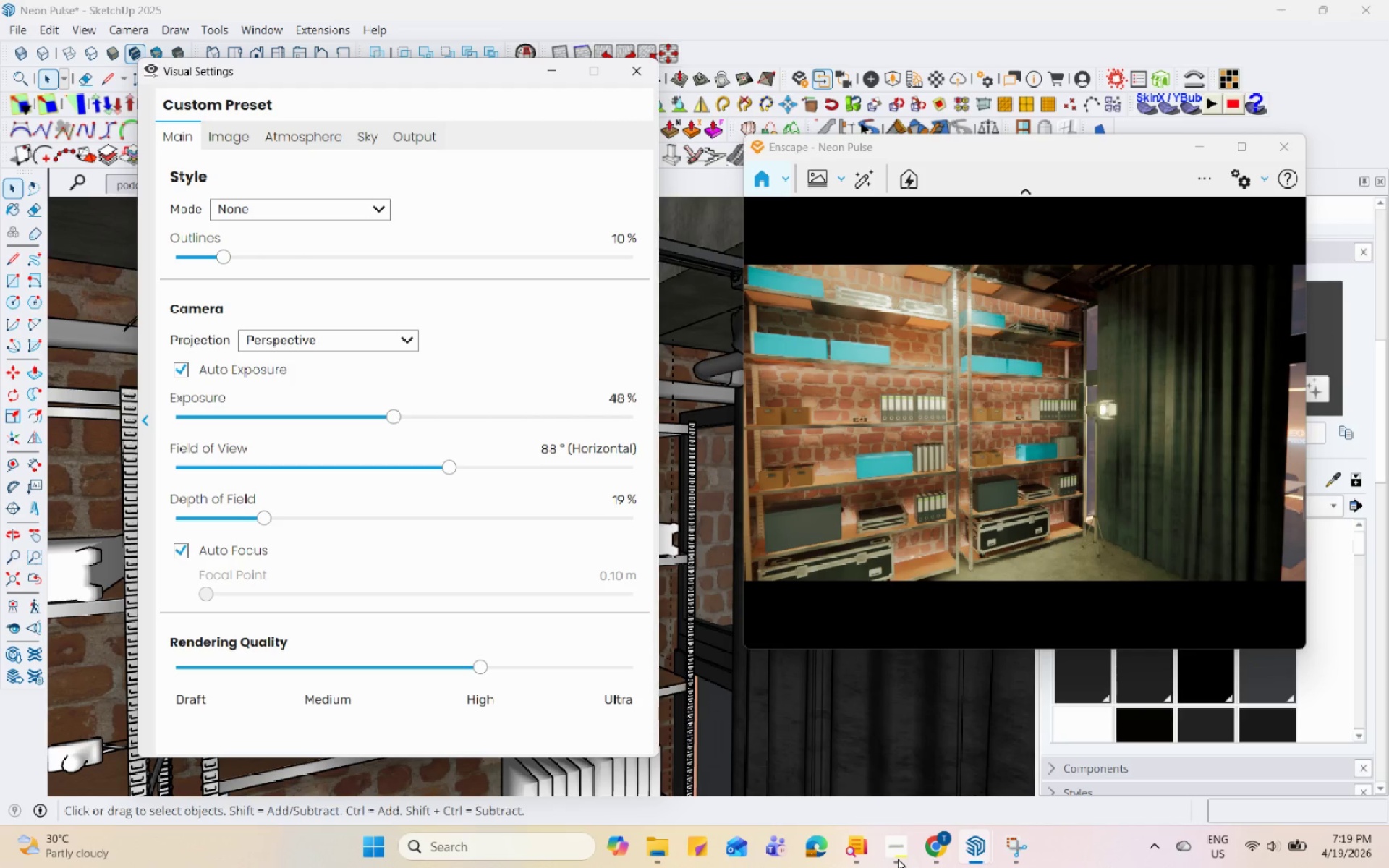 
hold_key(key=Space, duration=1.51)
 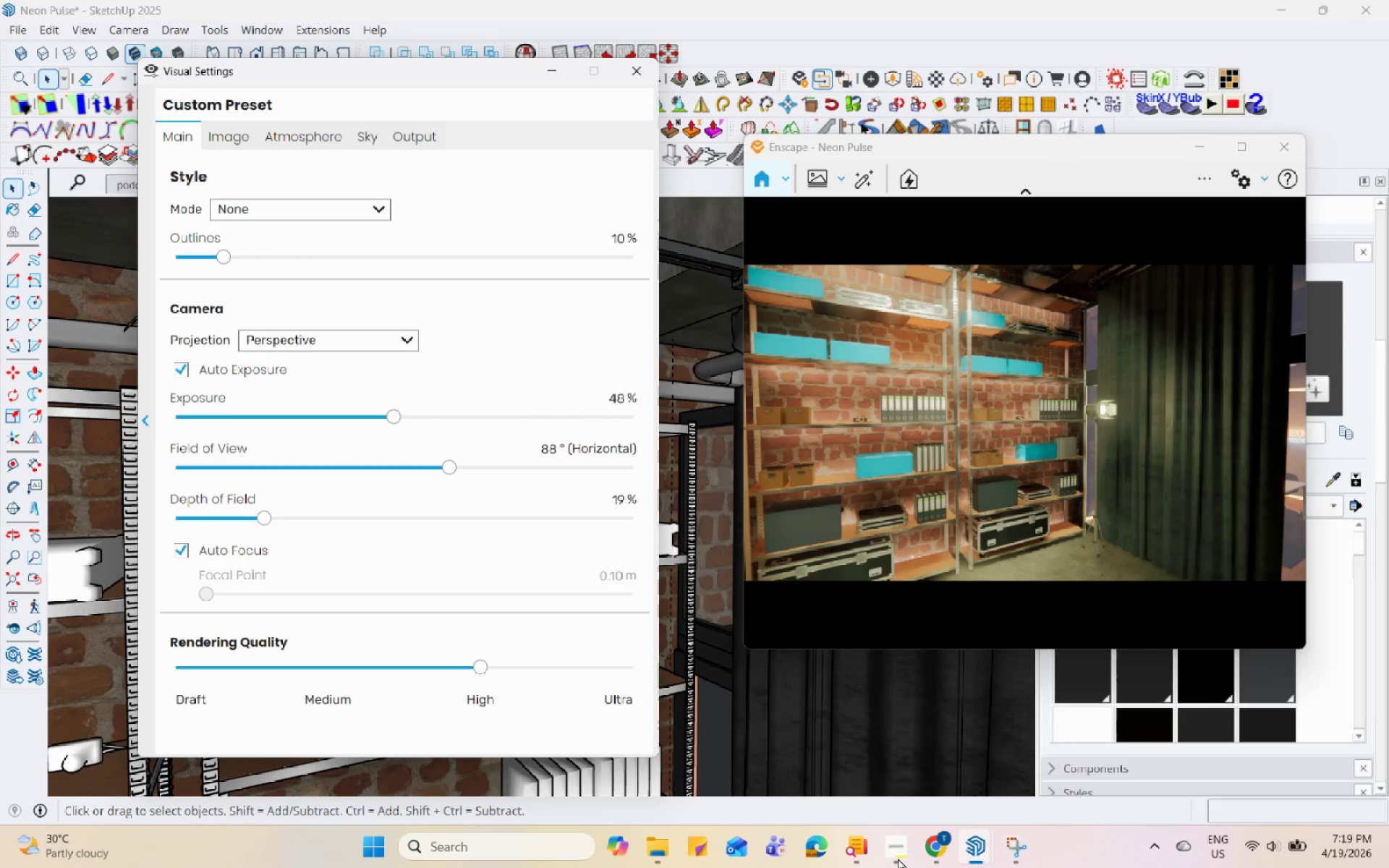 
hold_key(key=Space, duration=1.53)
 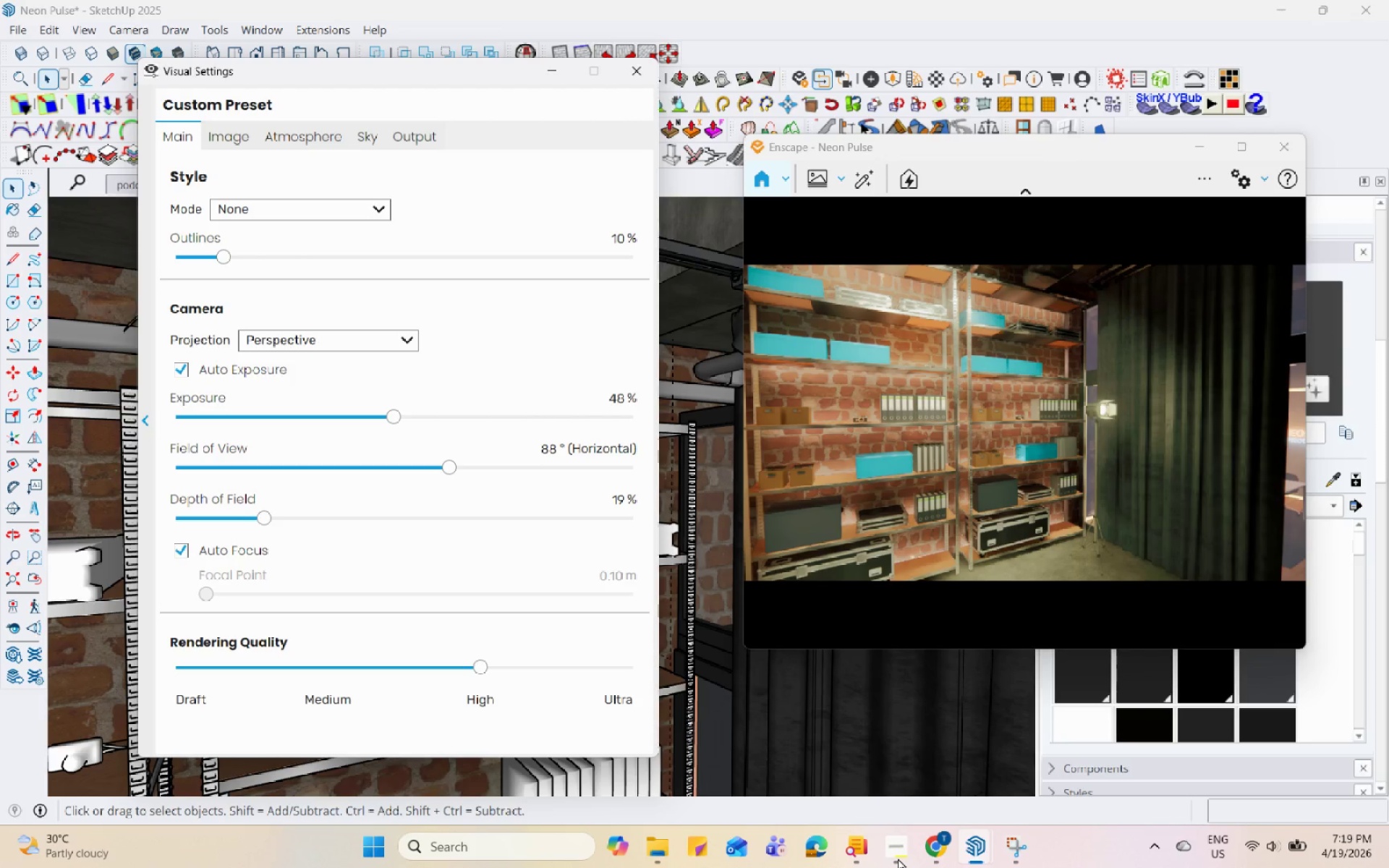 
hold_key(key=Space, duration=1.51)
 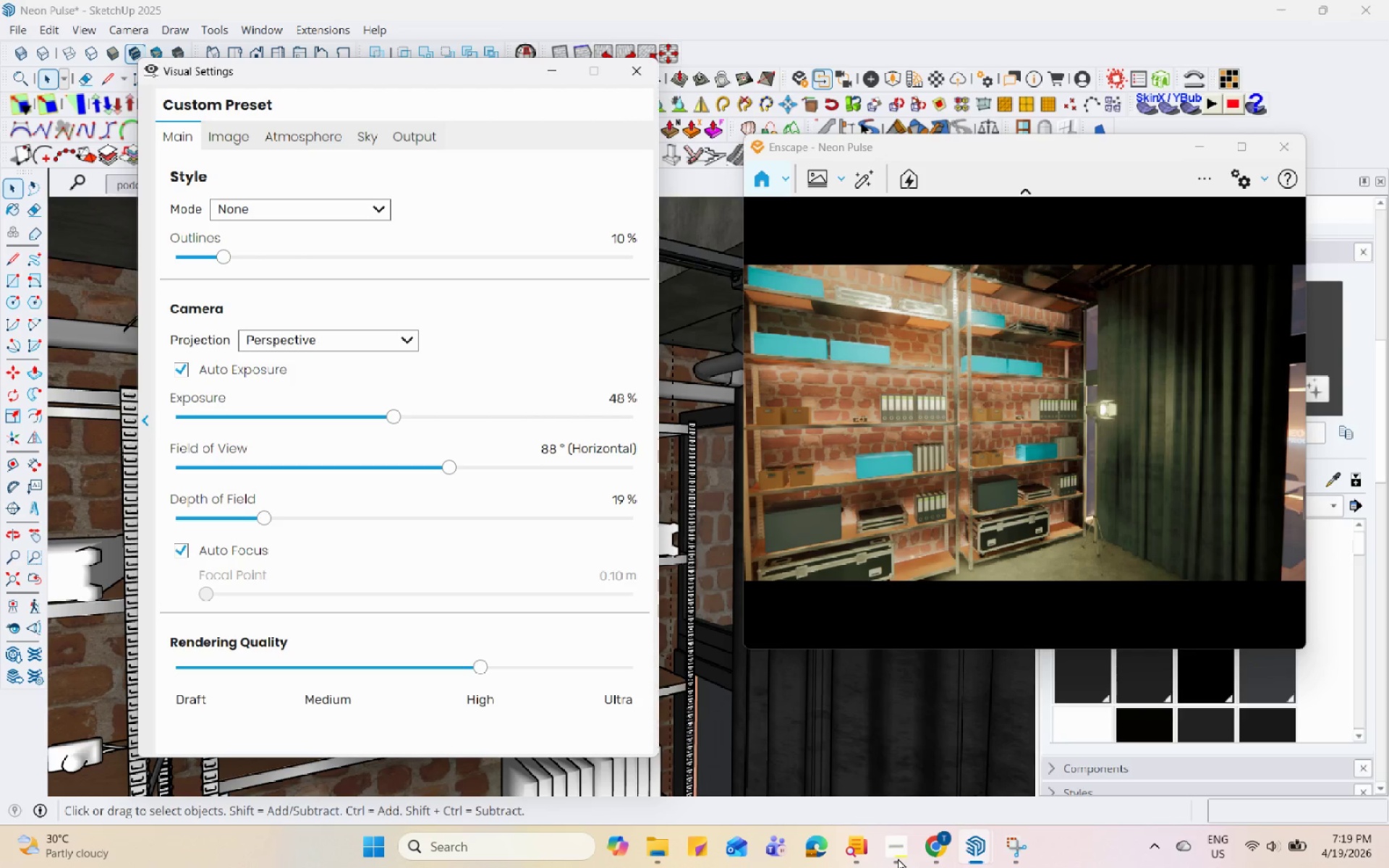 
hold_key(key=Space, duration=1.52)
 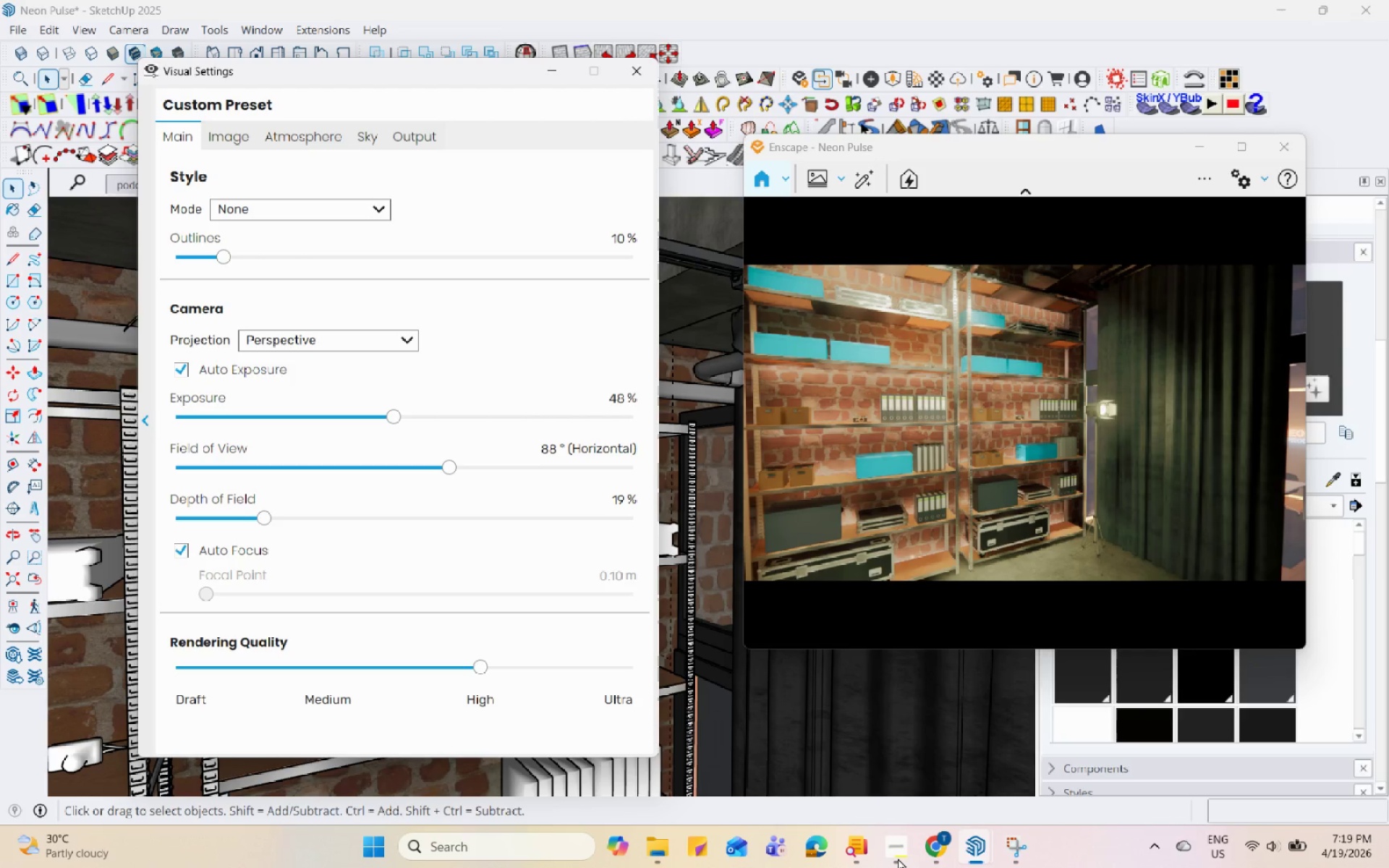 
hold_key(key=Space, duration=1.52)
 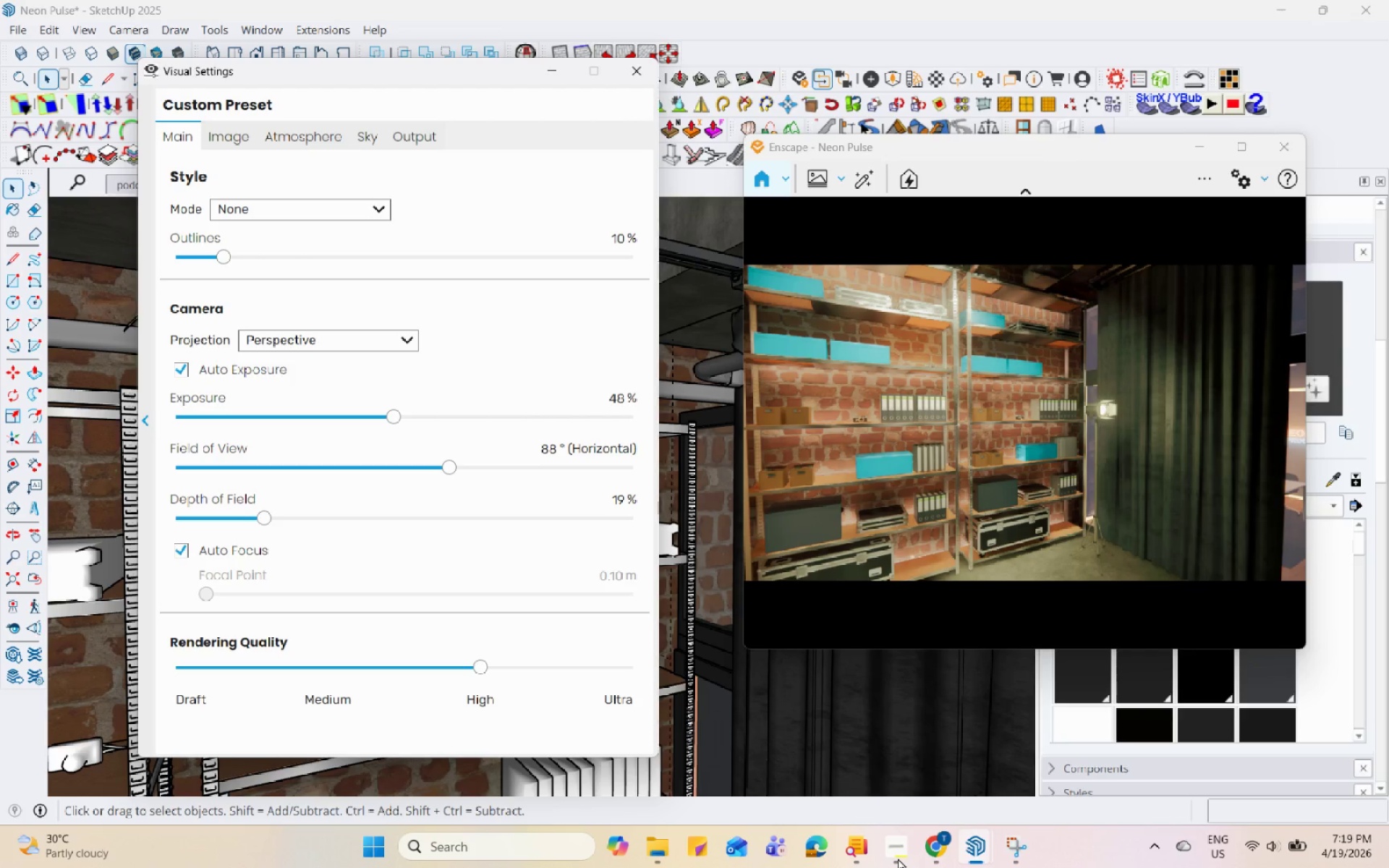 
hold_key(key=Space, duration=1.51)
 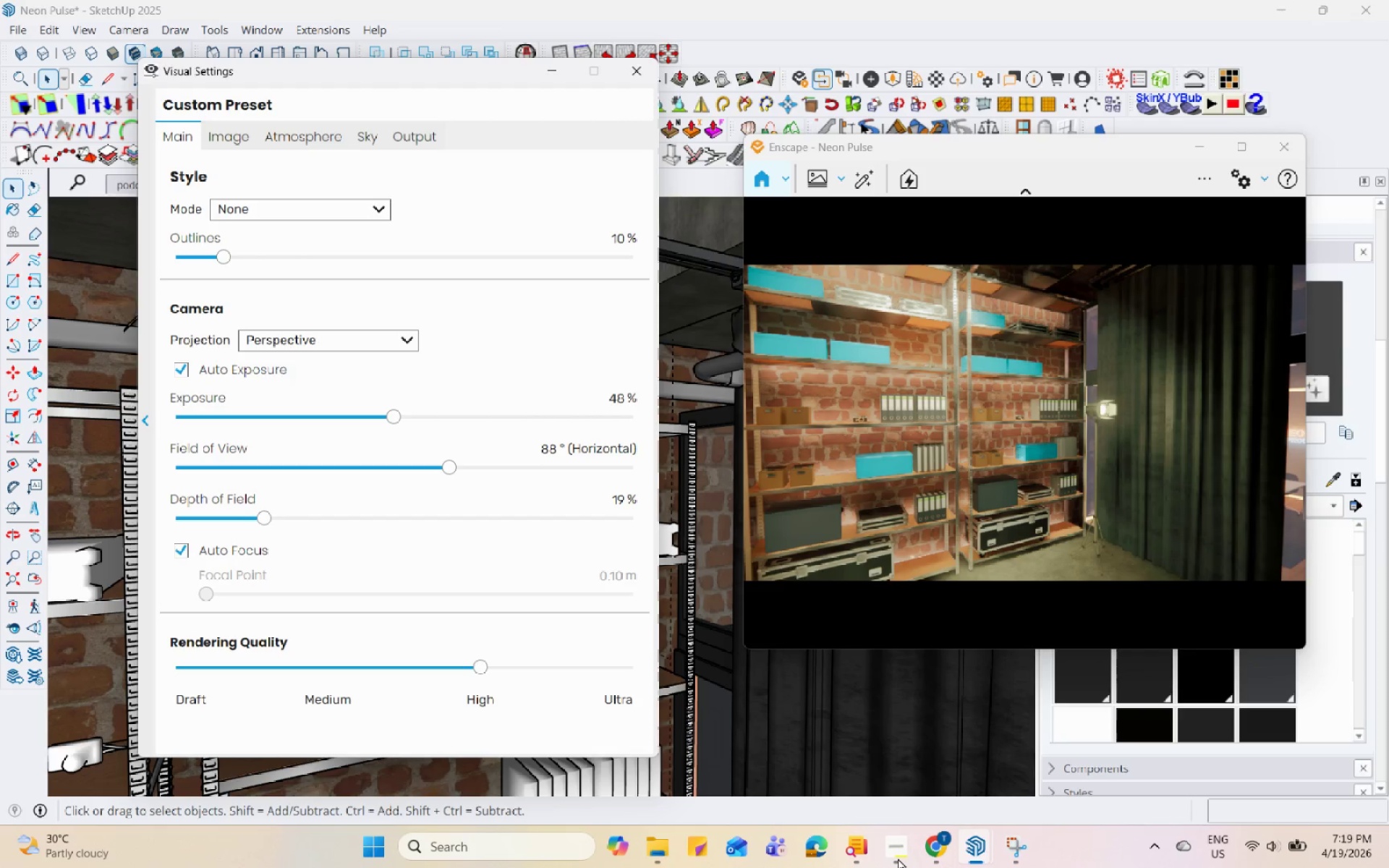 
hold_key(key=Space, duration=1.52)
 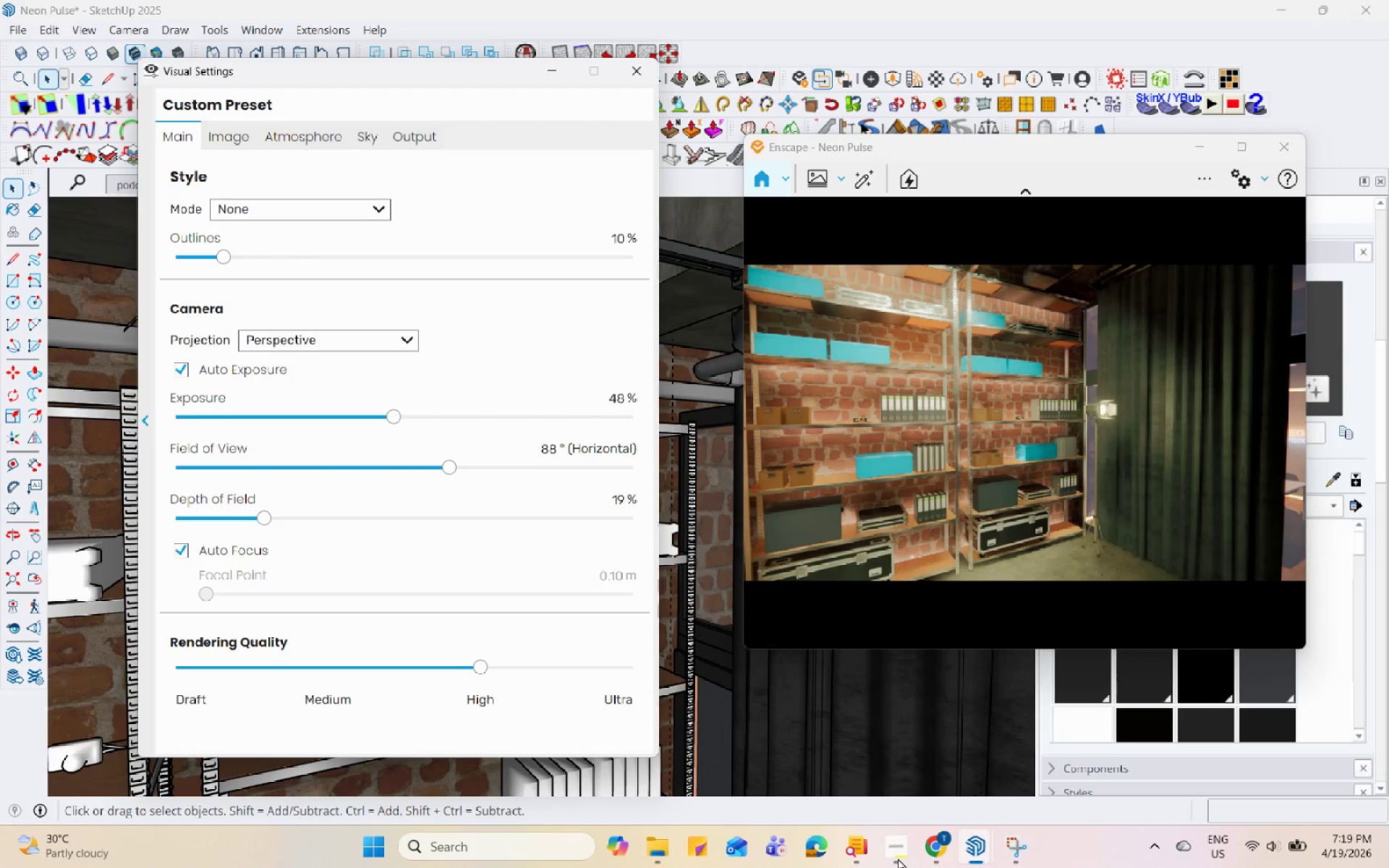 
hold_key(key=Space, duration=1.51)
 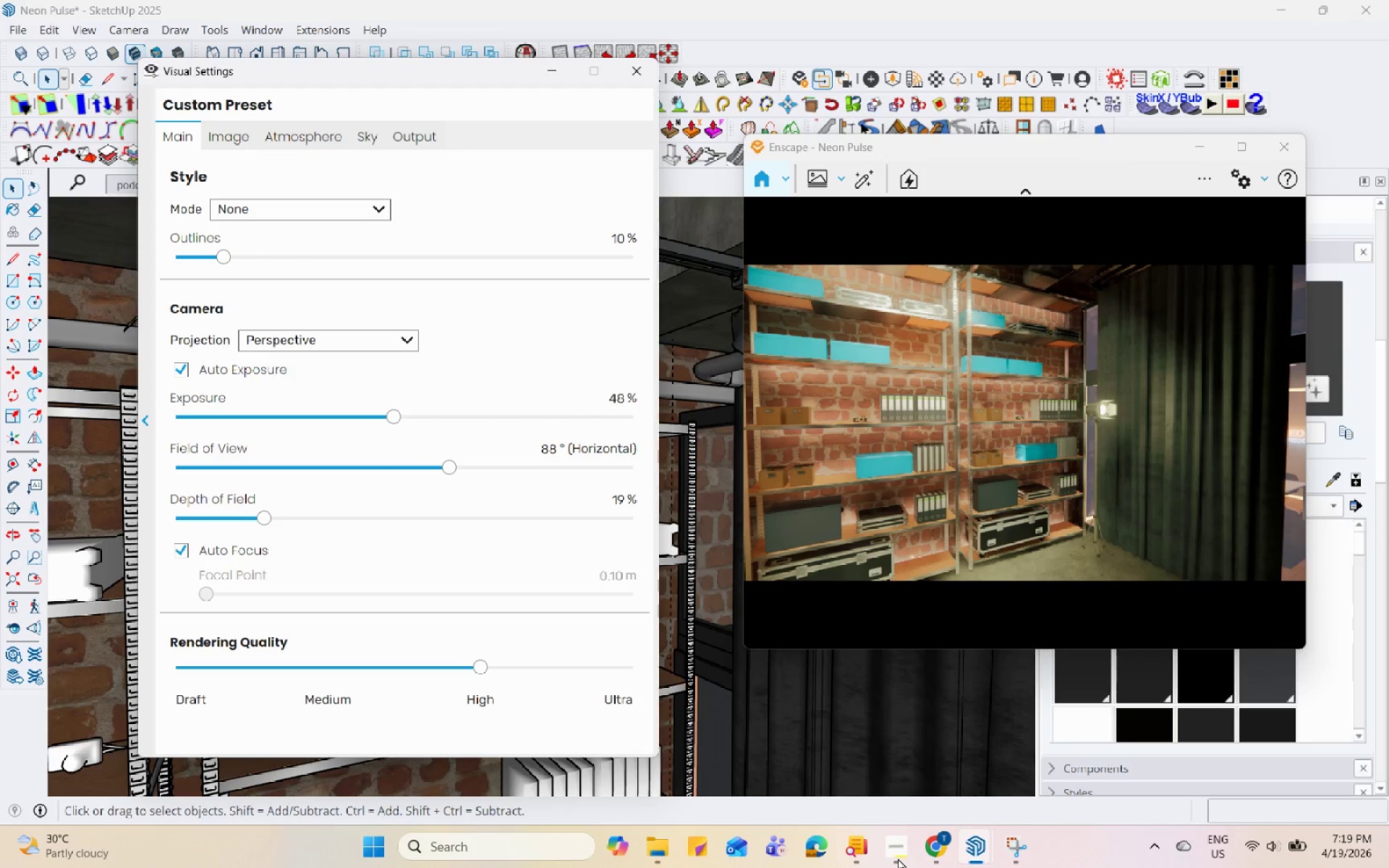 
hold_key(key=Space, duration=1.53)
 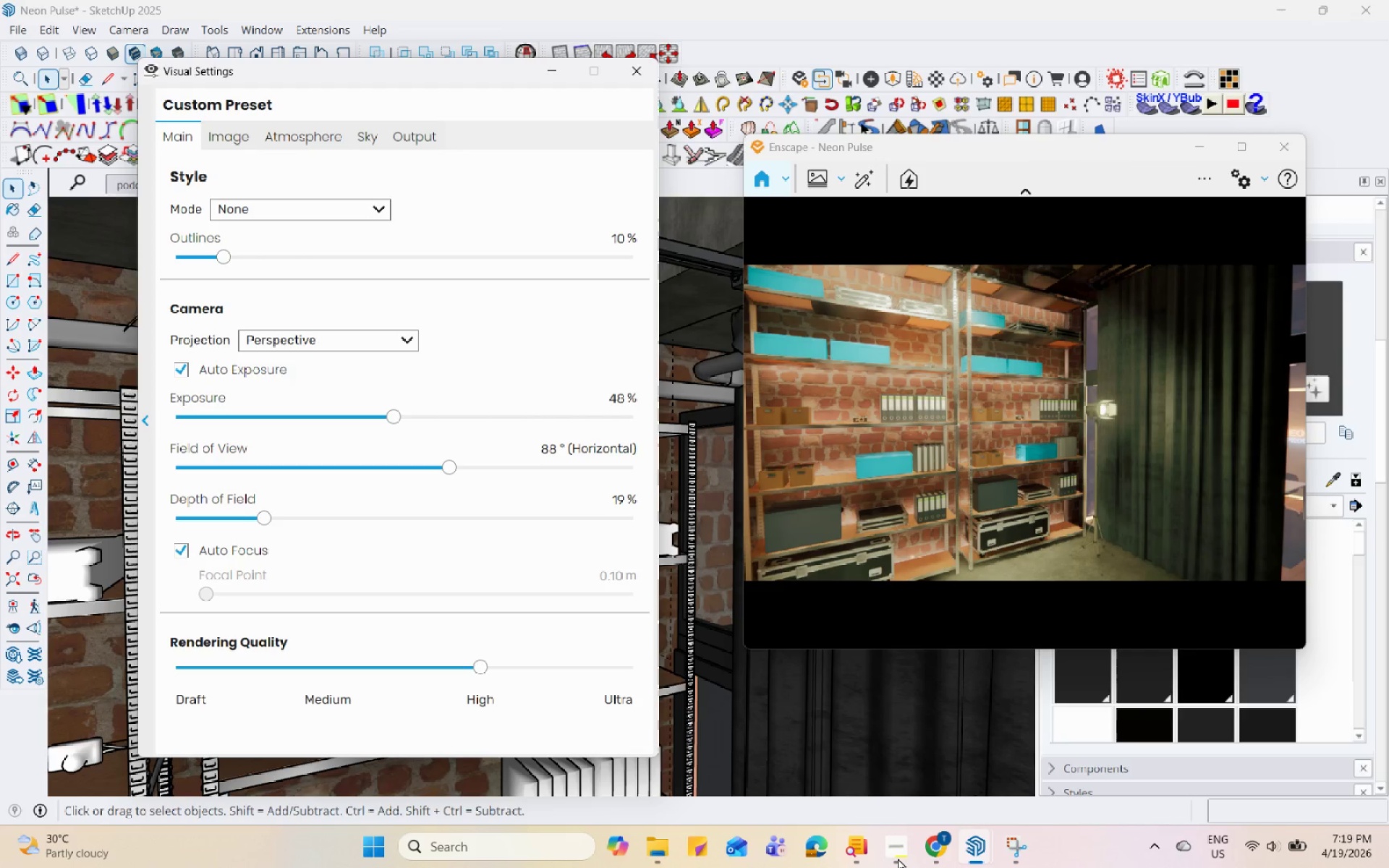 
hold_key(key=Space, duration=1.51)
 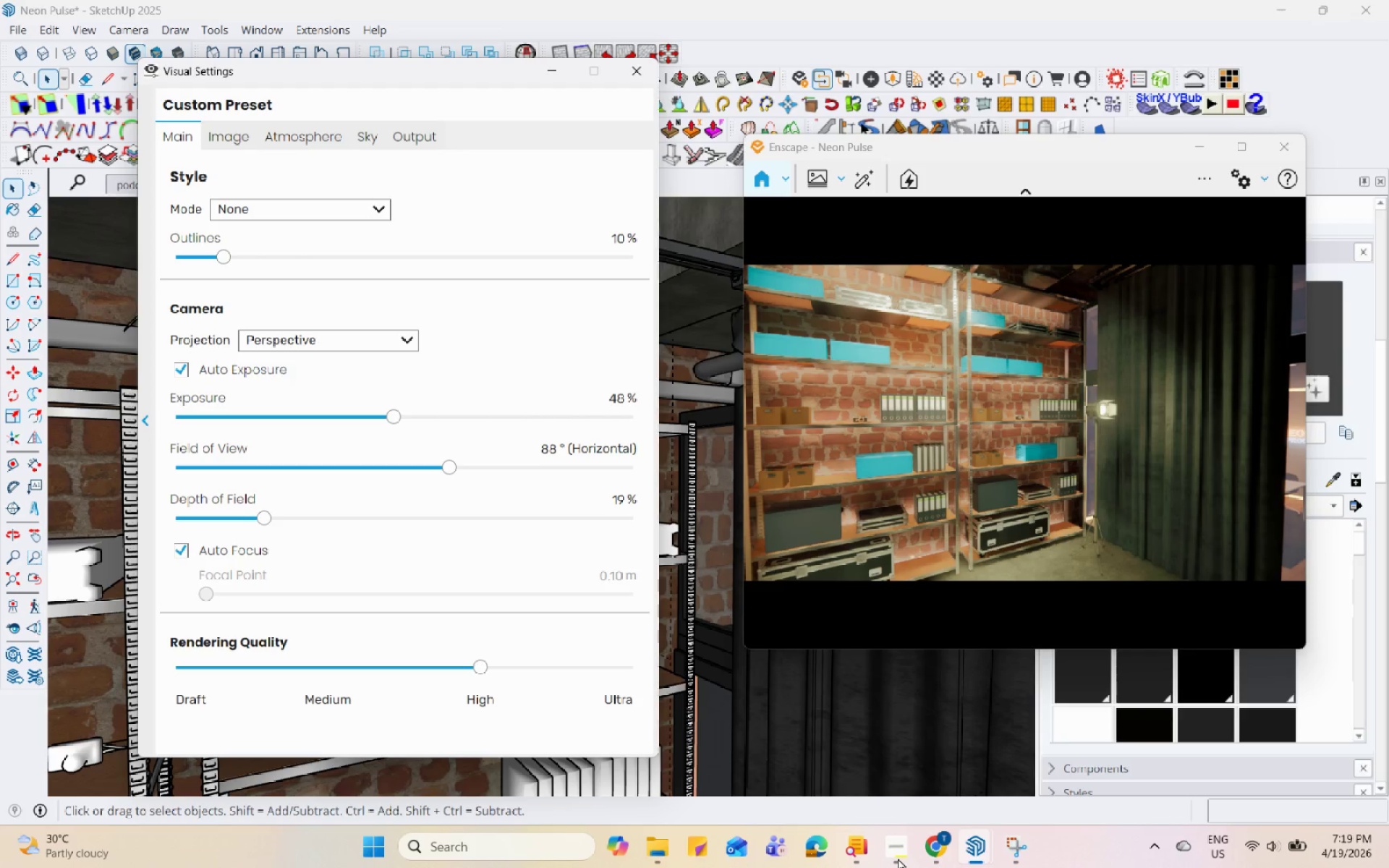 
hold_key(key=Space, duration=1.52)
 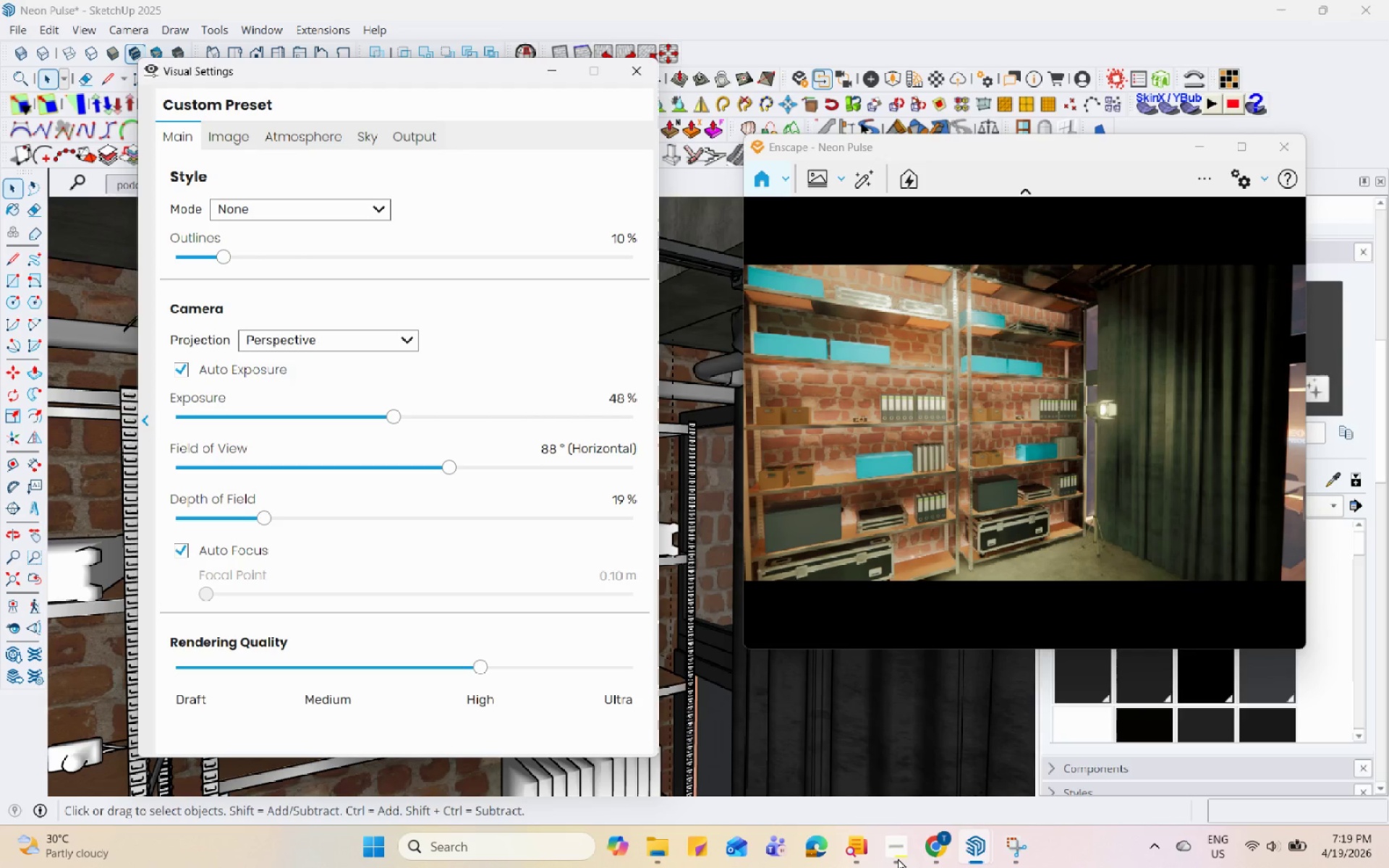 
hold_key(key=Space, duration=1.52)
 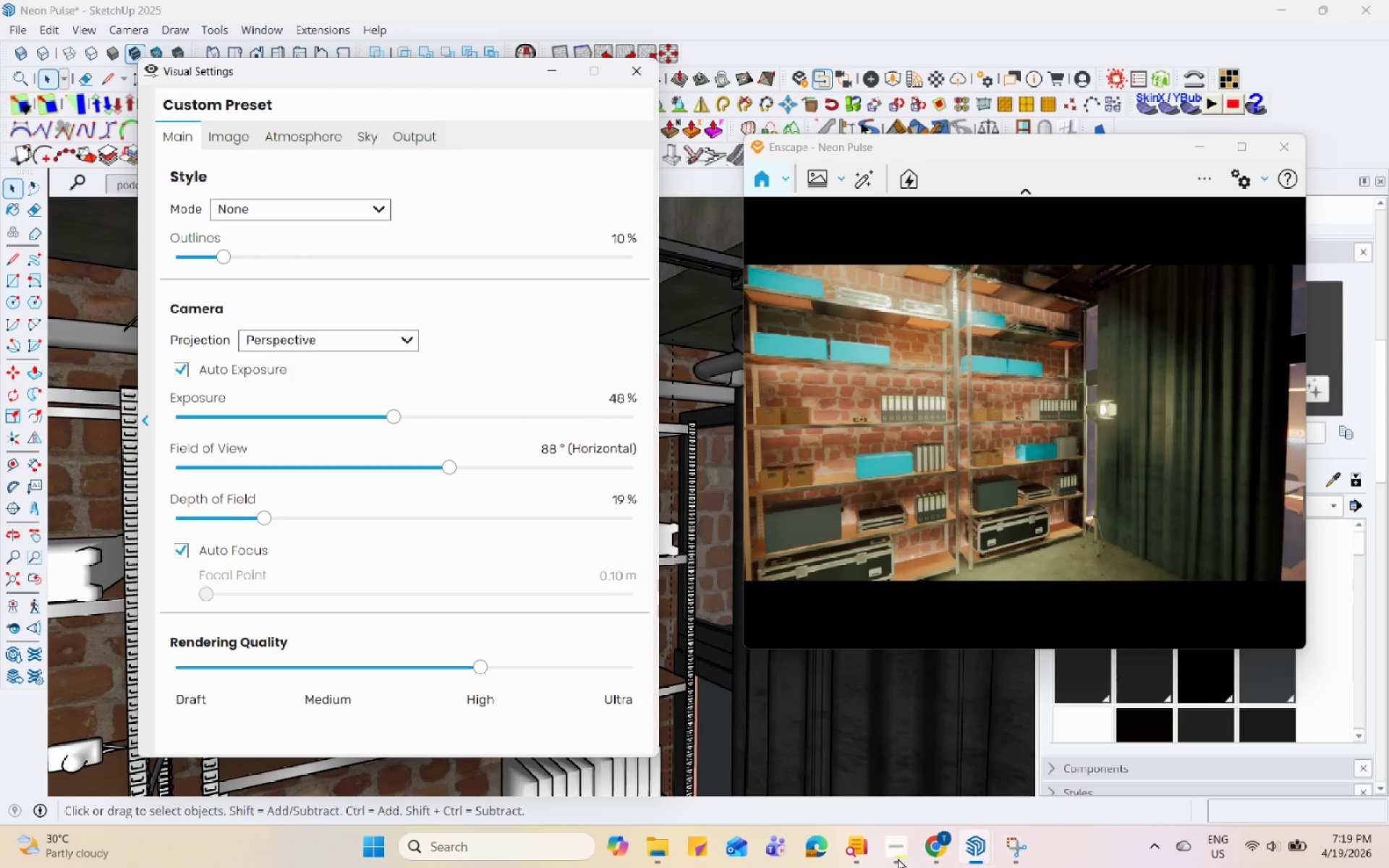 
hold_key(key=Space, duration=1.53)
 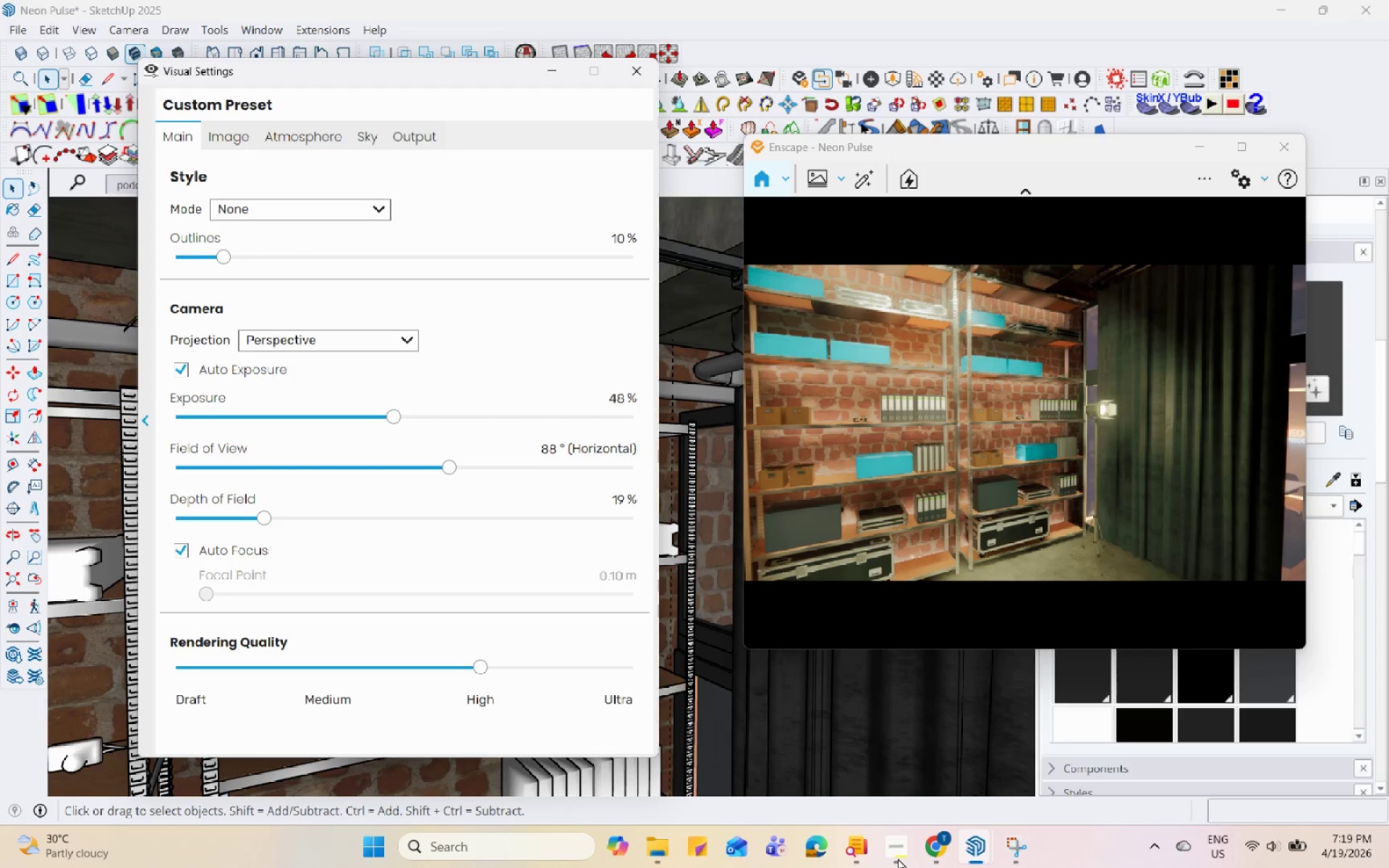 
hold_key(key=Space, duration=1.5)
 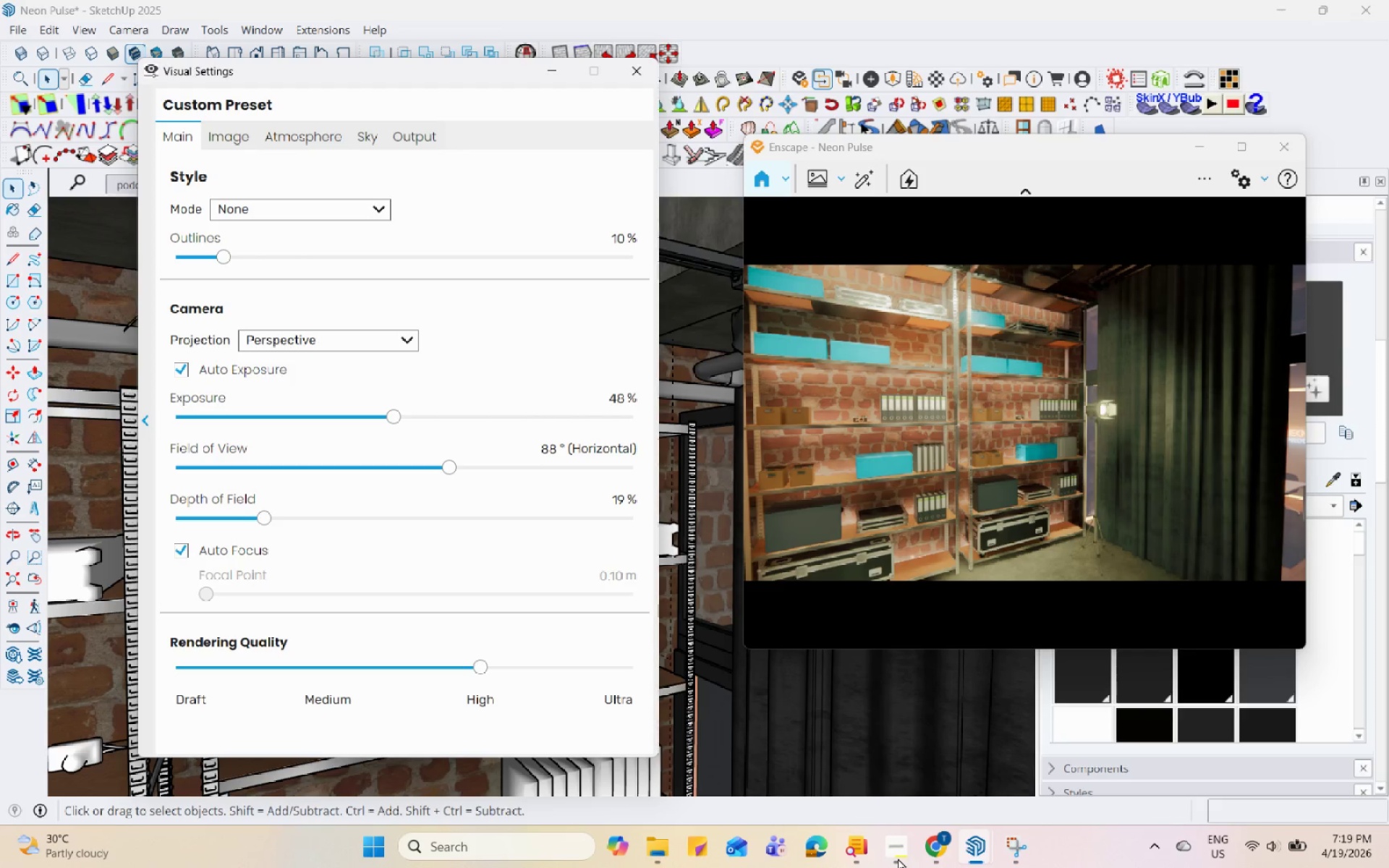 
hold_key(key=Space, duration=1.51)
 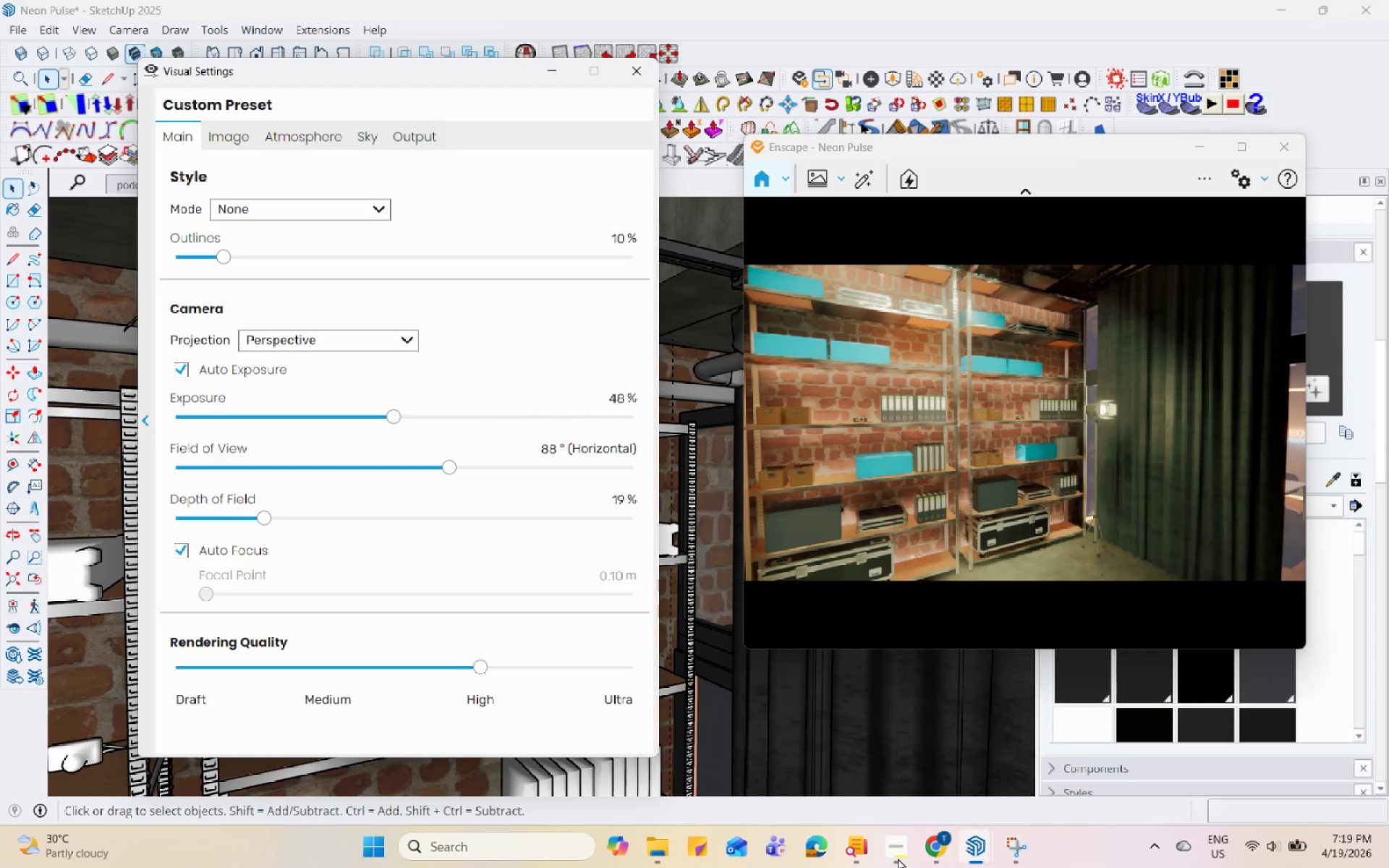 
hold_key(key=Space, duration=1.5)
 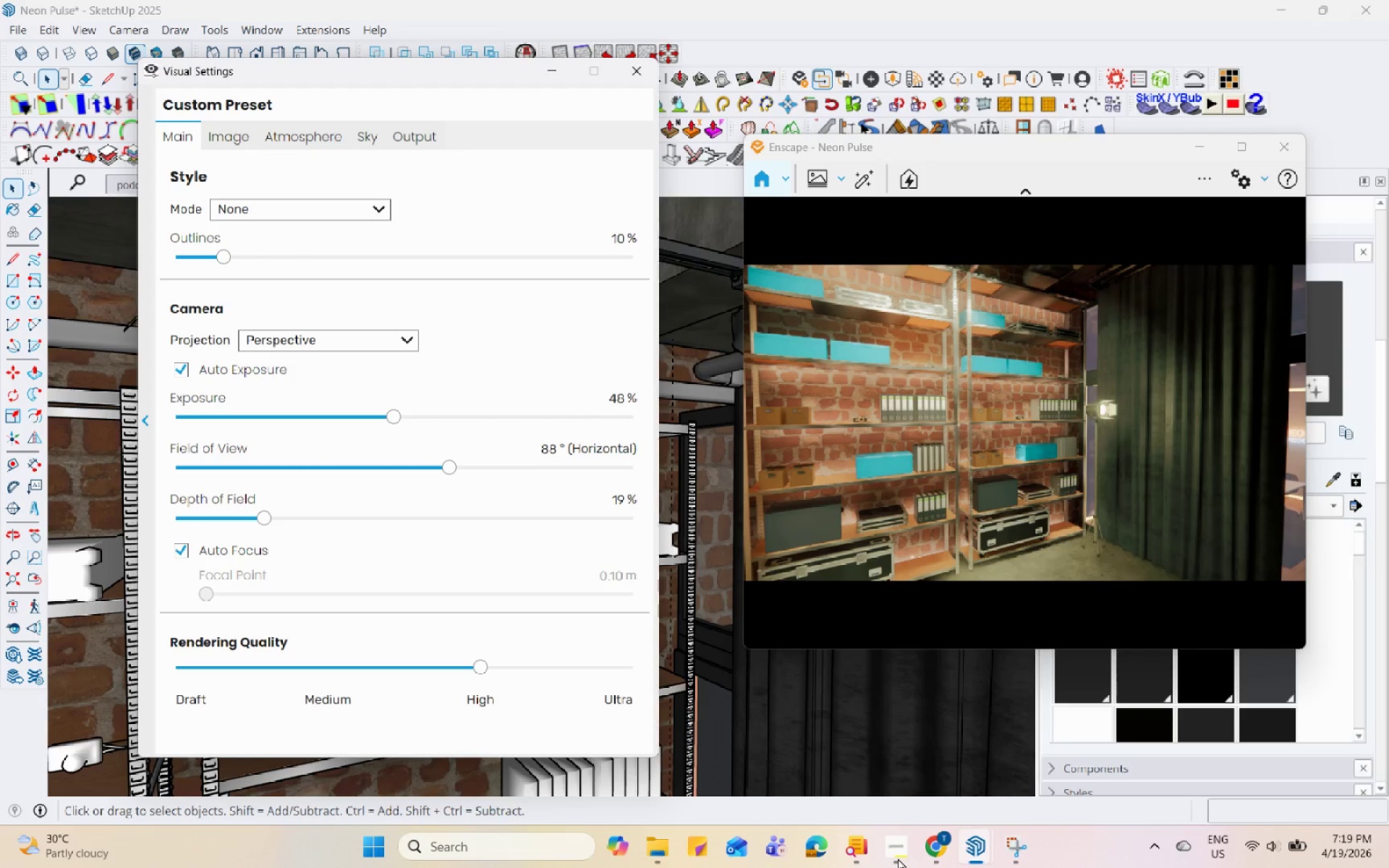 
hold_key(key=Space, duration=1.52)
 